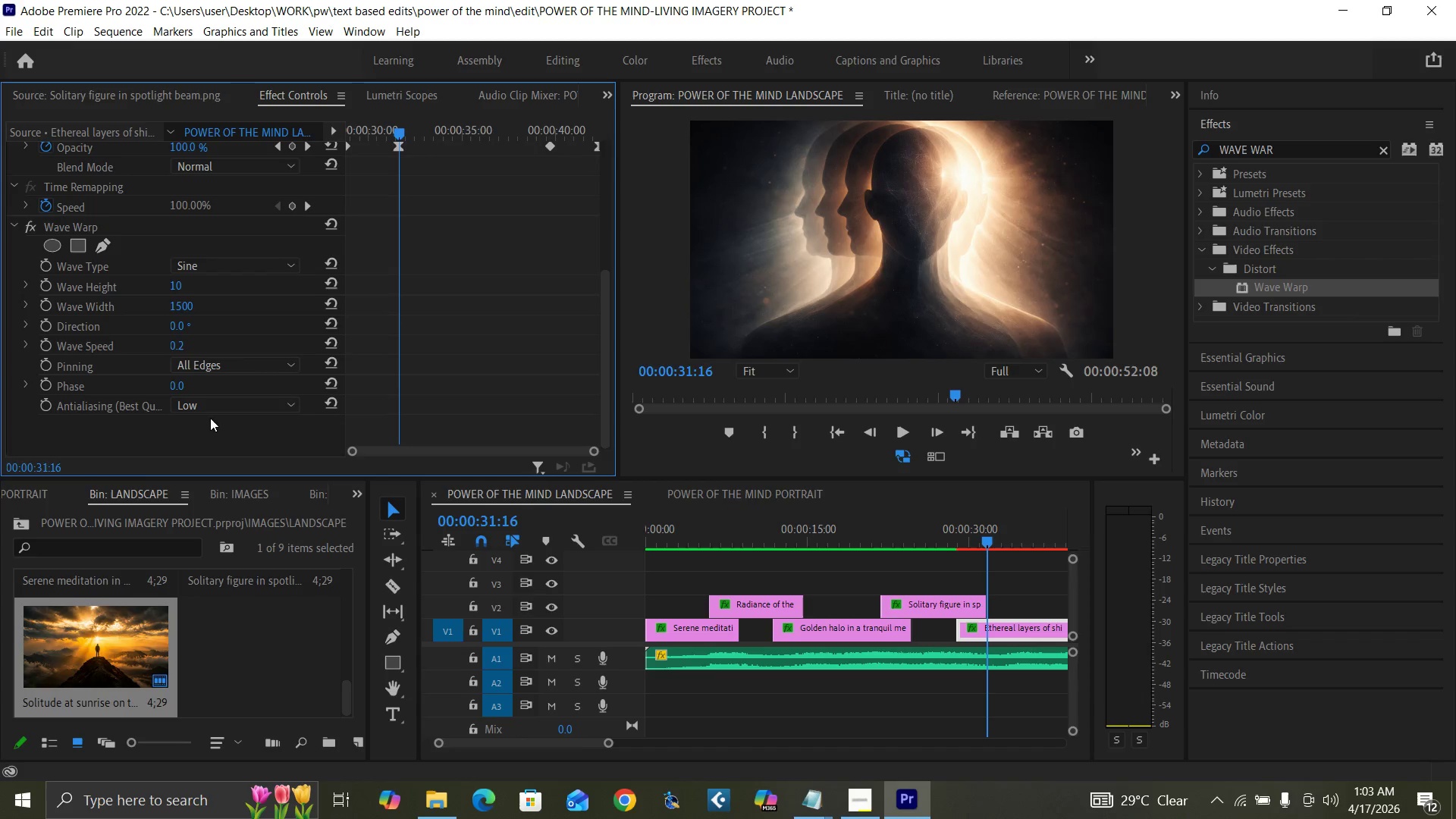 
left_click([1382, 152])
 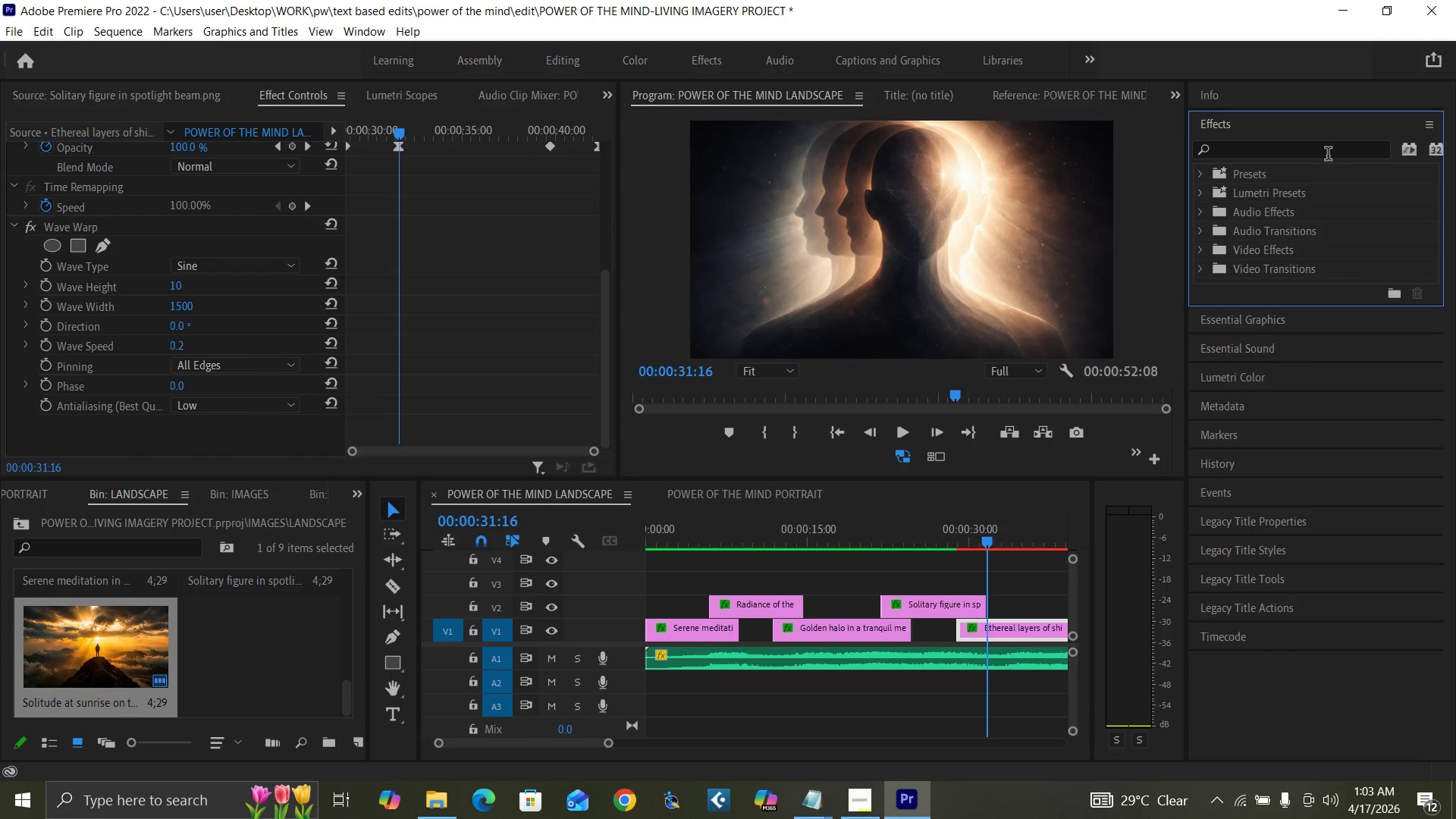 
left_click([1318, 148])
 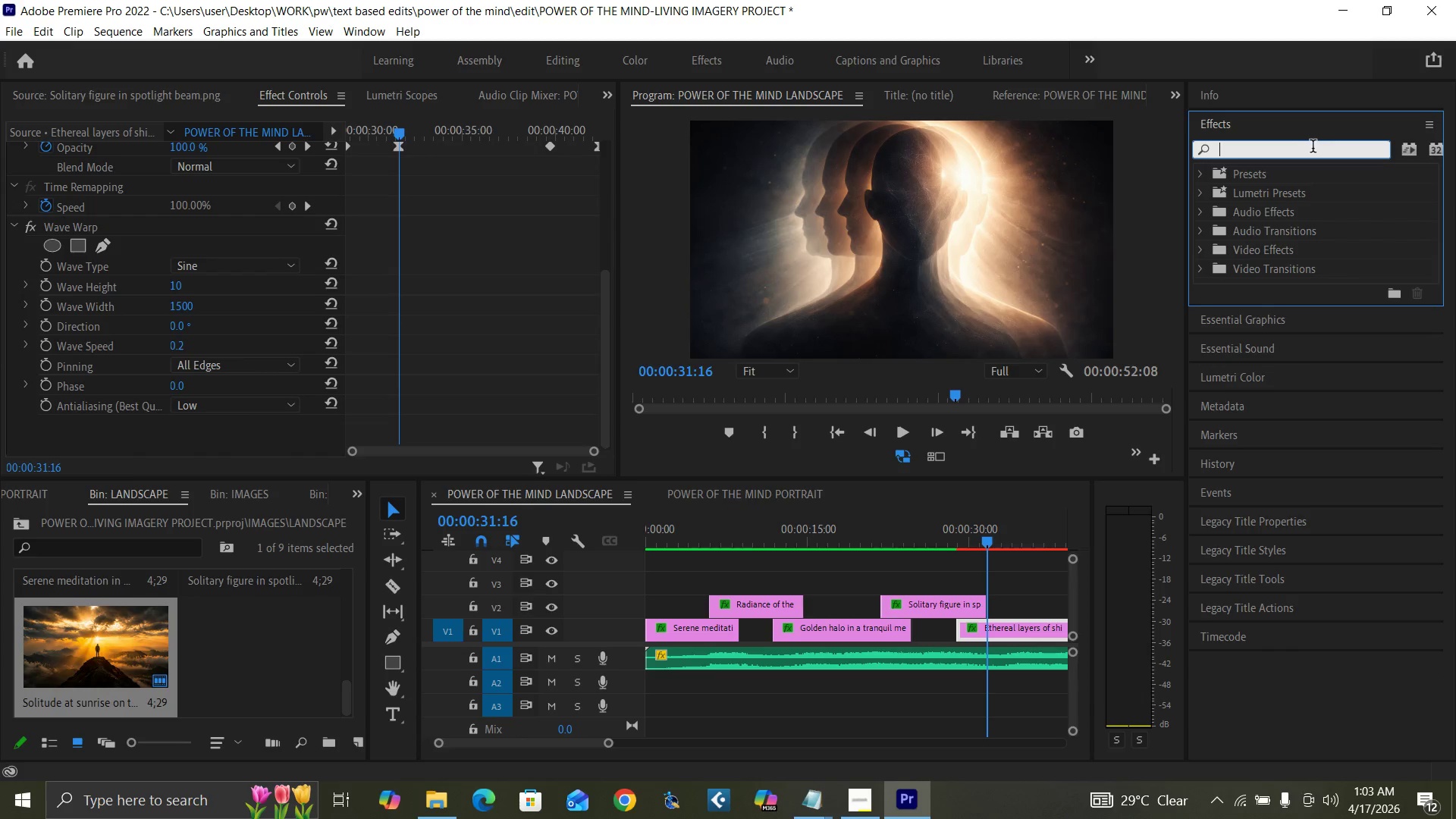 
type(GAU)
 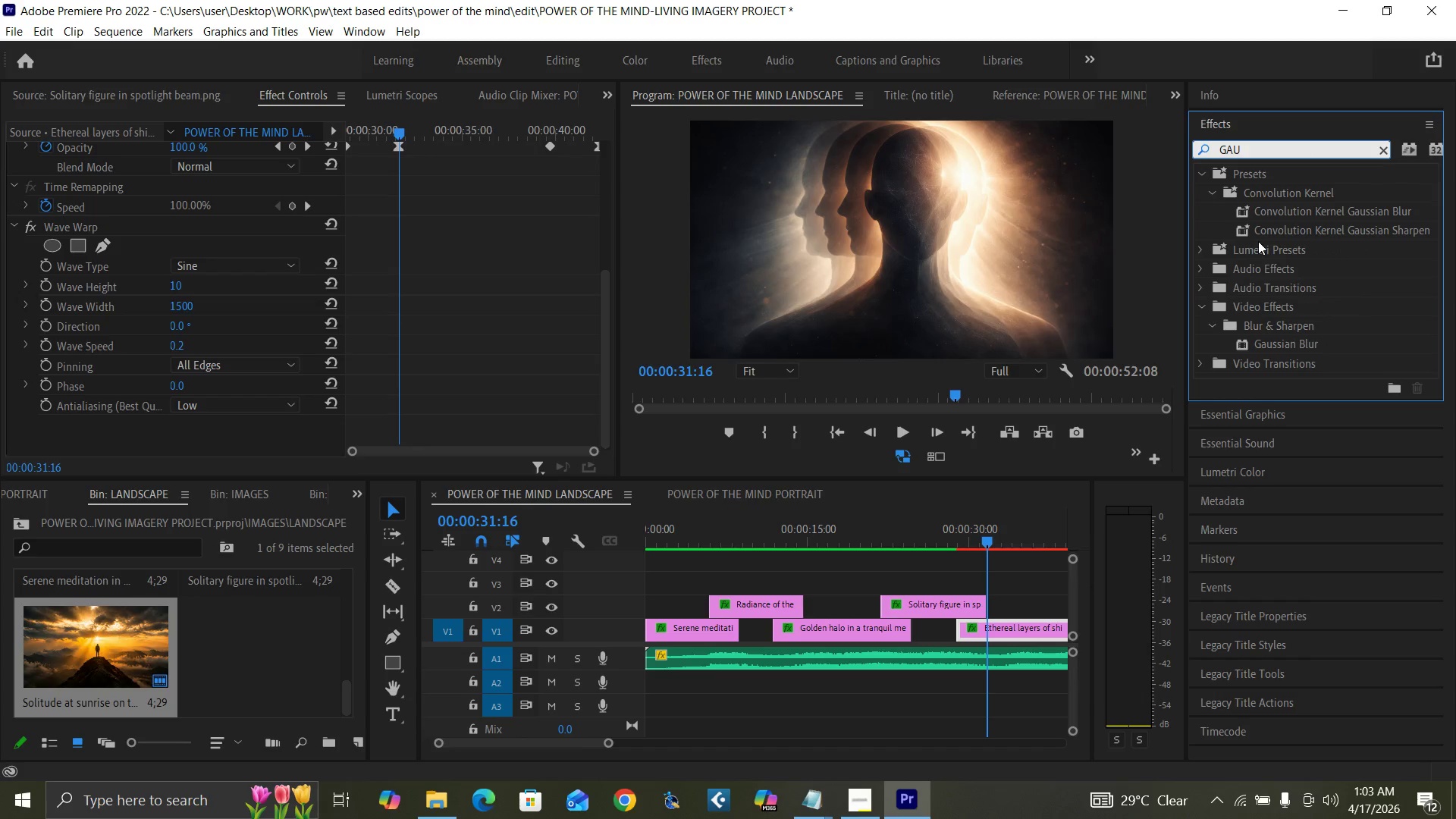 
key(S)
 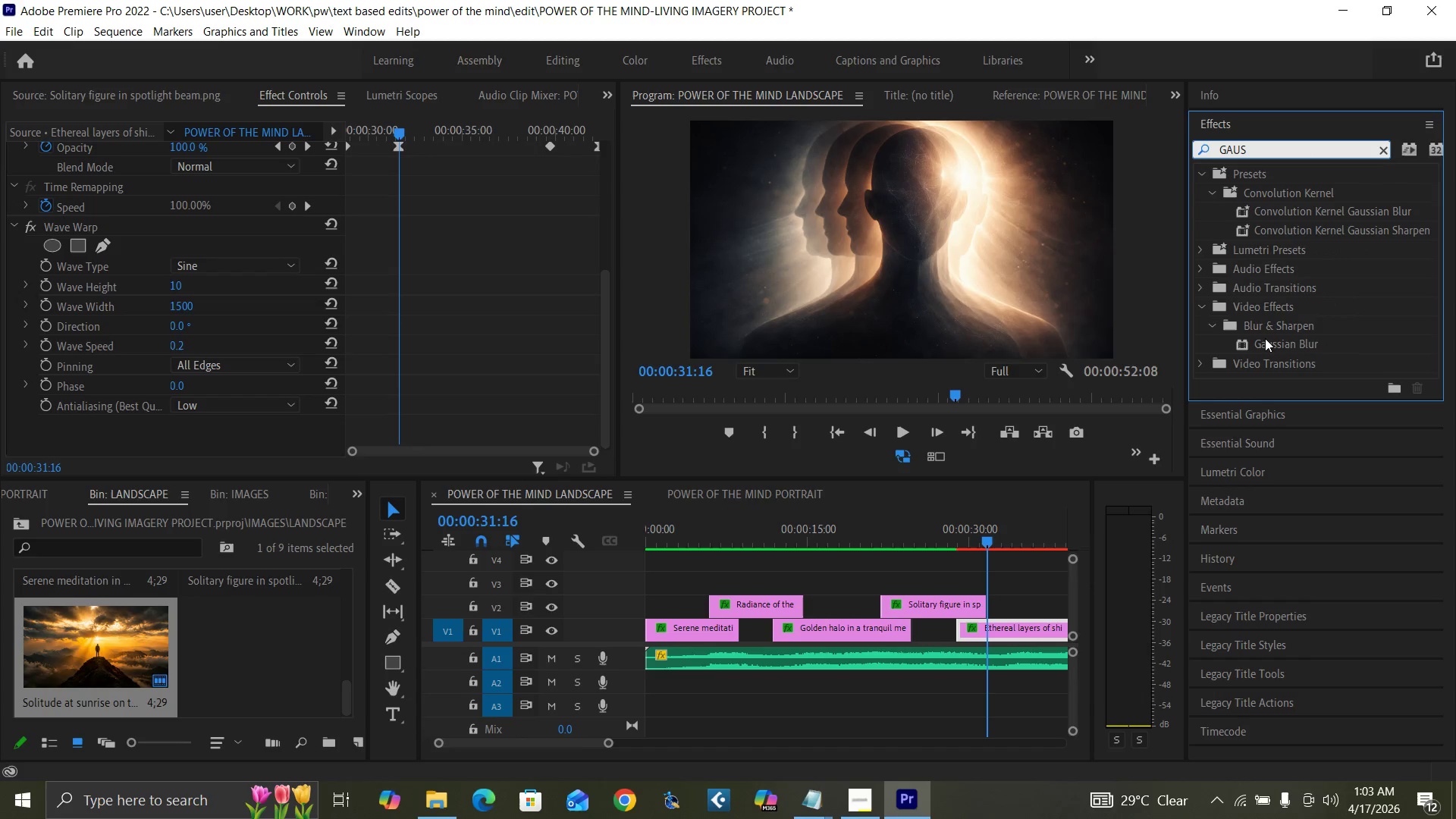 
left_click_drag(start_coordinate=[1266, 340], to_coordinate=[1012, 629])
 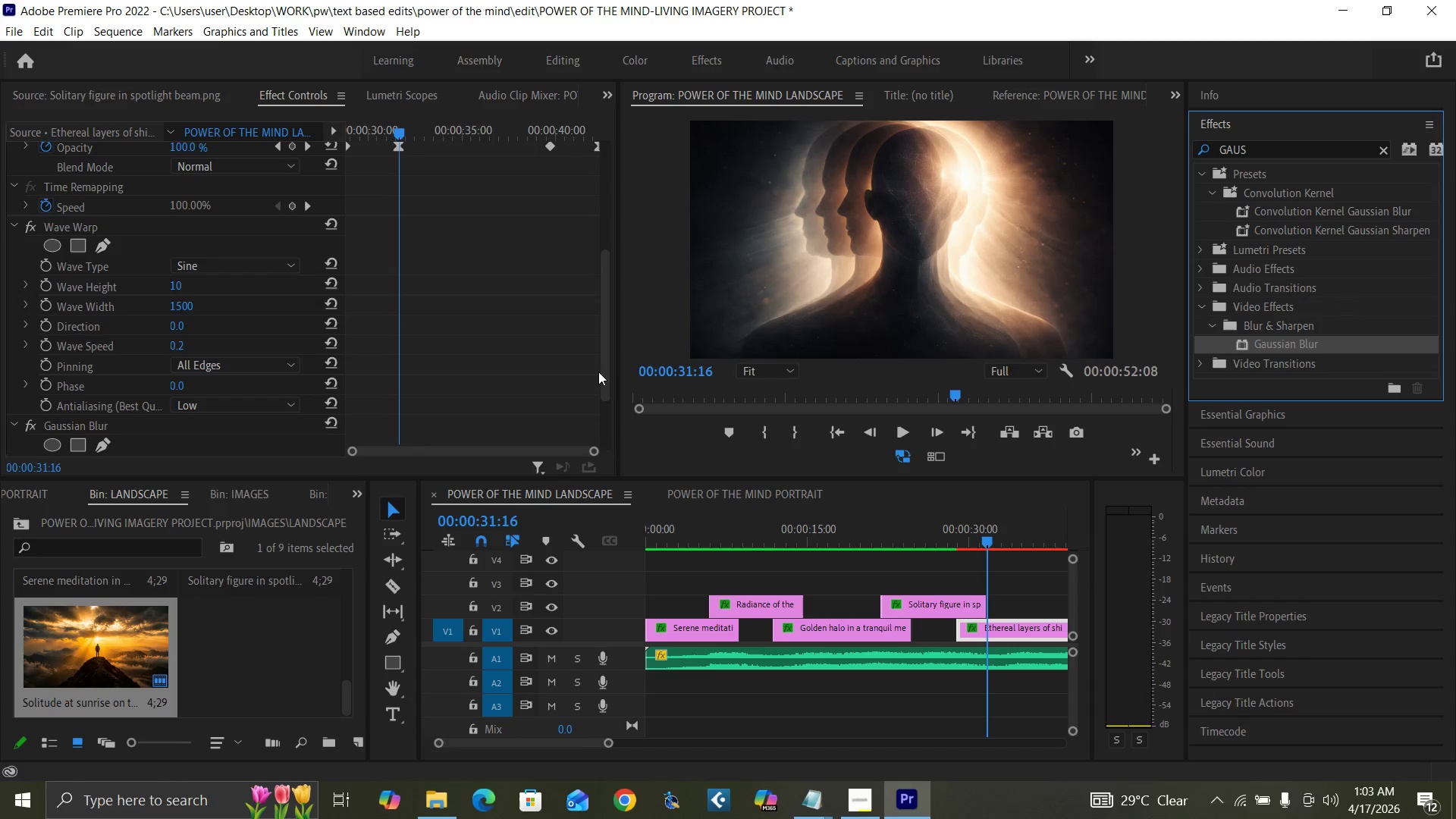 
left_click_drag(start_coordinate=[604, 377], to_coordinate=[610, 468])
 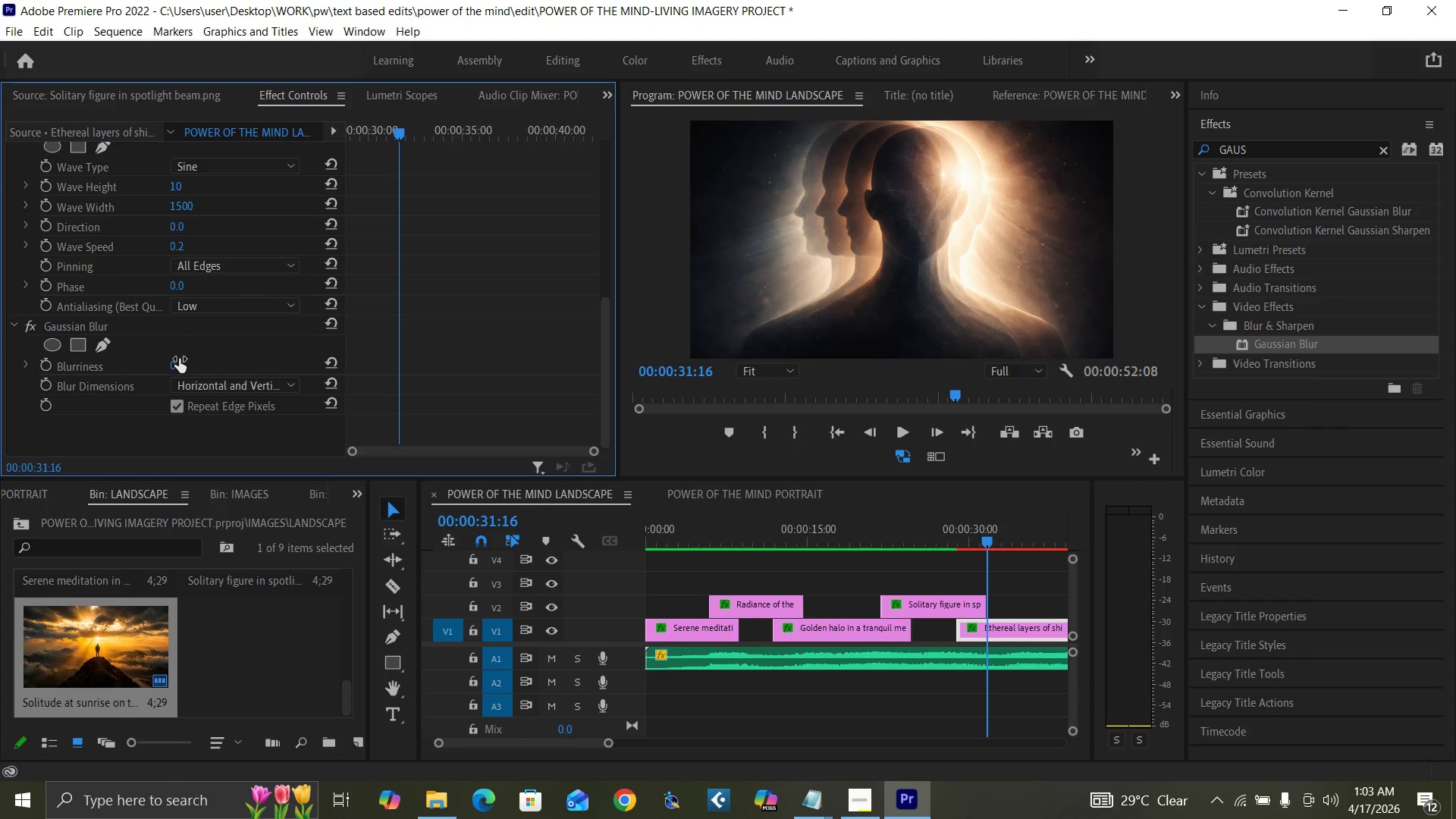 
left_click([177, 364])
 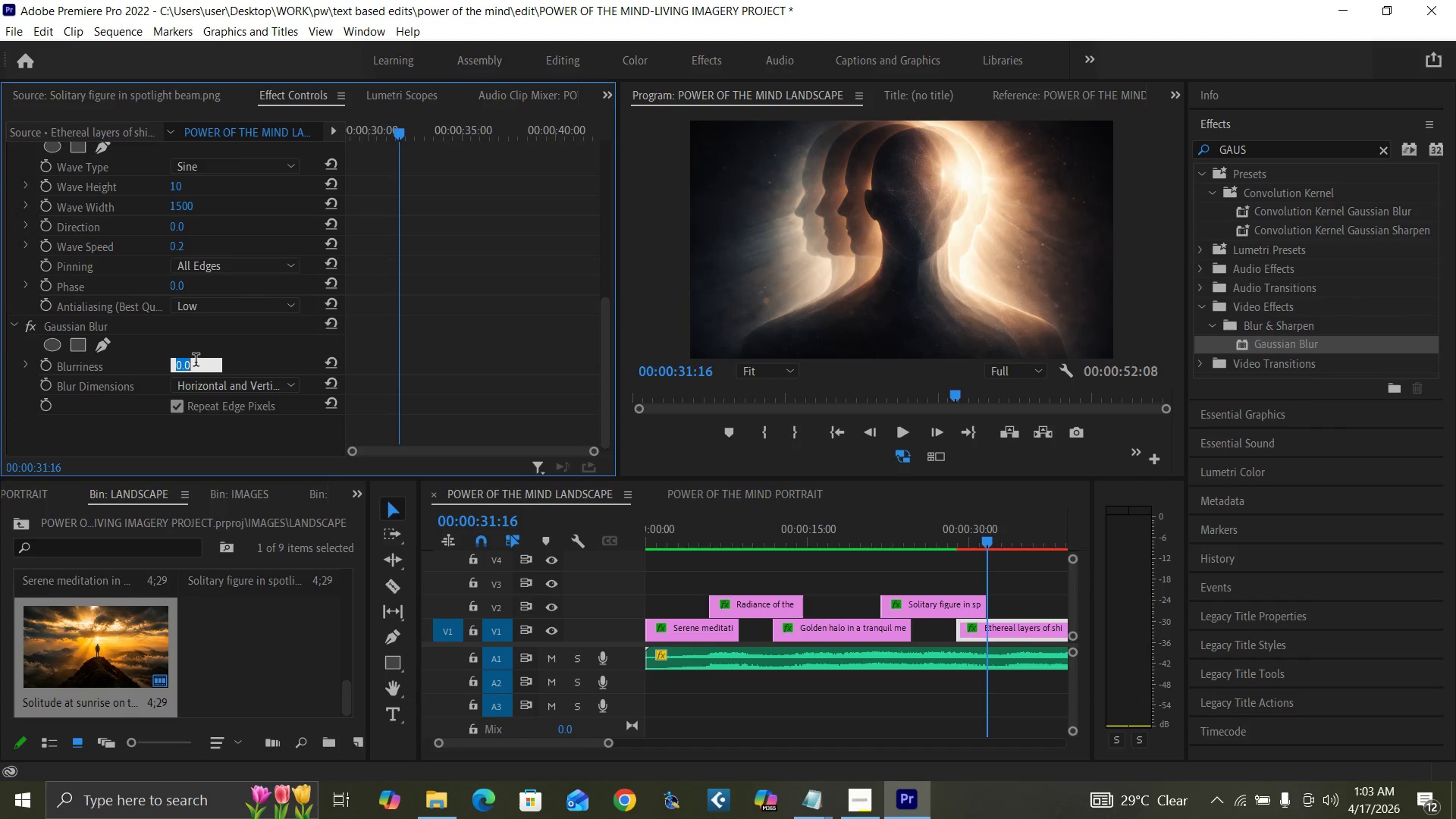 
key(2)
 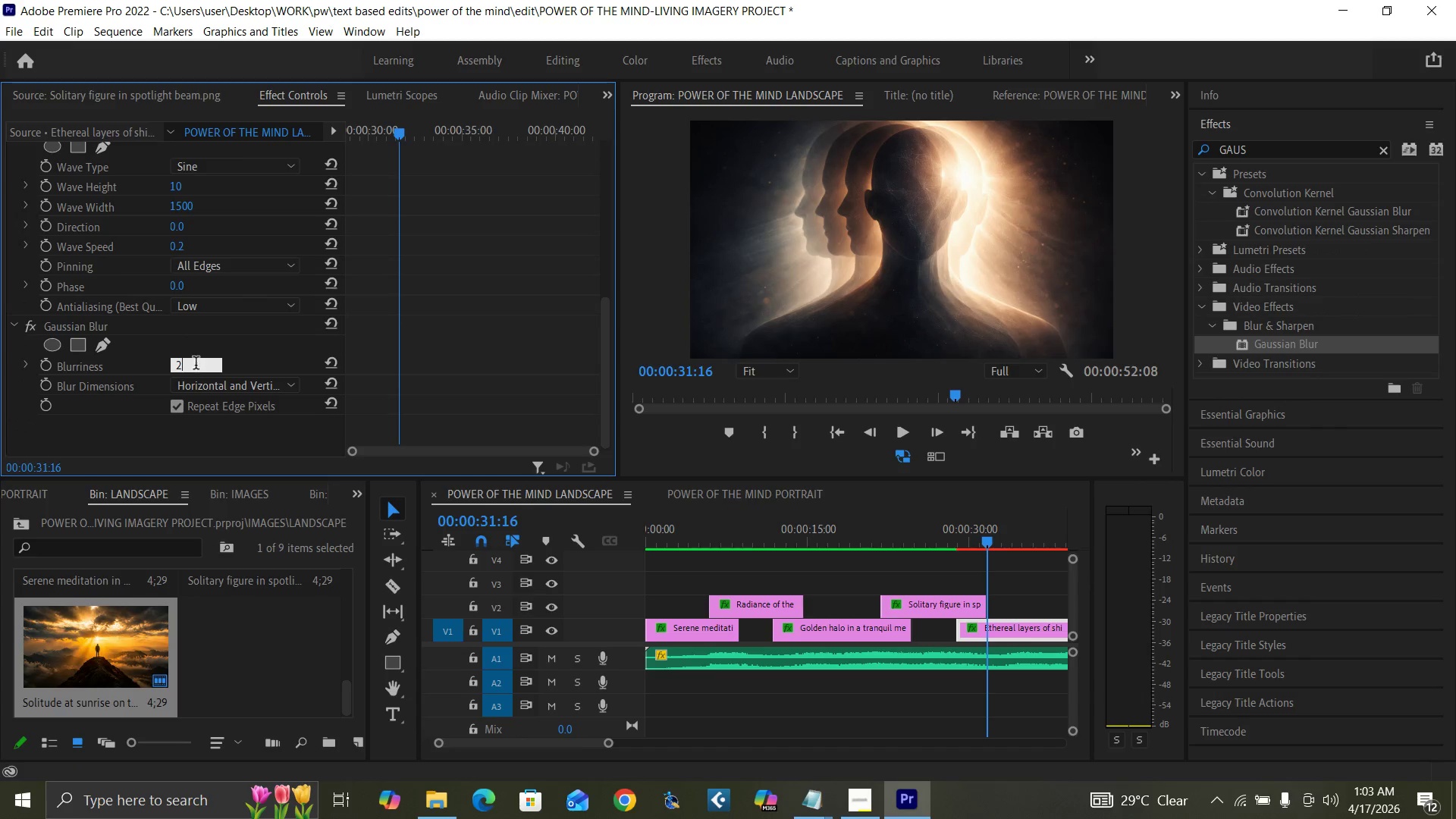 
key(Enter)
 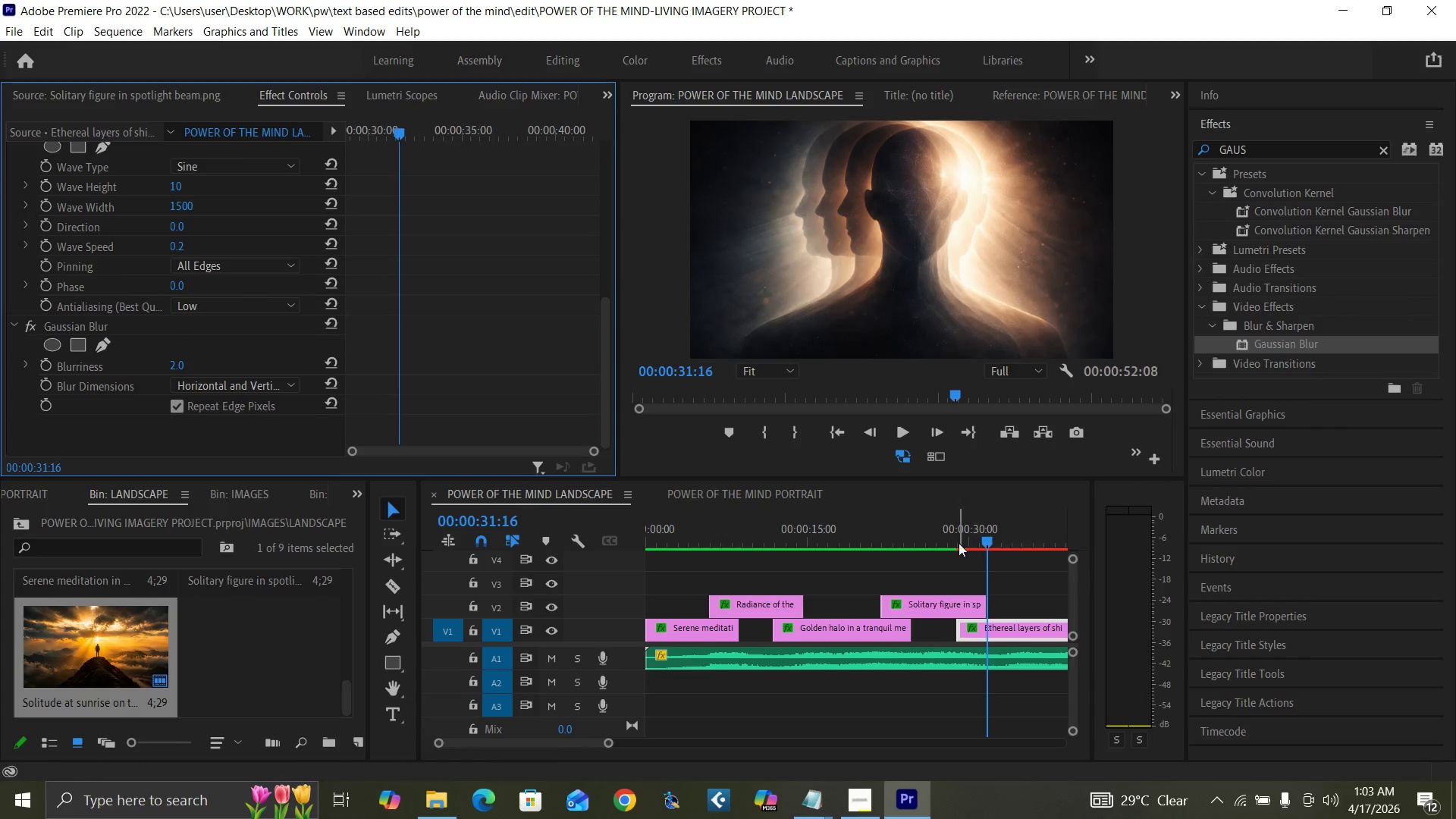 
left_click([941, 530])
 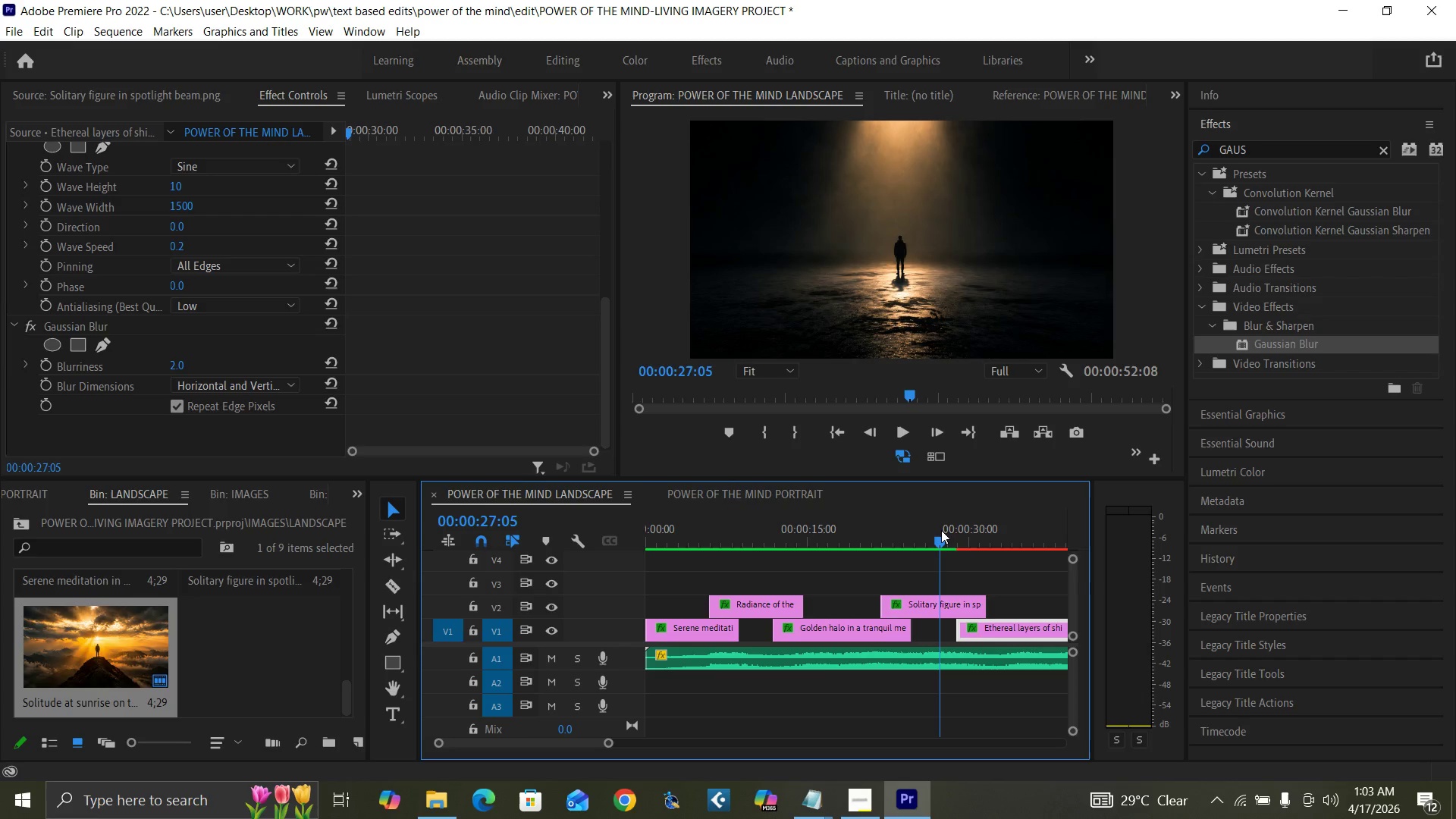 
key(Control+Backquote)
 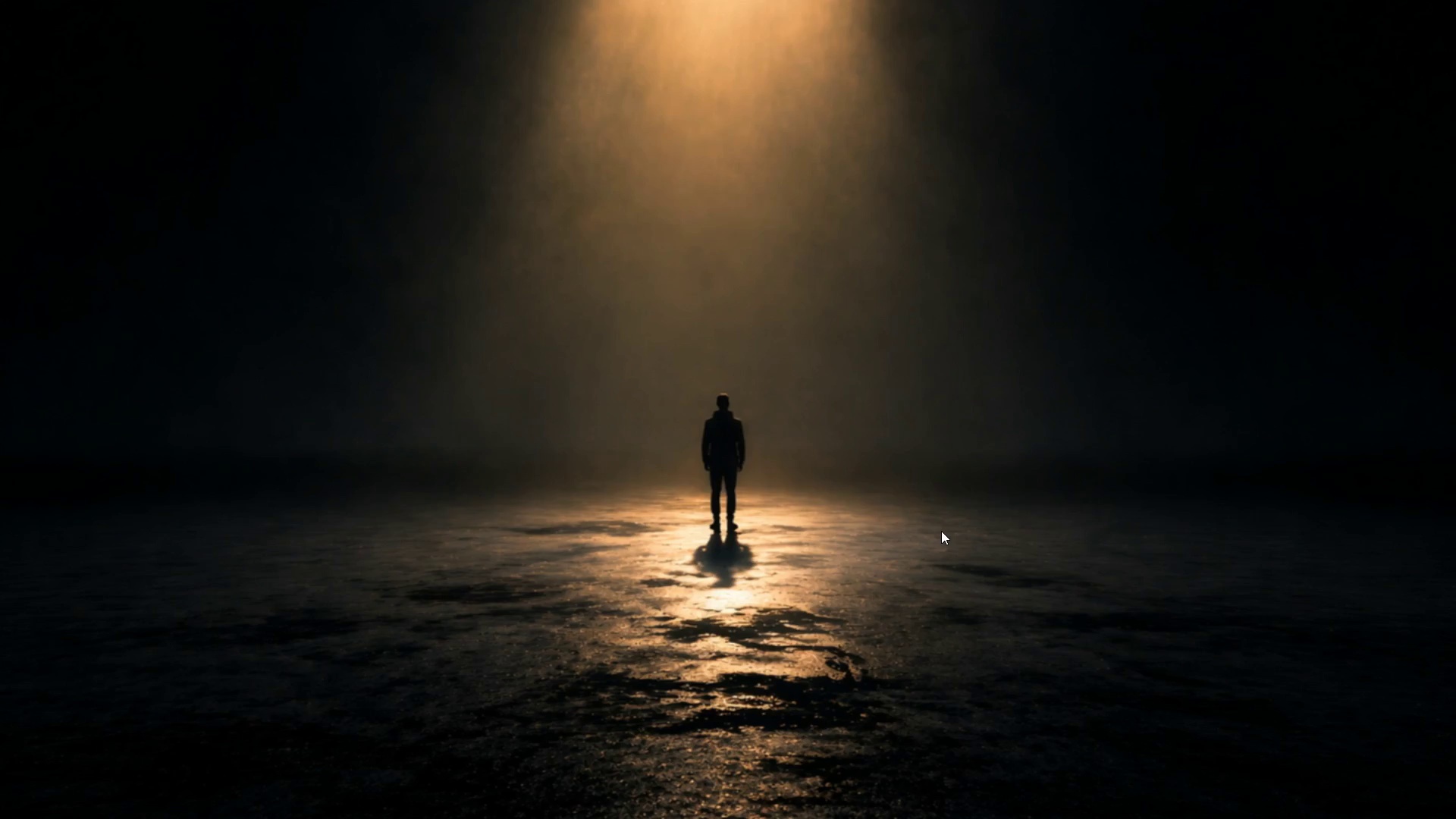 
key(Control+Backquote)
 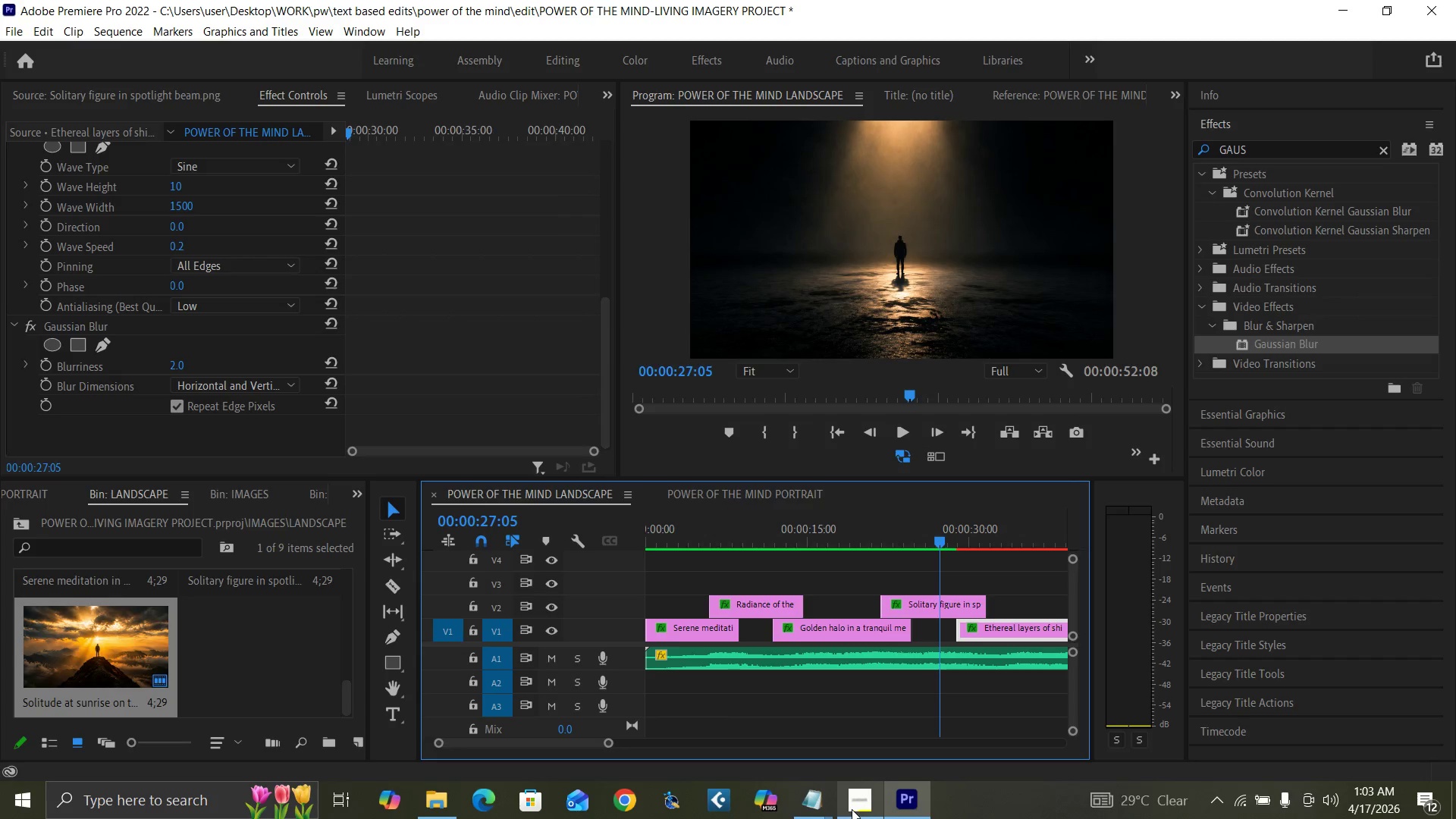 
mouse_move([870, 764])
 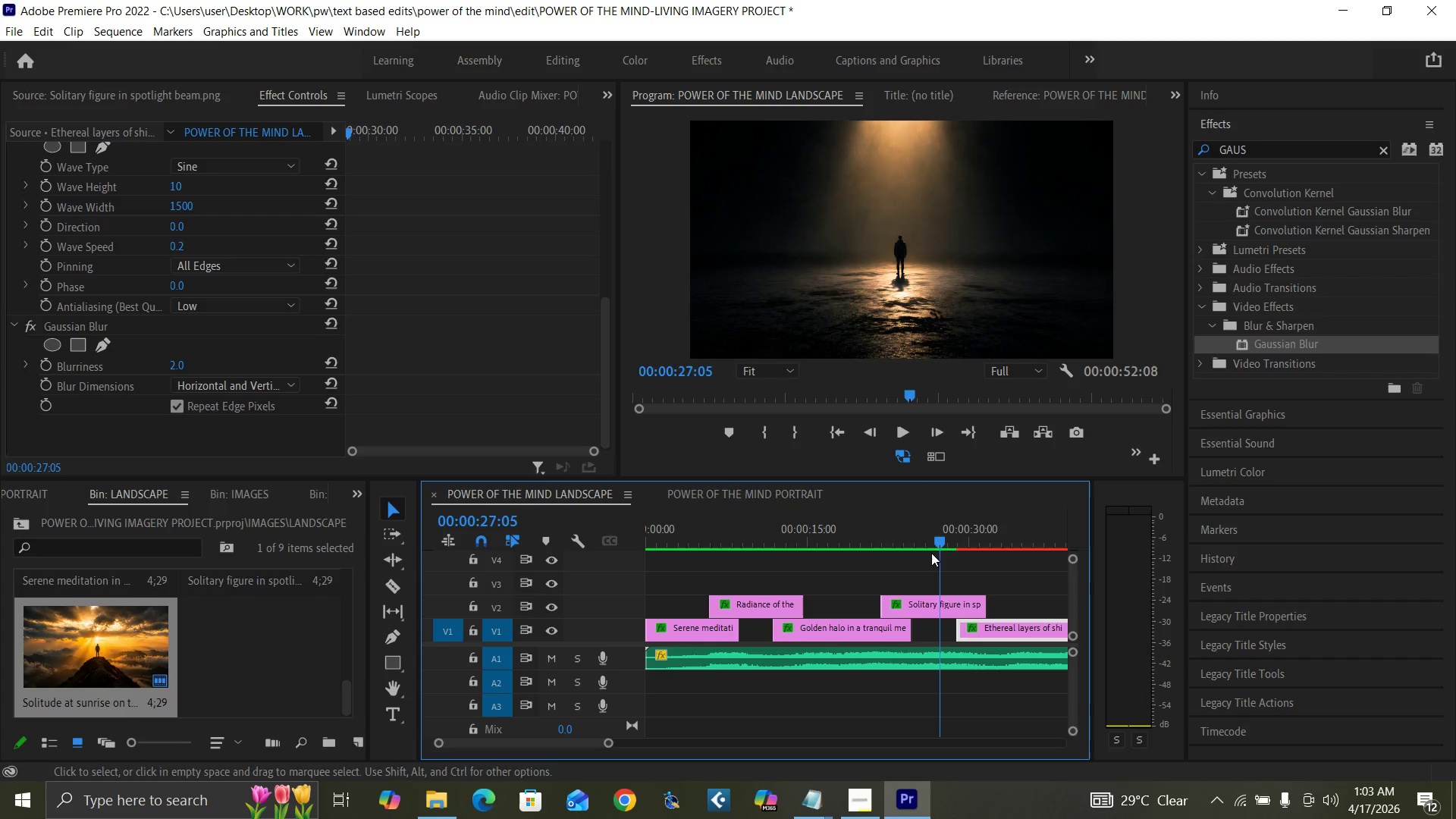 
left_click([938, 537])
 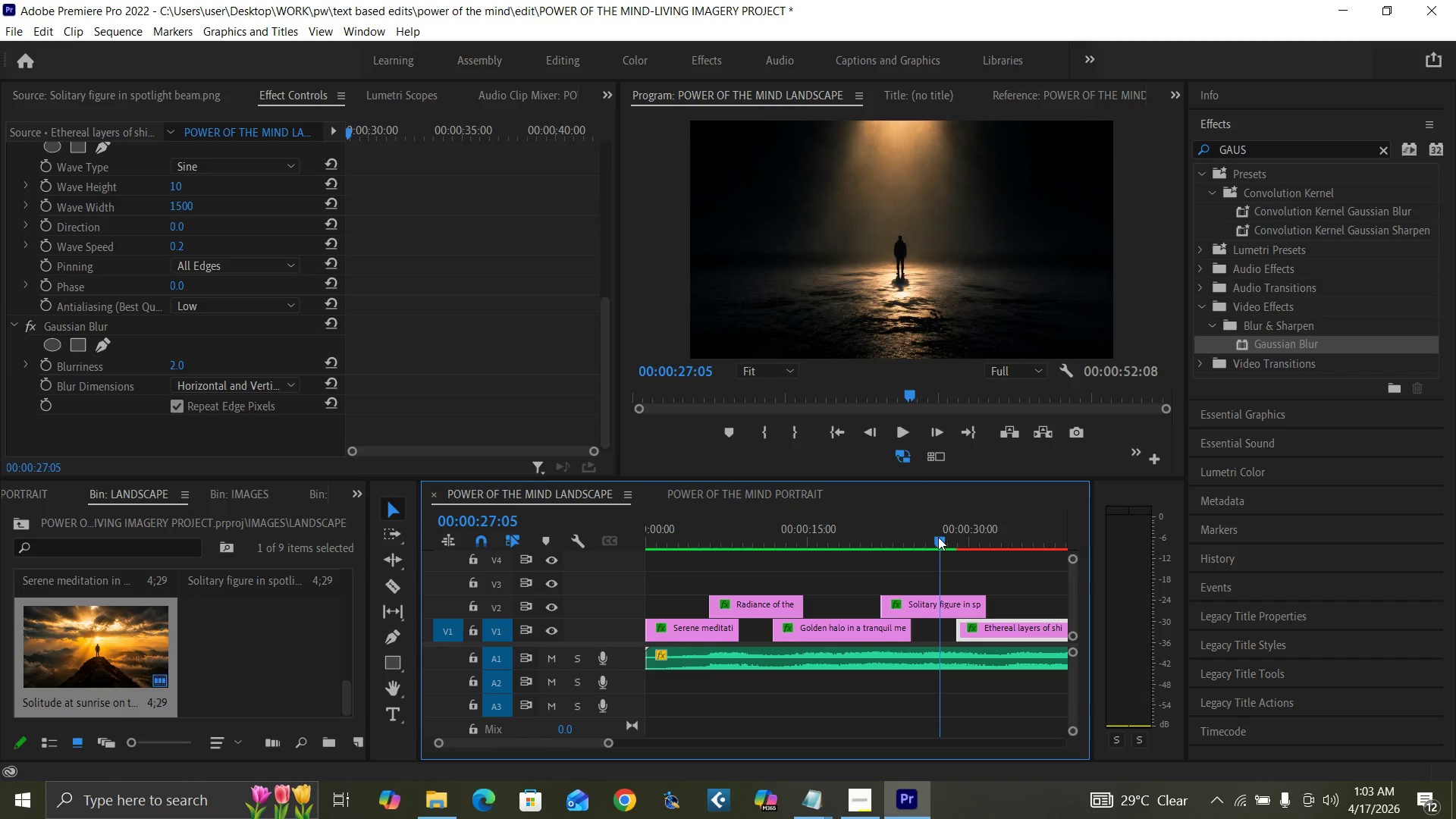 
key(Control+Backquote)
 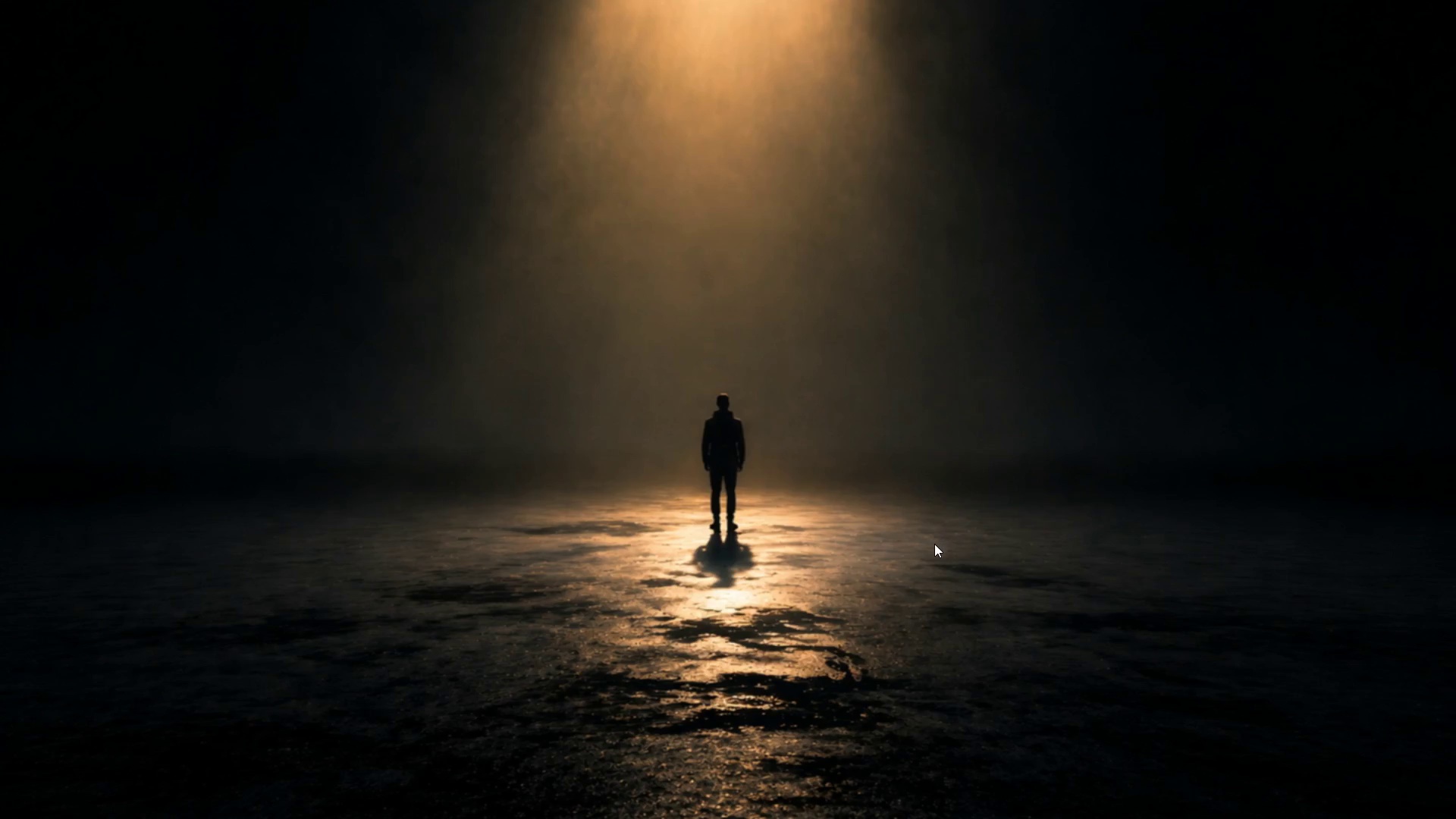 
key(Space)
 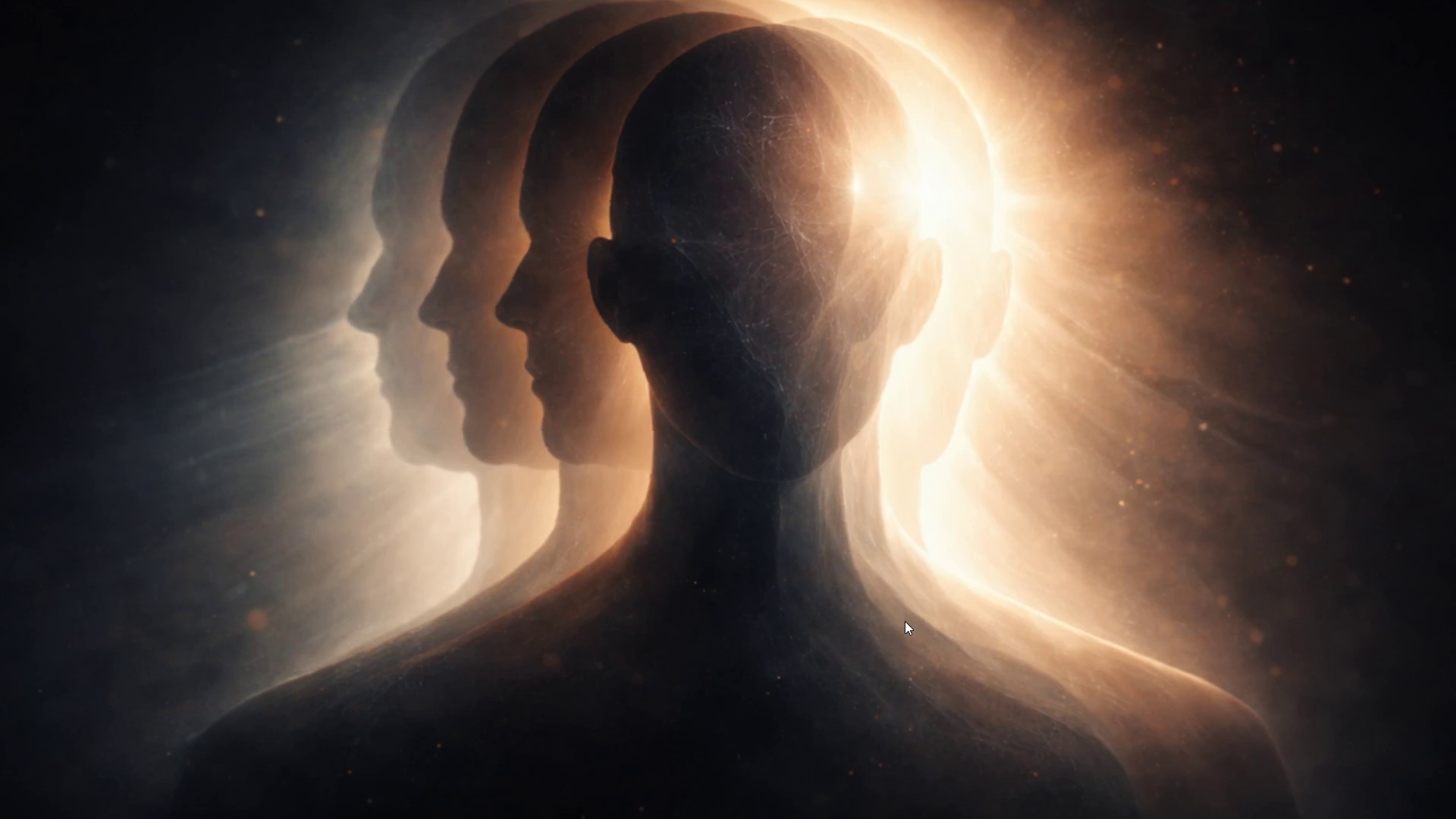 
wait(14.2)
 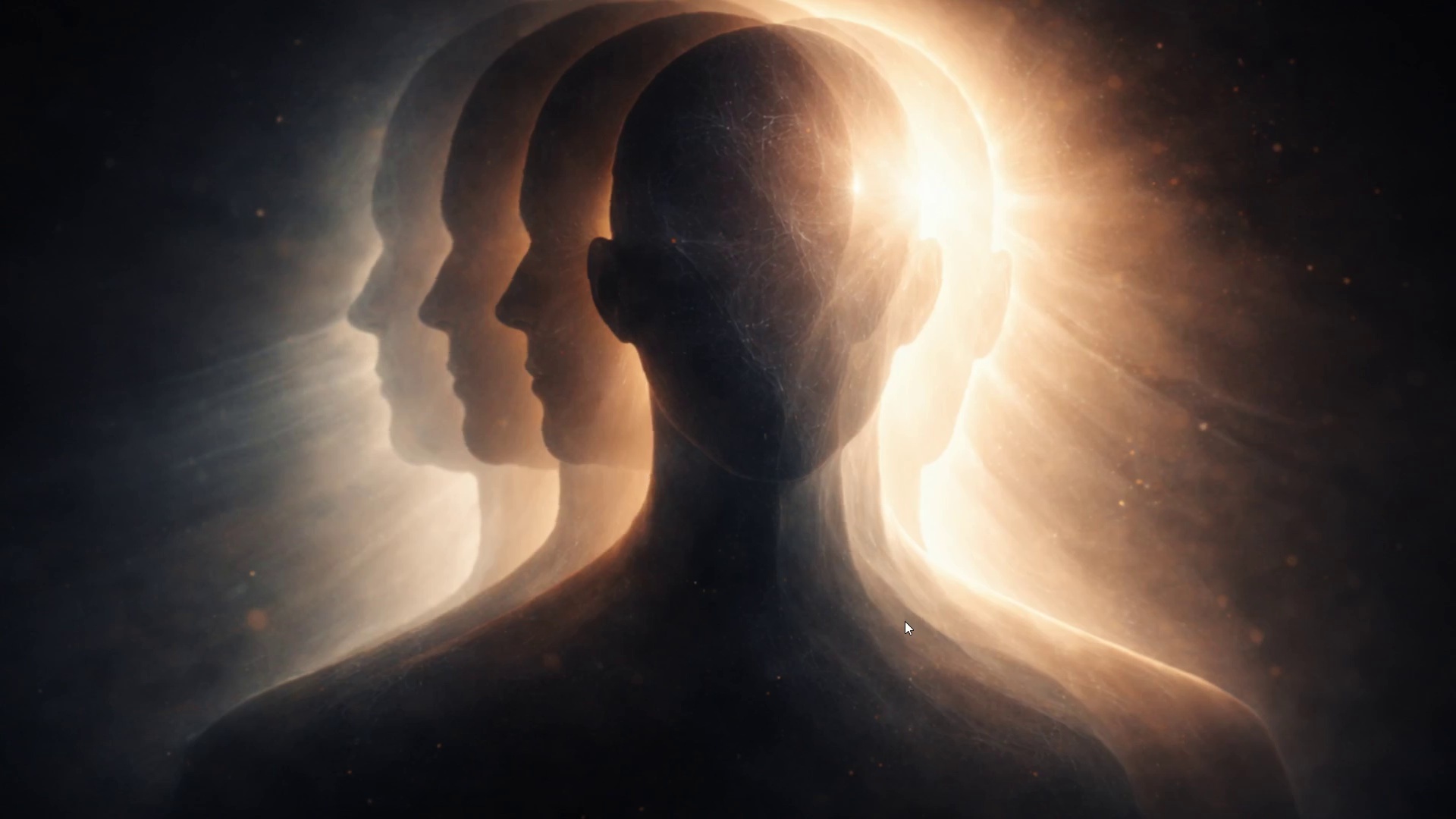 
key(Space)
 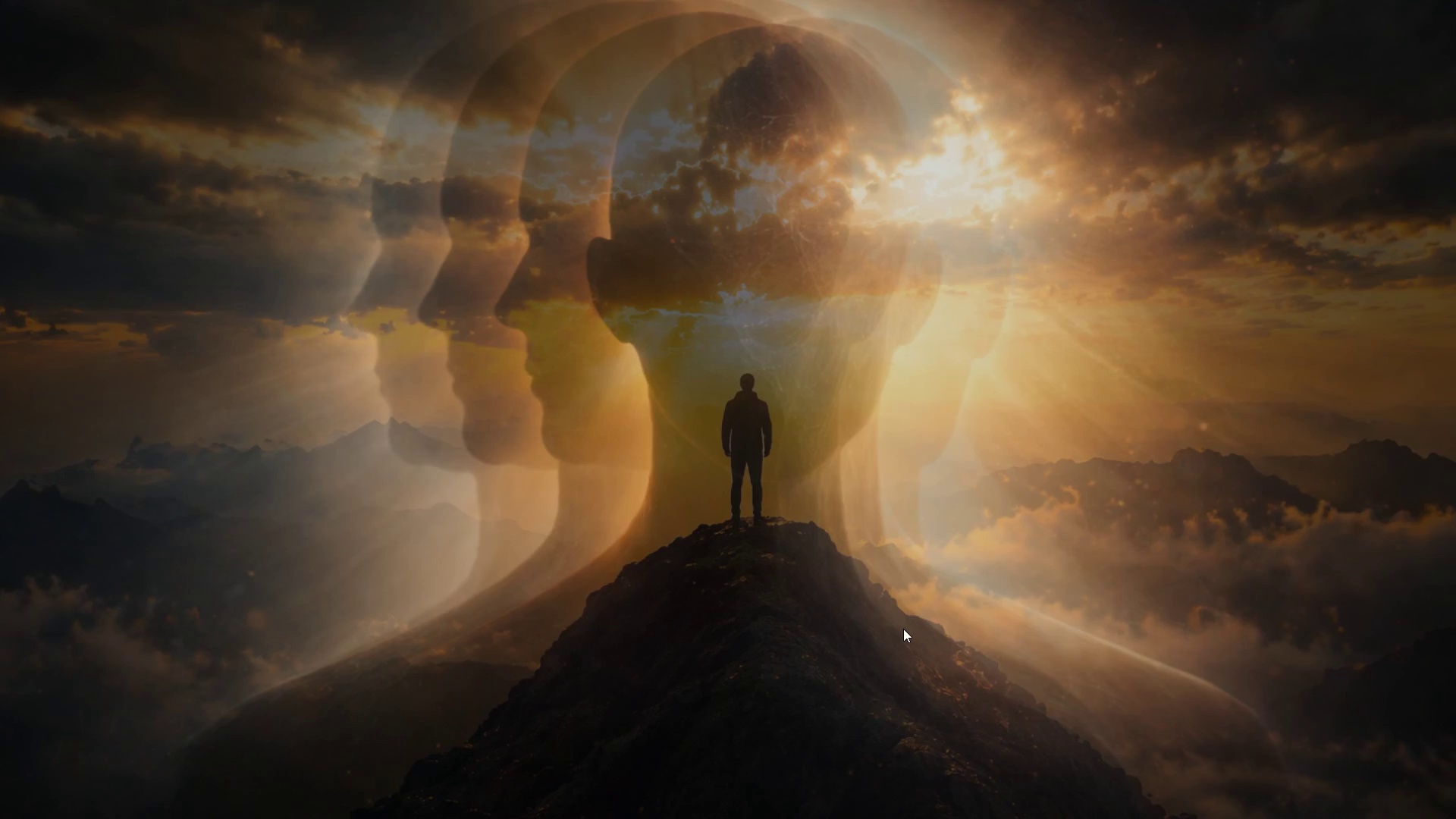 
key(Control+Backquote)
 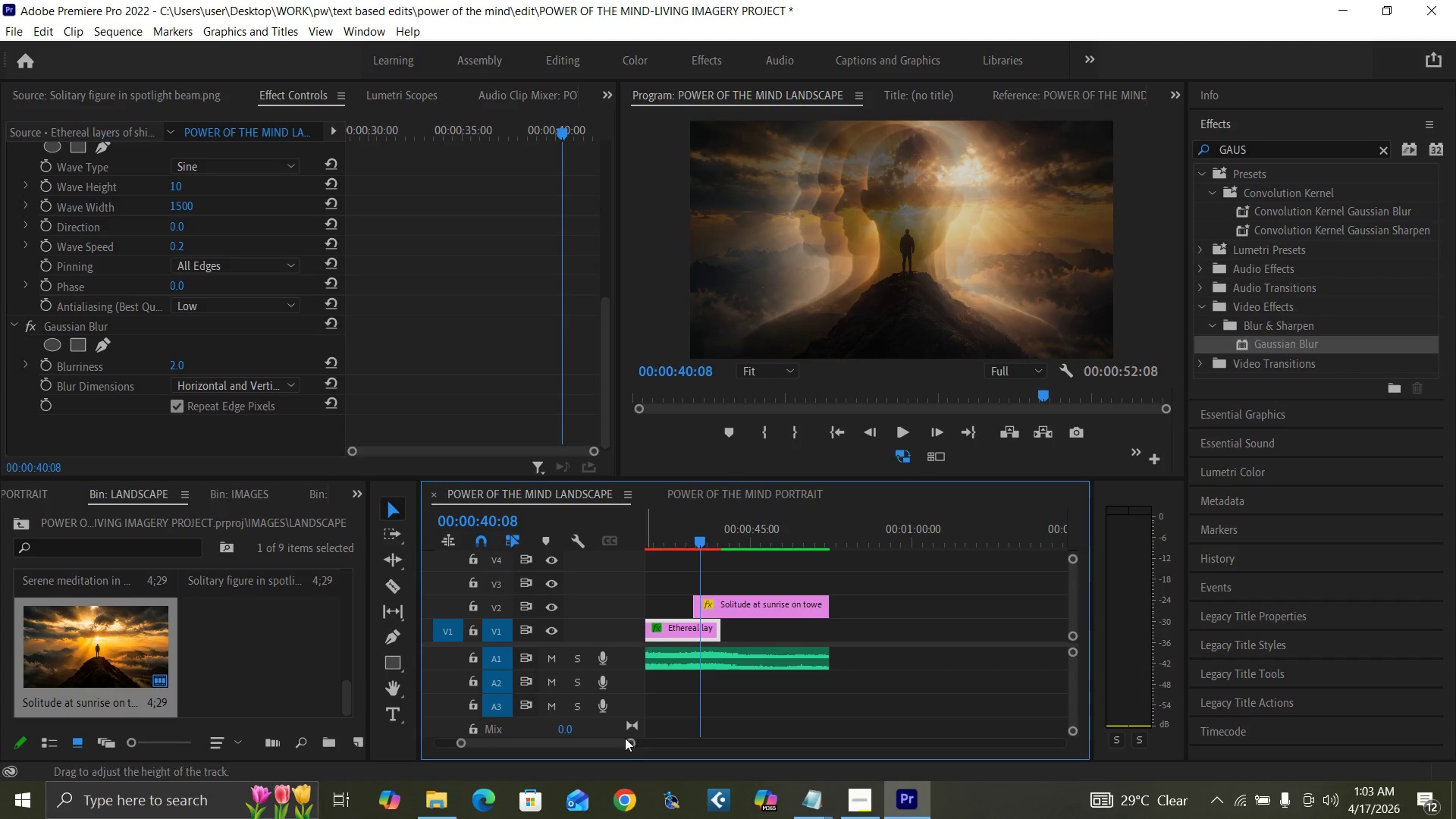 
left_click_drag(start_coordinate=[631, 742], to_coordinate=[641, 745])
 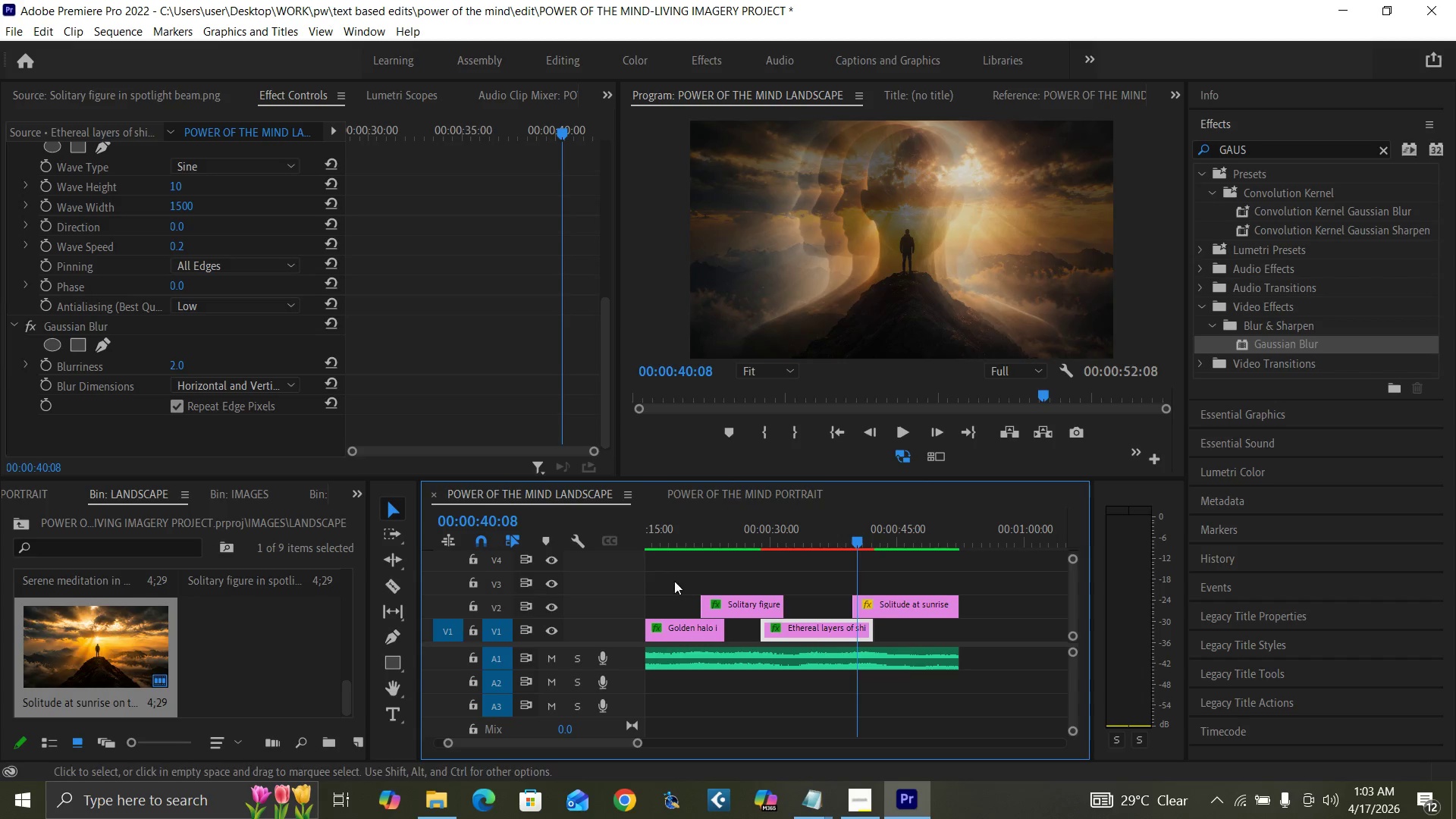 
left_click([752, 539])
 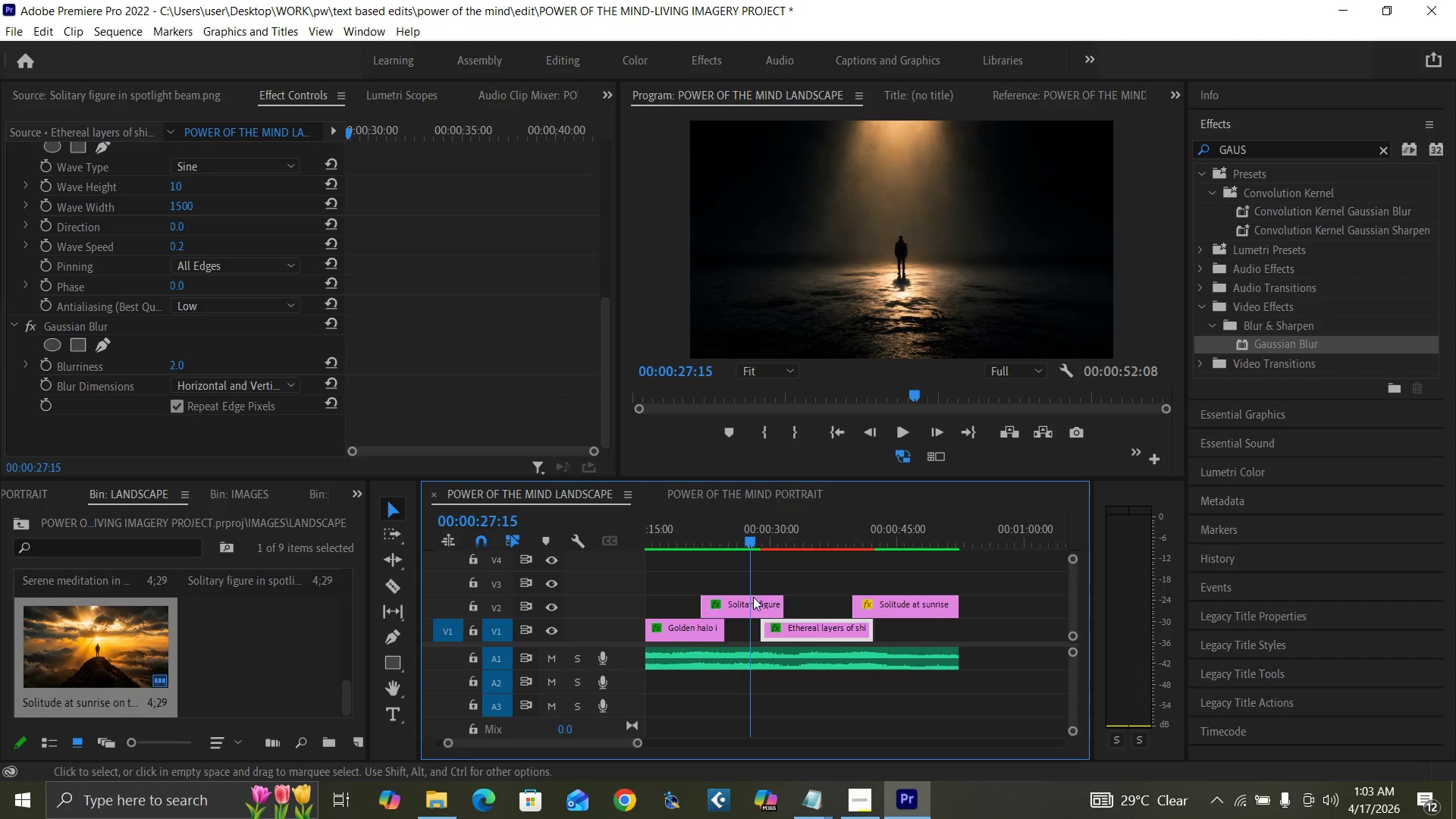 
left_click([754, 603])
 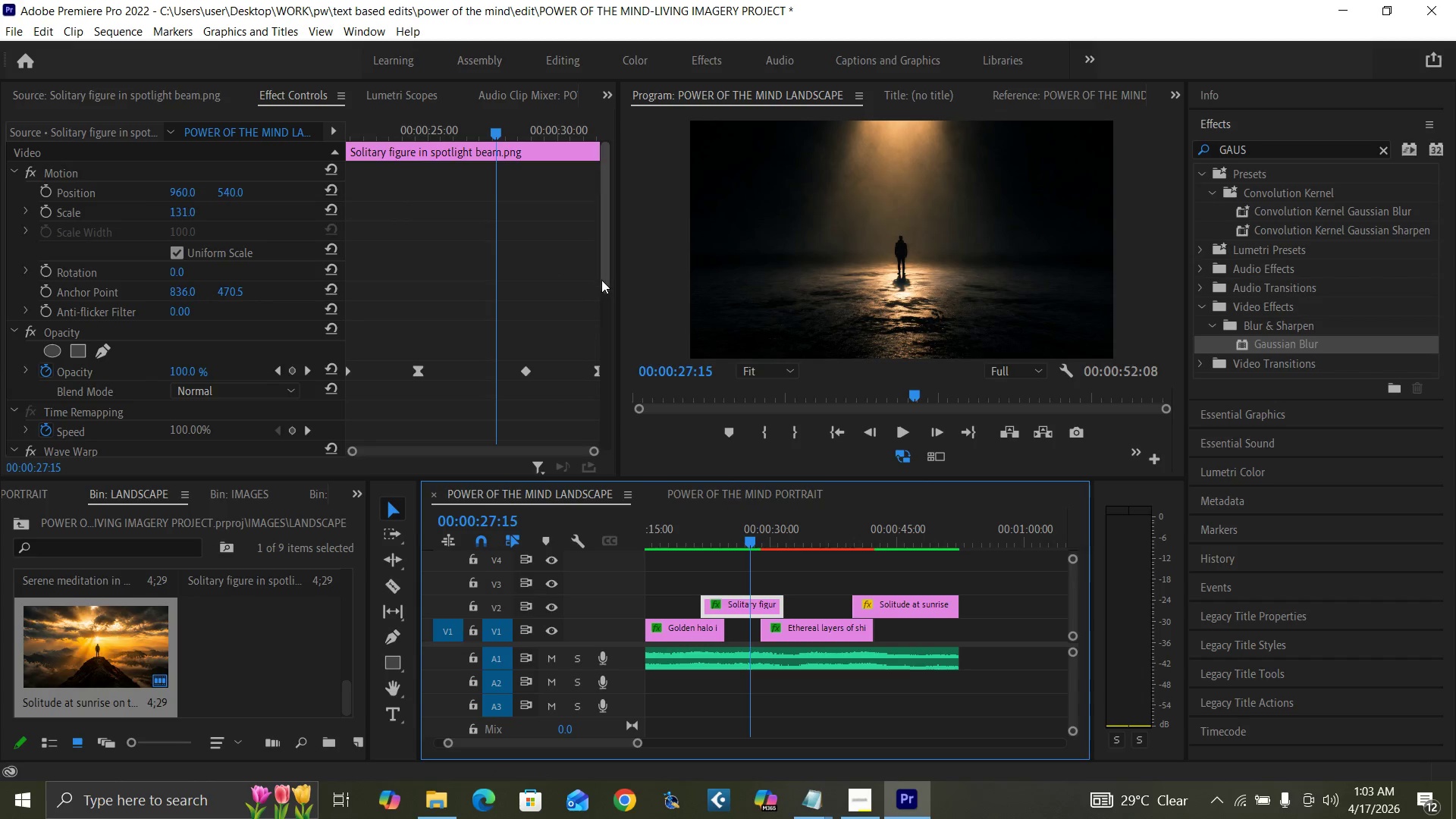 
left_click_drag(start_coordinate=[601, 280], to_coordinate=[606, 384])
 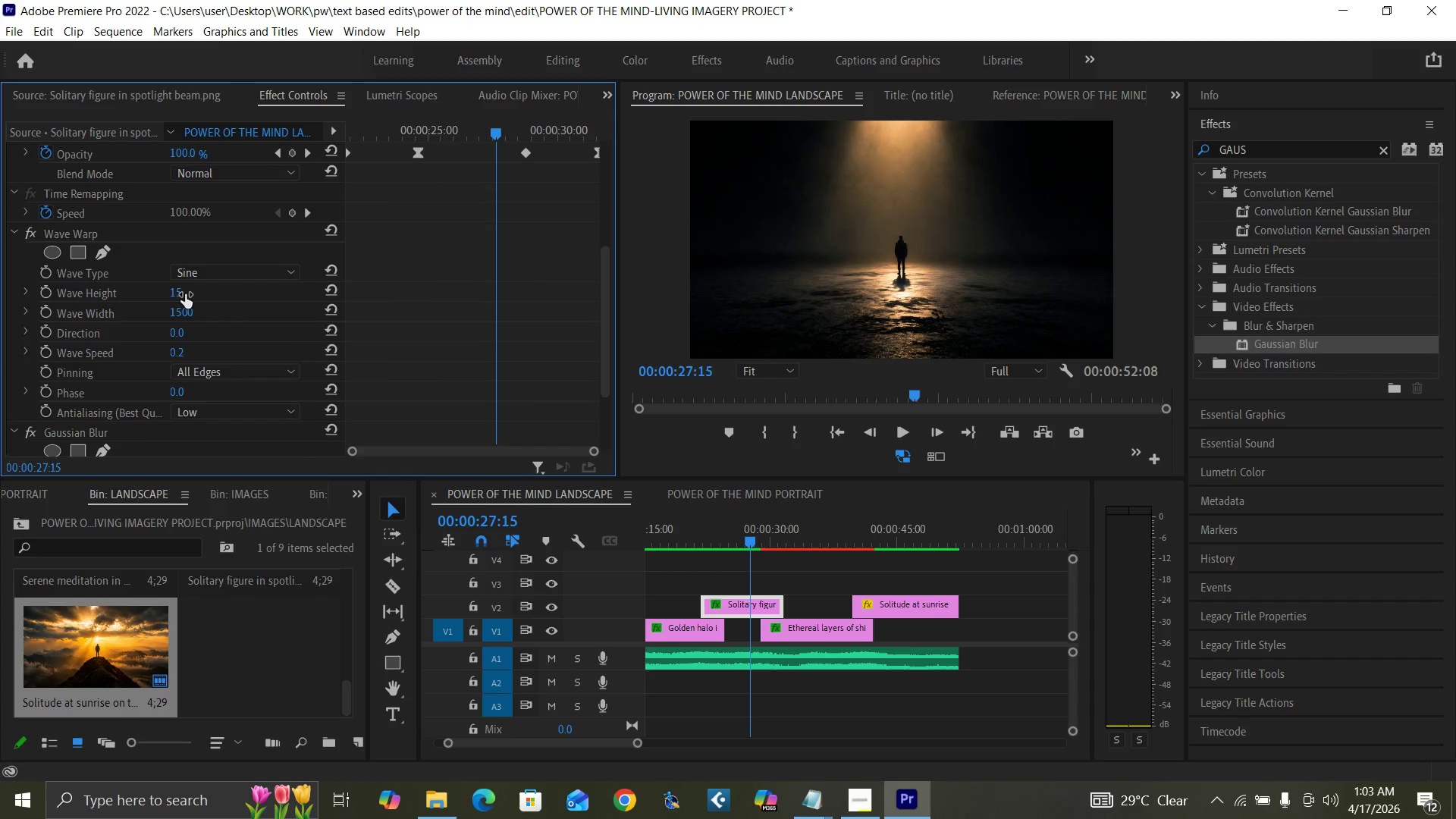 
left_click([180, 293])
 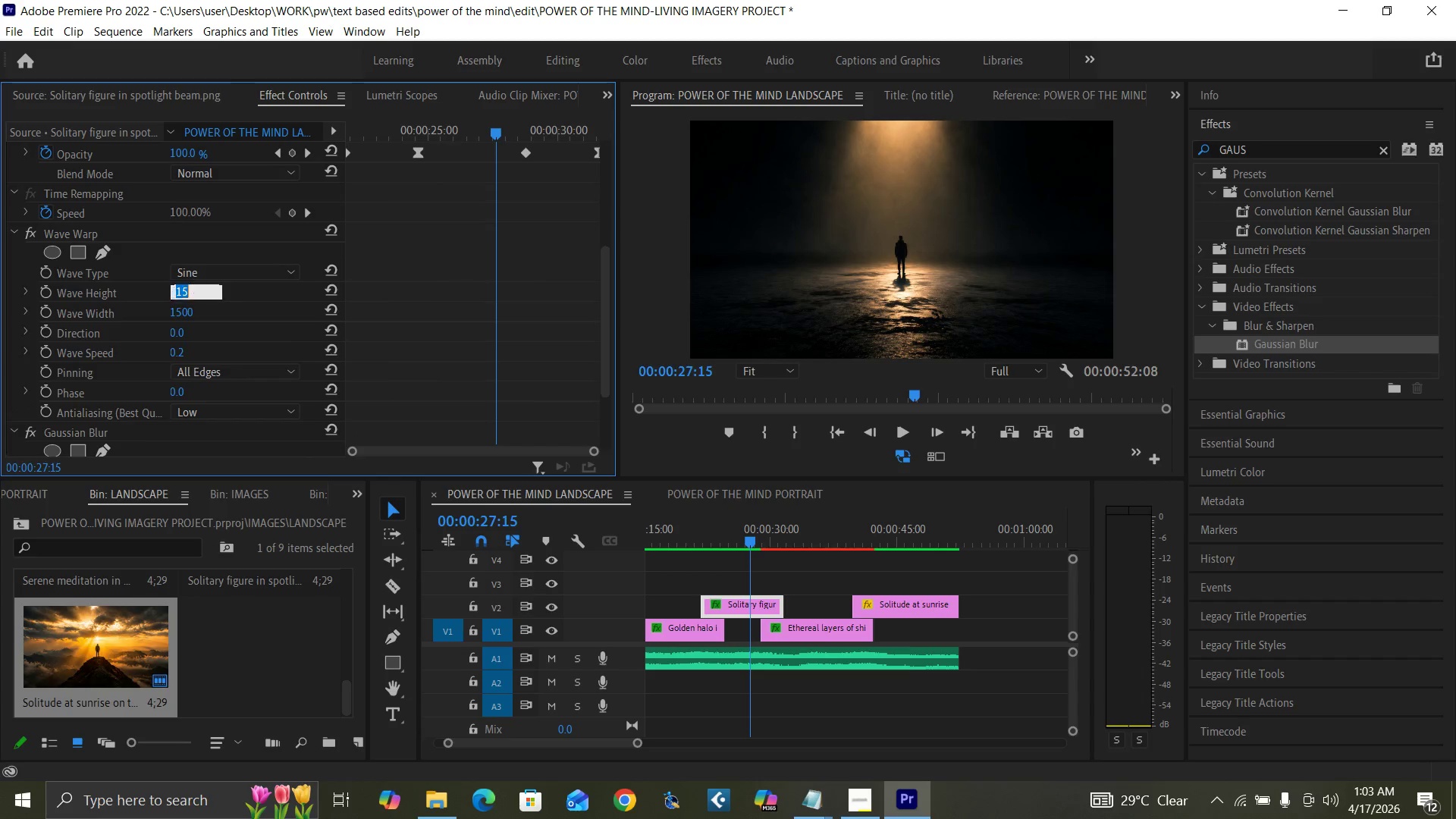 
type(10)
 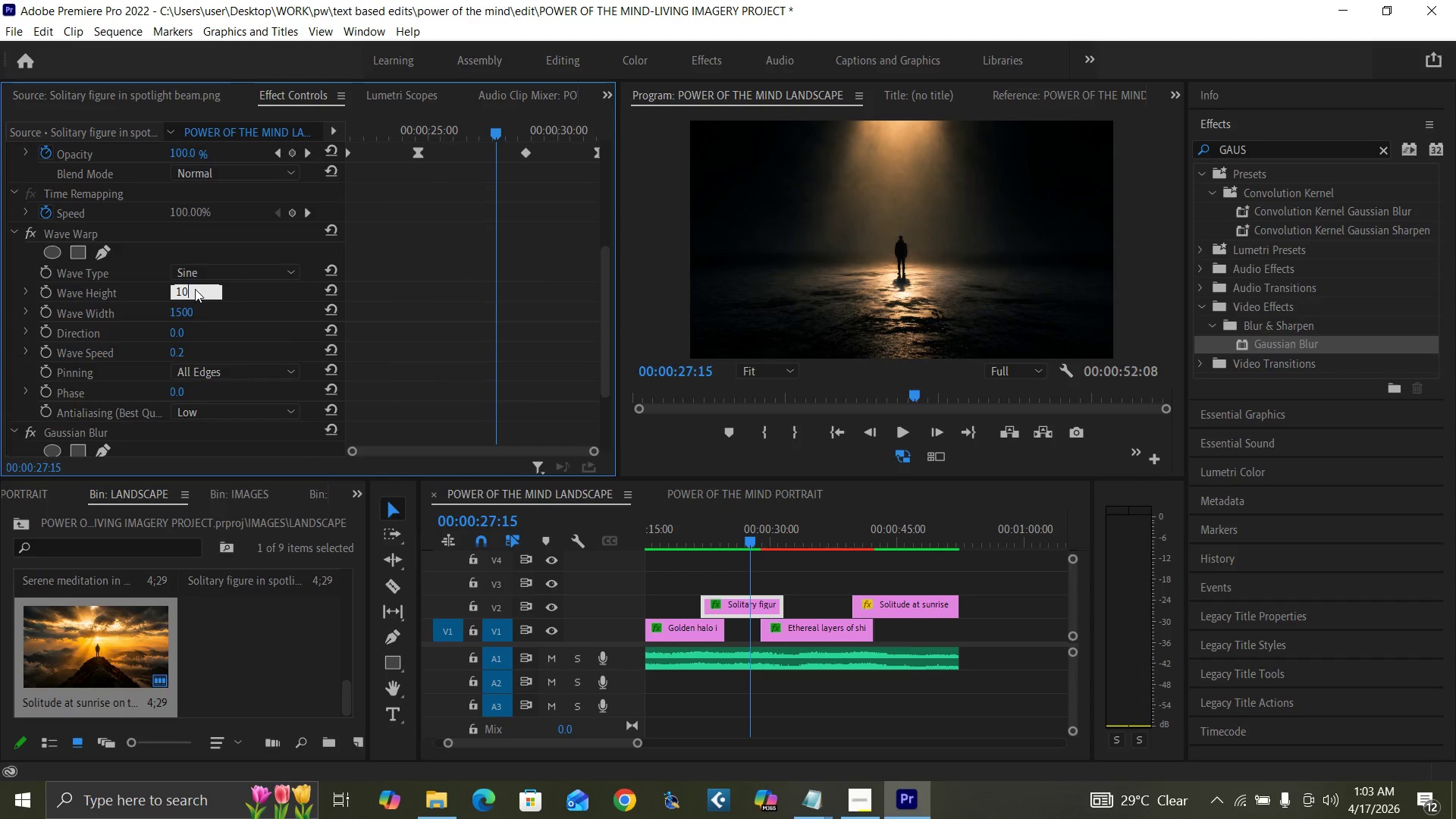 
key(Enter)
 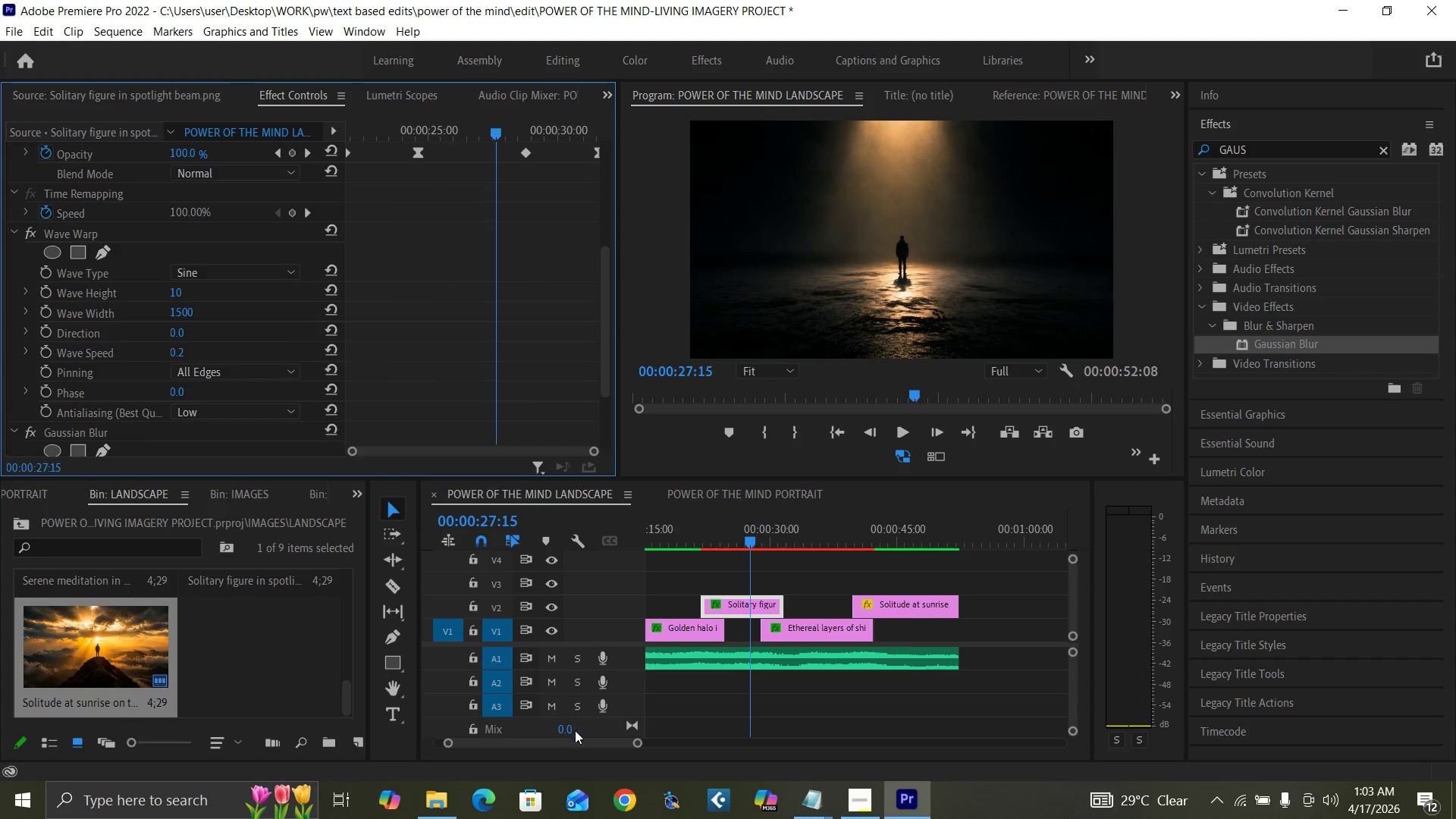 
left_click_drag(start_coordinate=[581, 739], to_coordinate=[566, 742])
 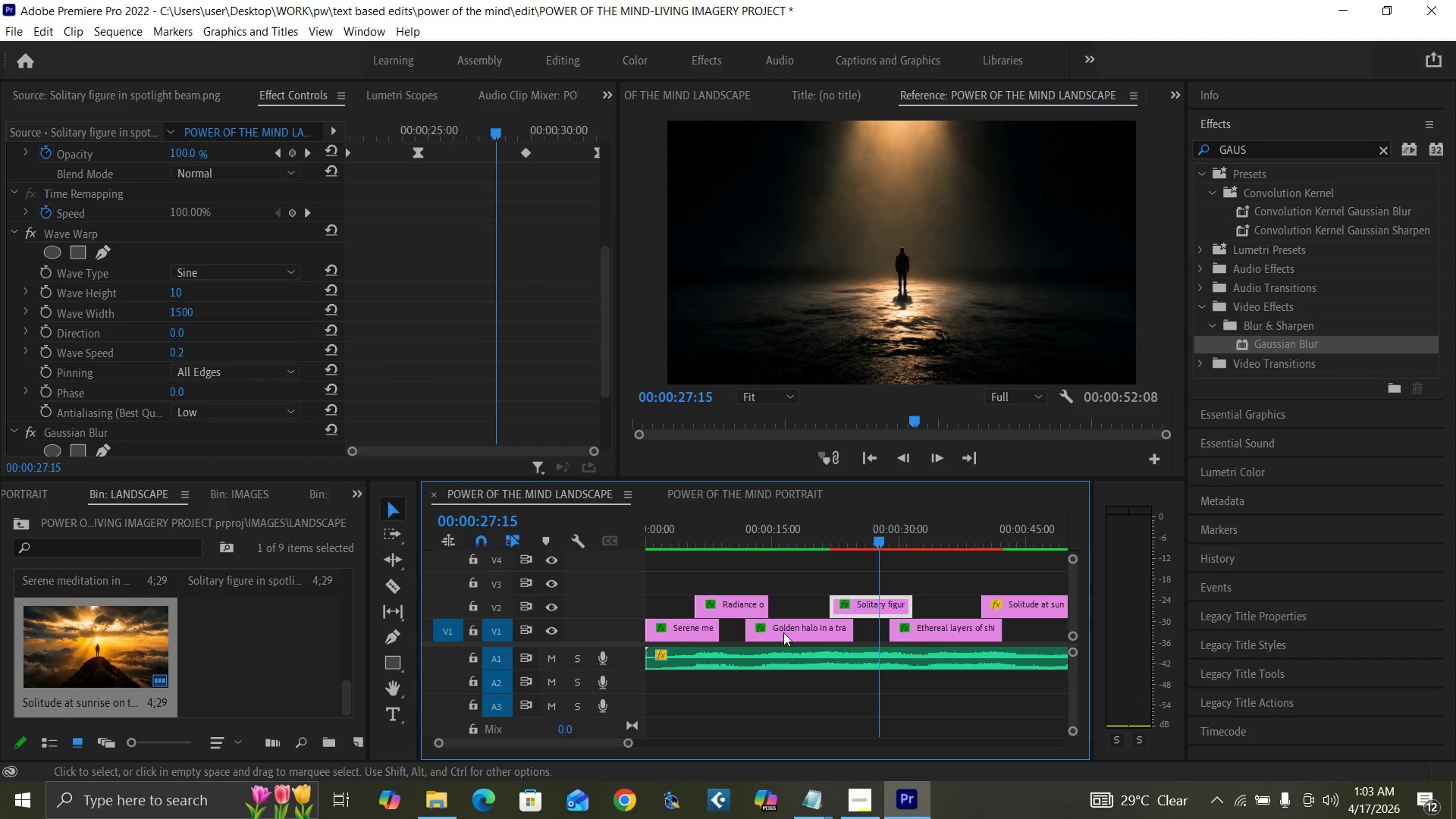 
left_click([790, 628])
 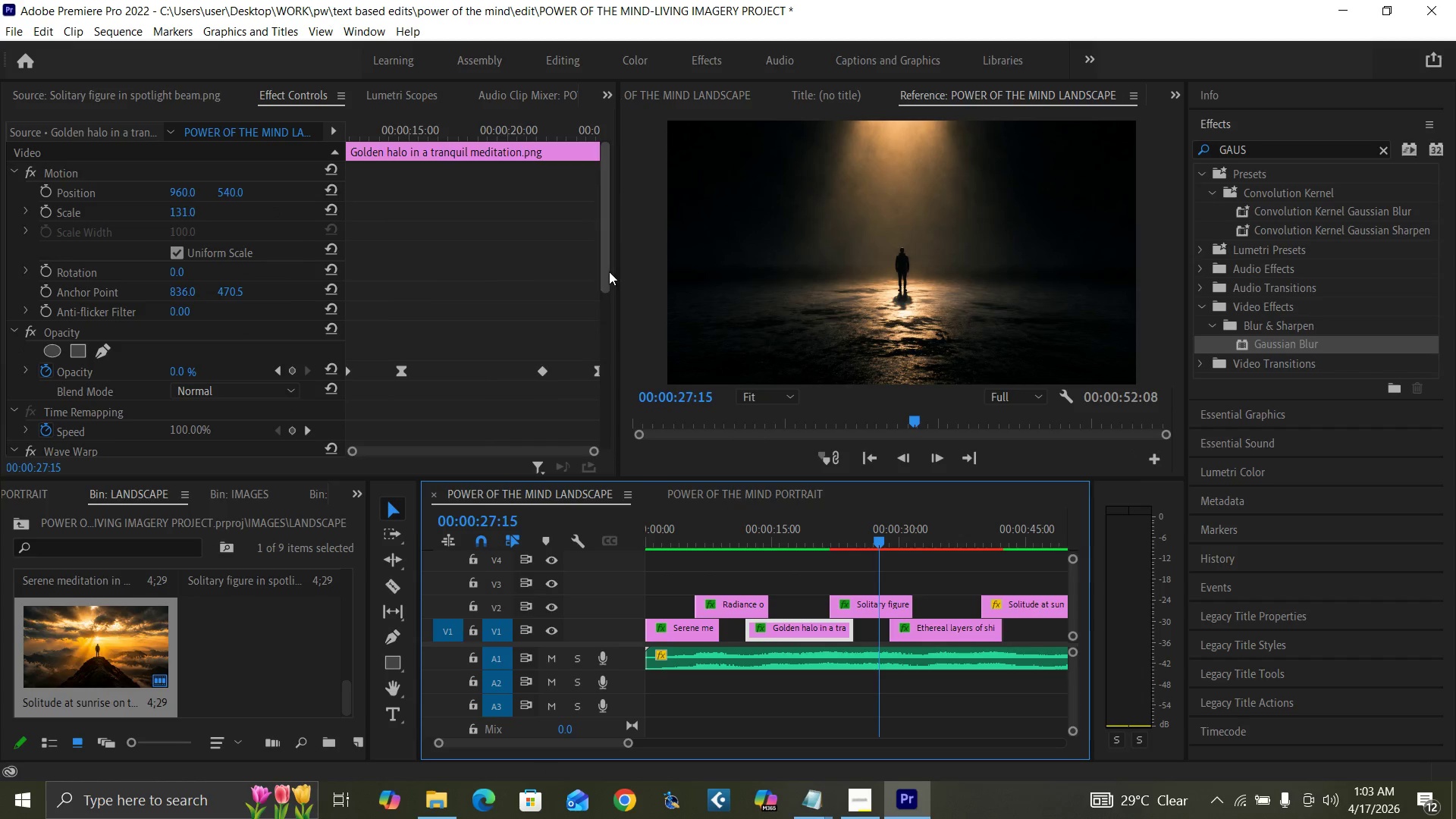 
left_click_drag(start_coordinate=[607, 271], to_coordinate=[614, 374])
 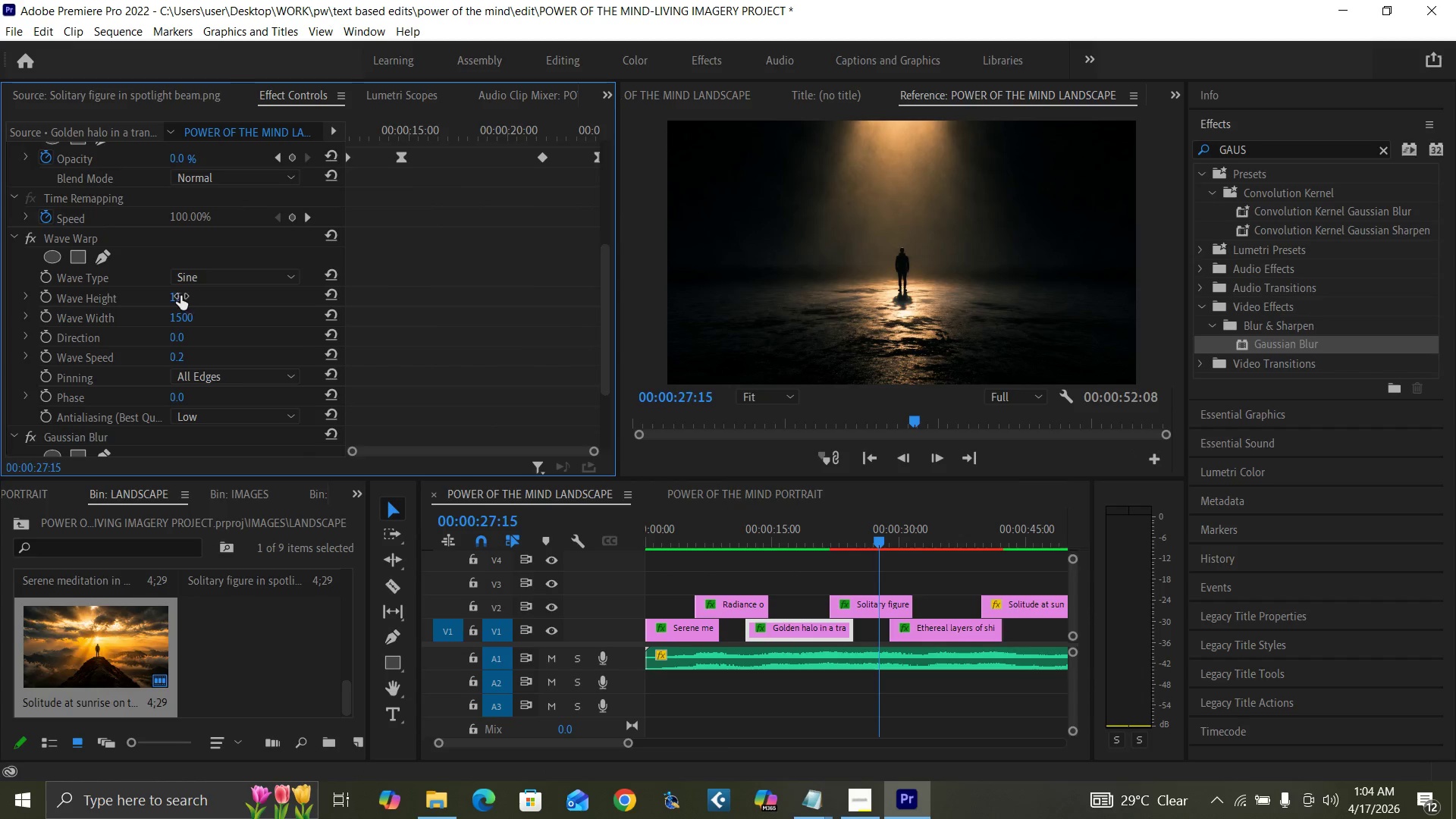 
left_click([180, 297])
 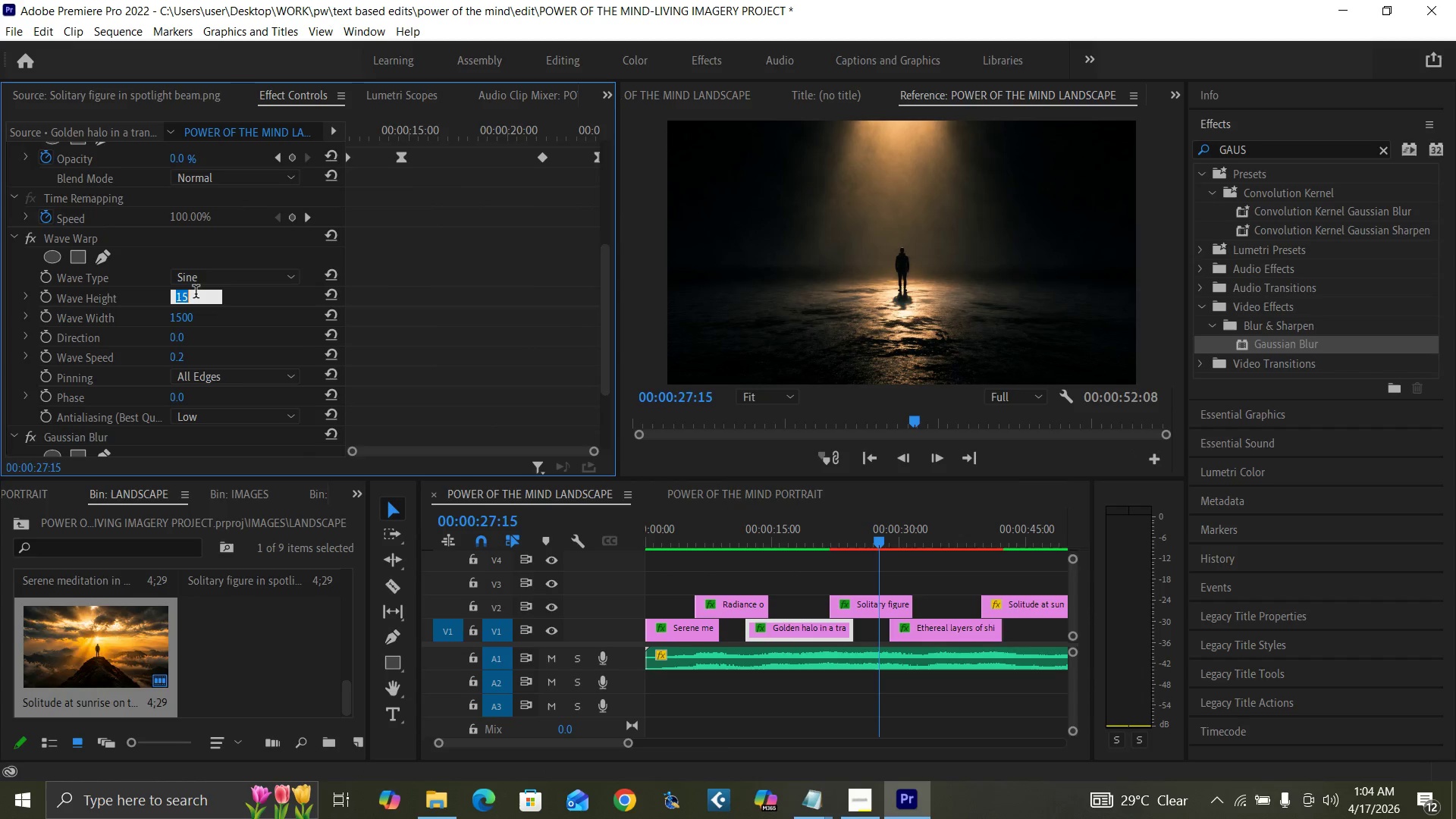 
type(10)
 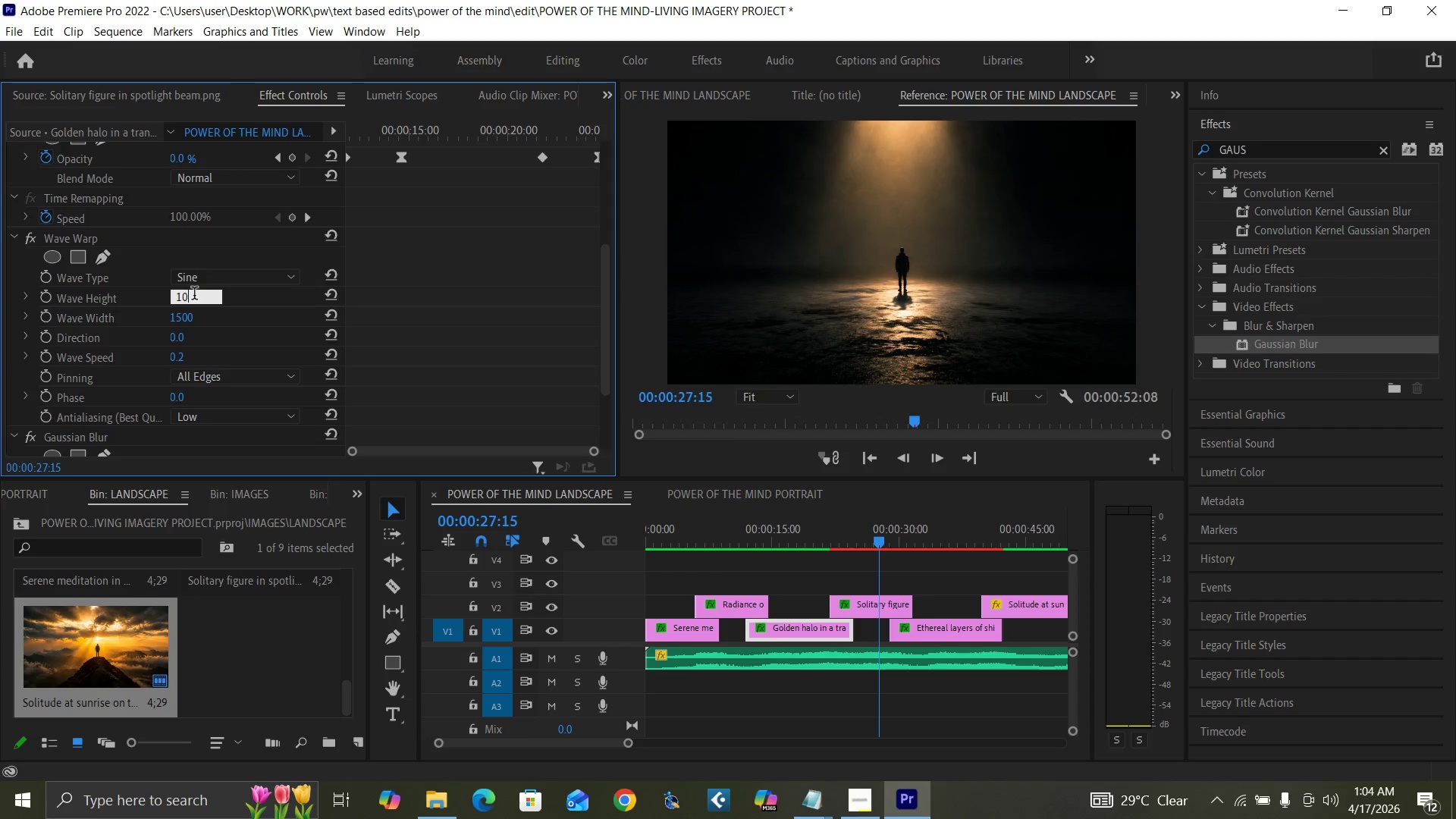 
key(Enter)
 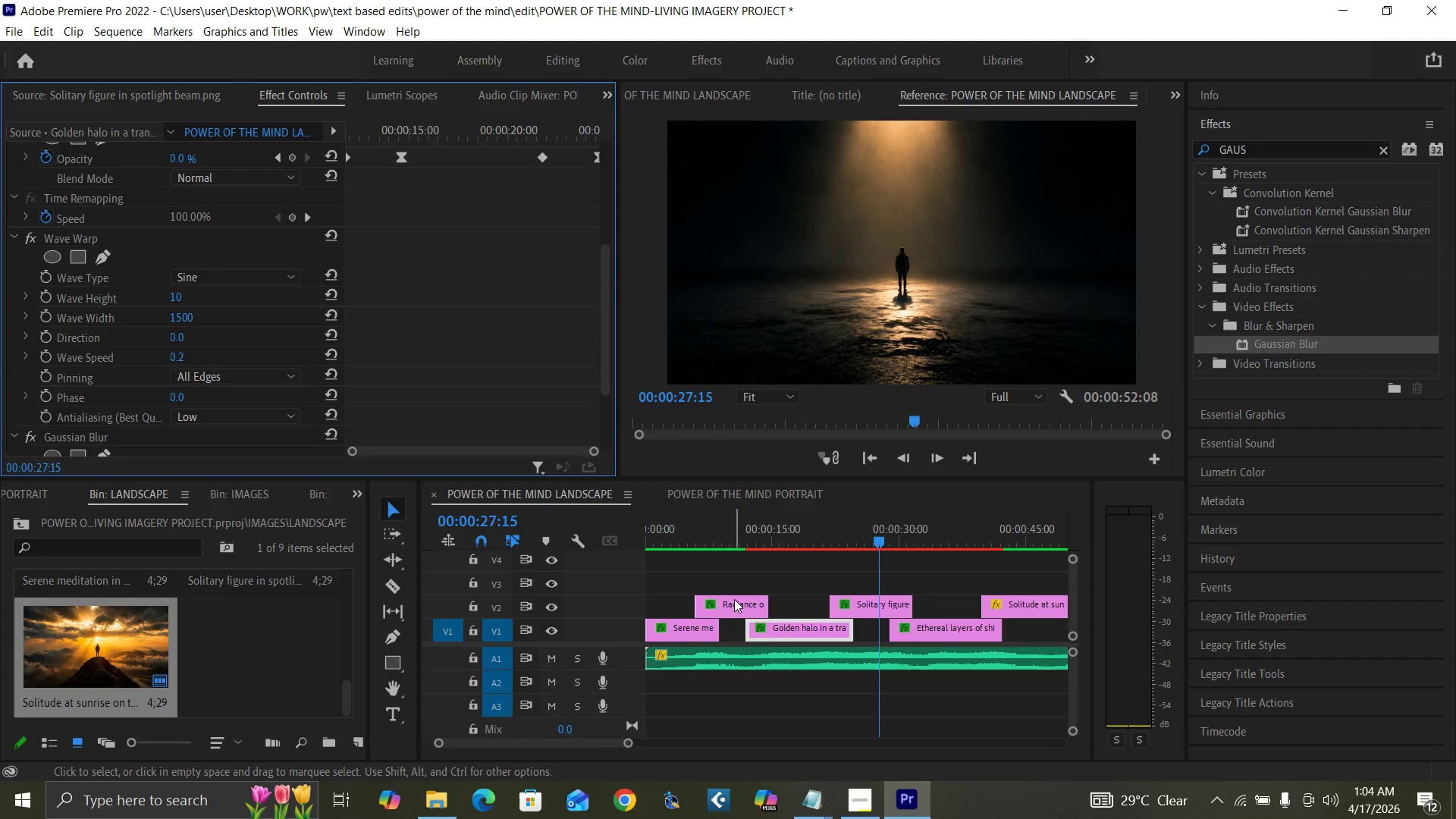 
left_click([736, 604])
 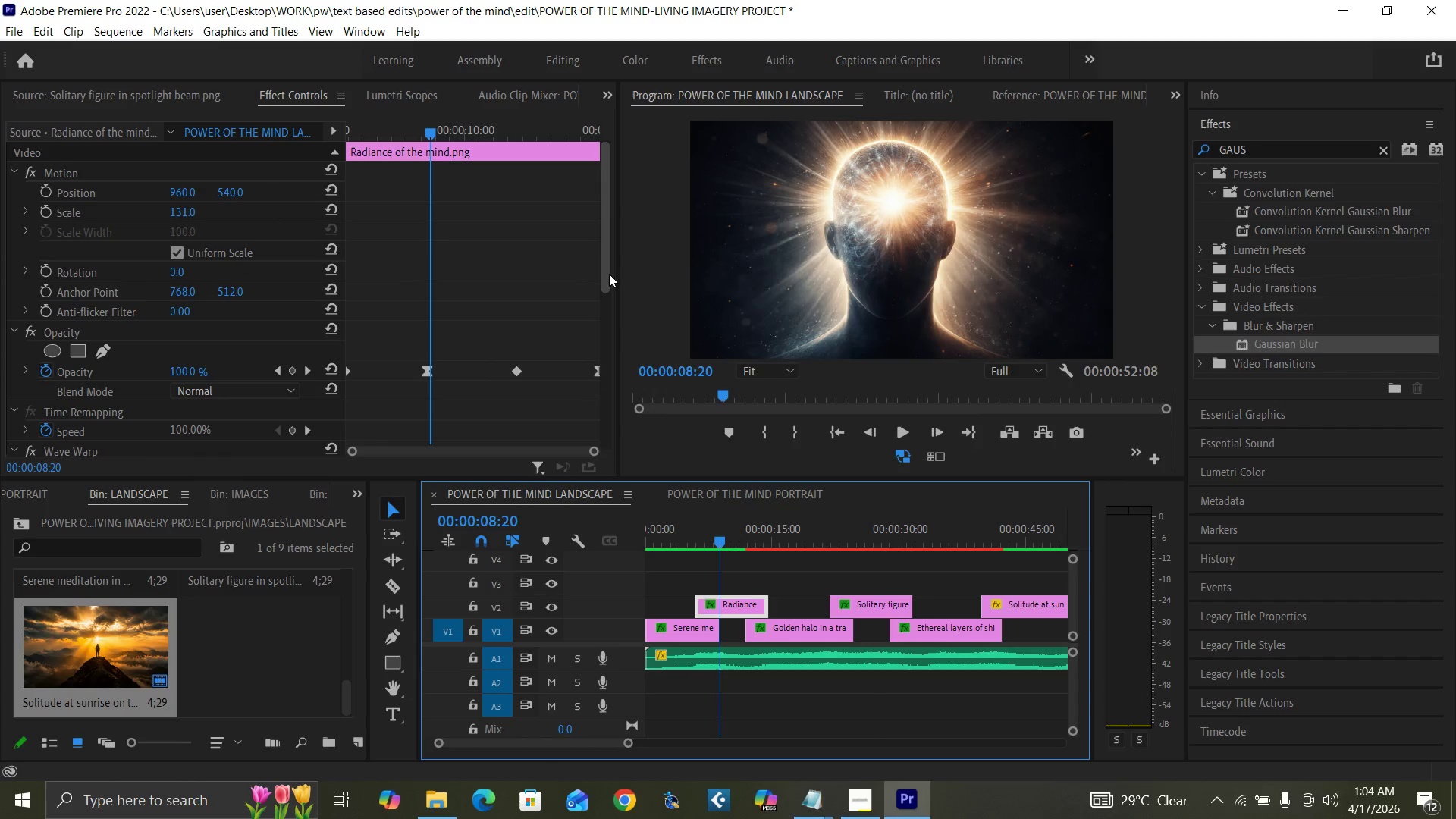 
left_click_drag(start_coordinate=[604, 262], to_coordinate=[610, 366])
 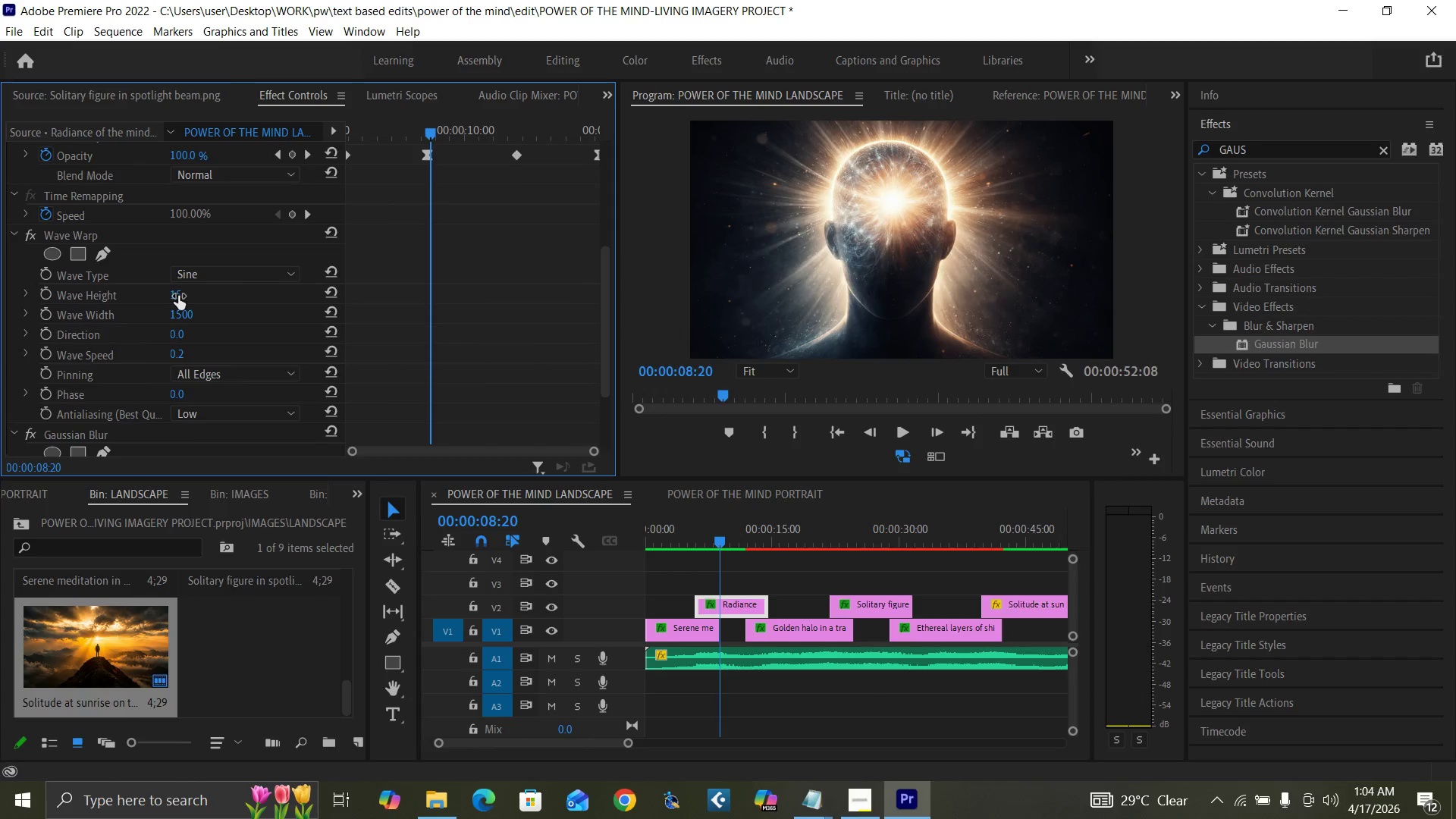 
left_click([177, 296])
 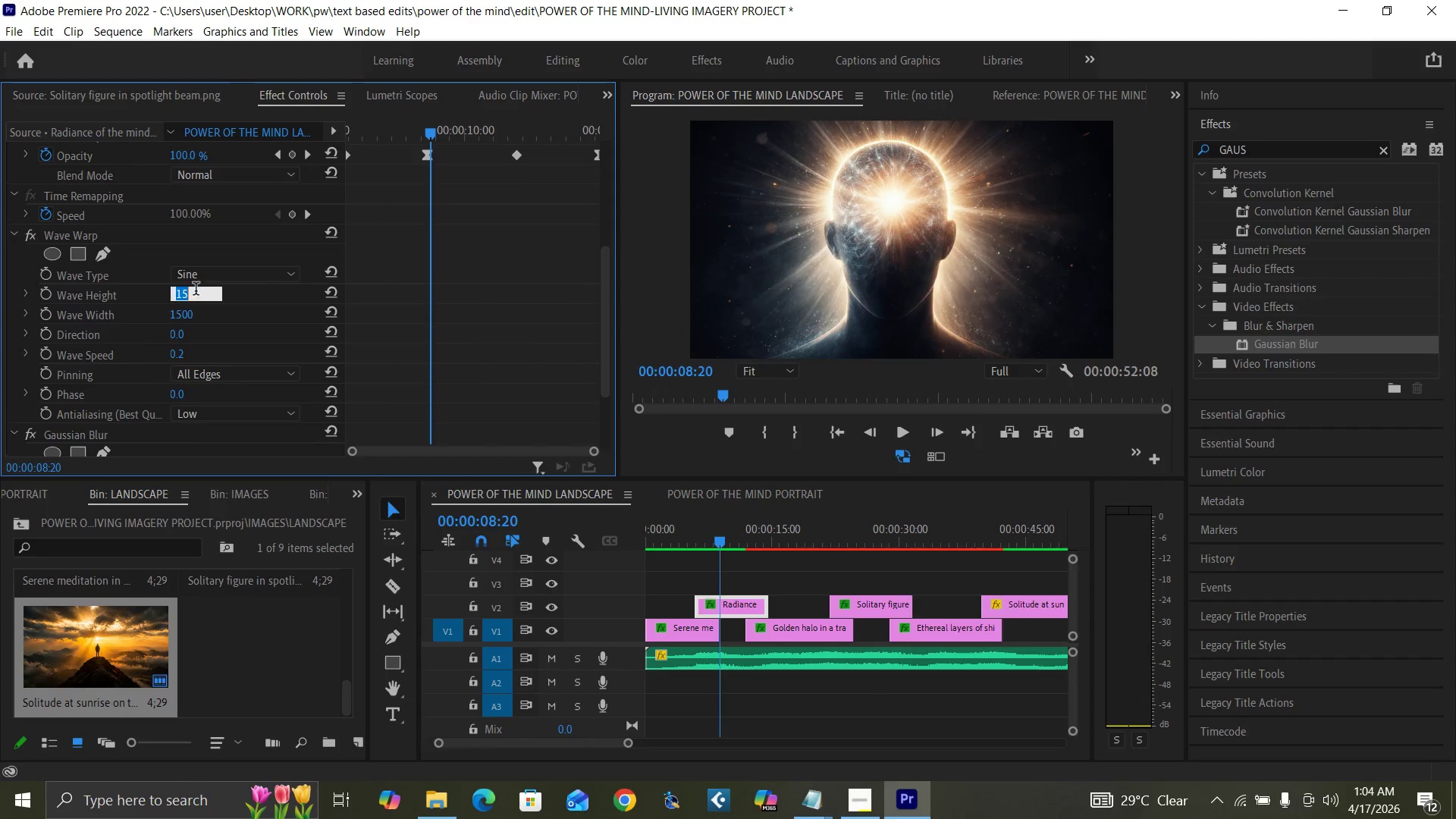 
key(1)
 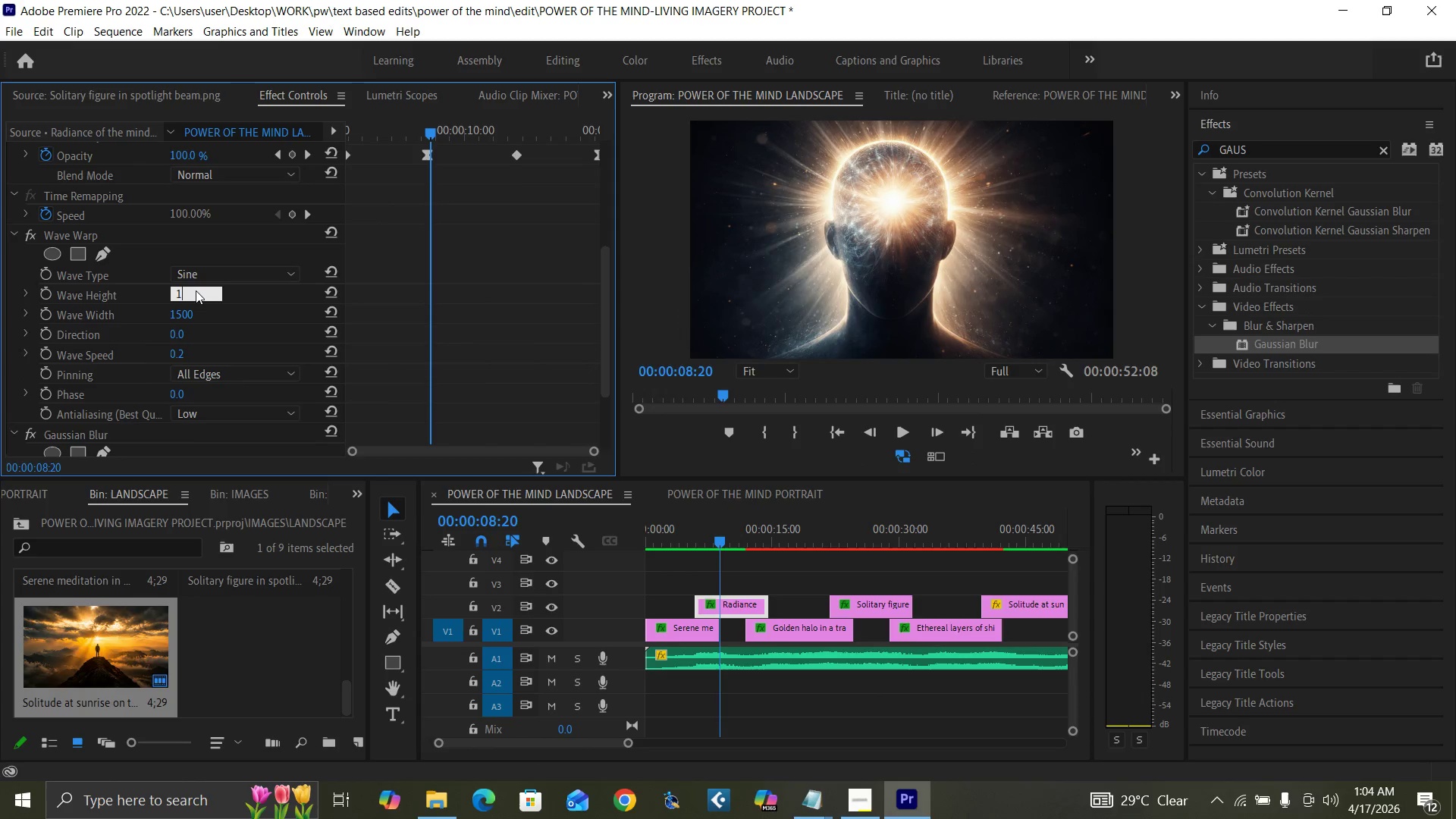 
key(0)
 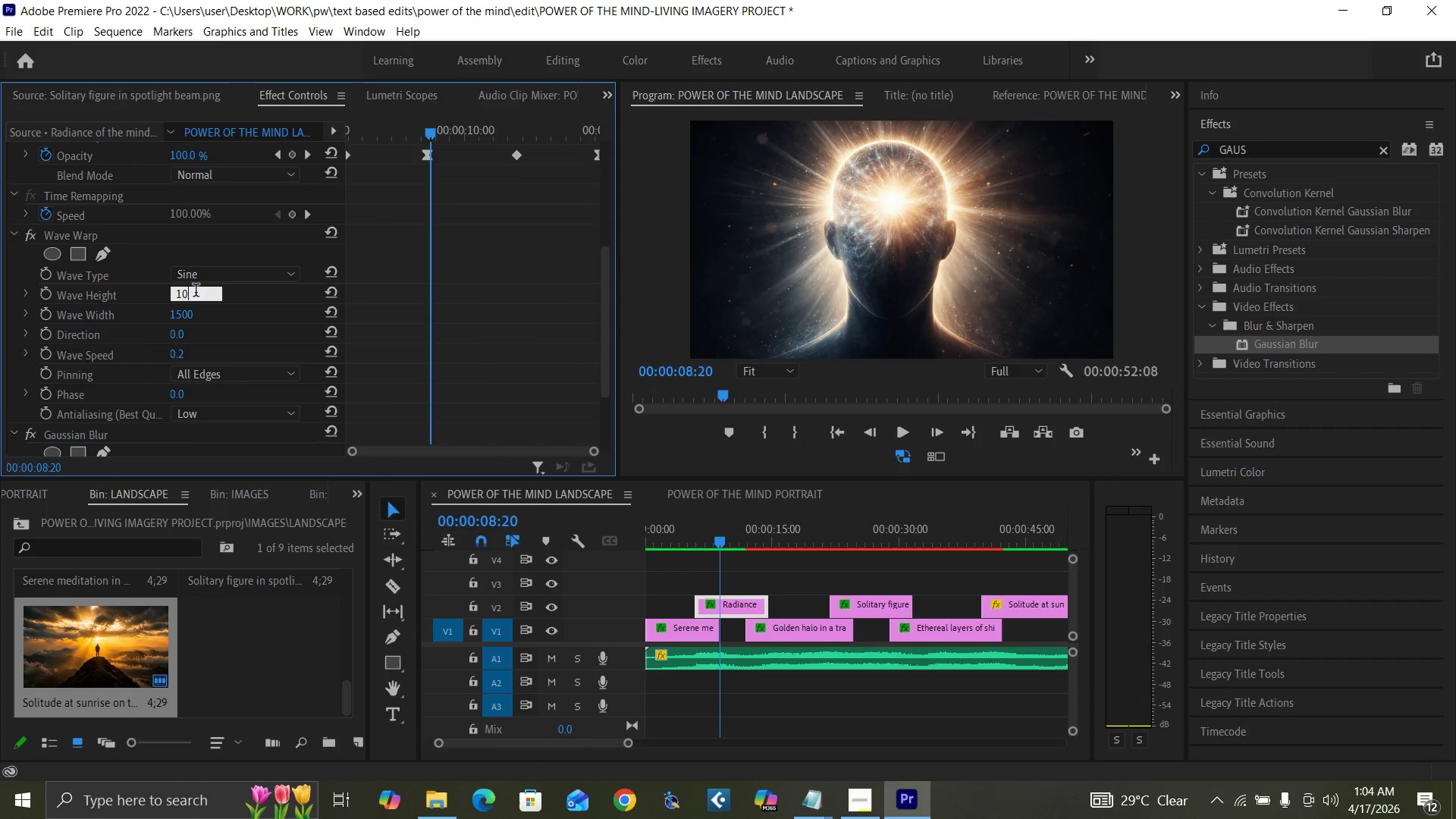 
key(Enter)
 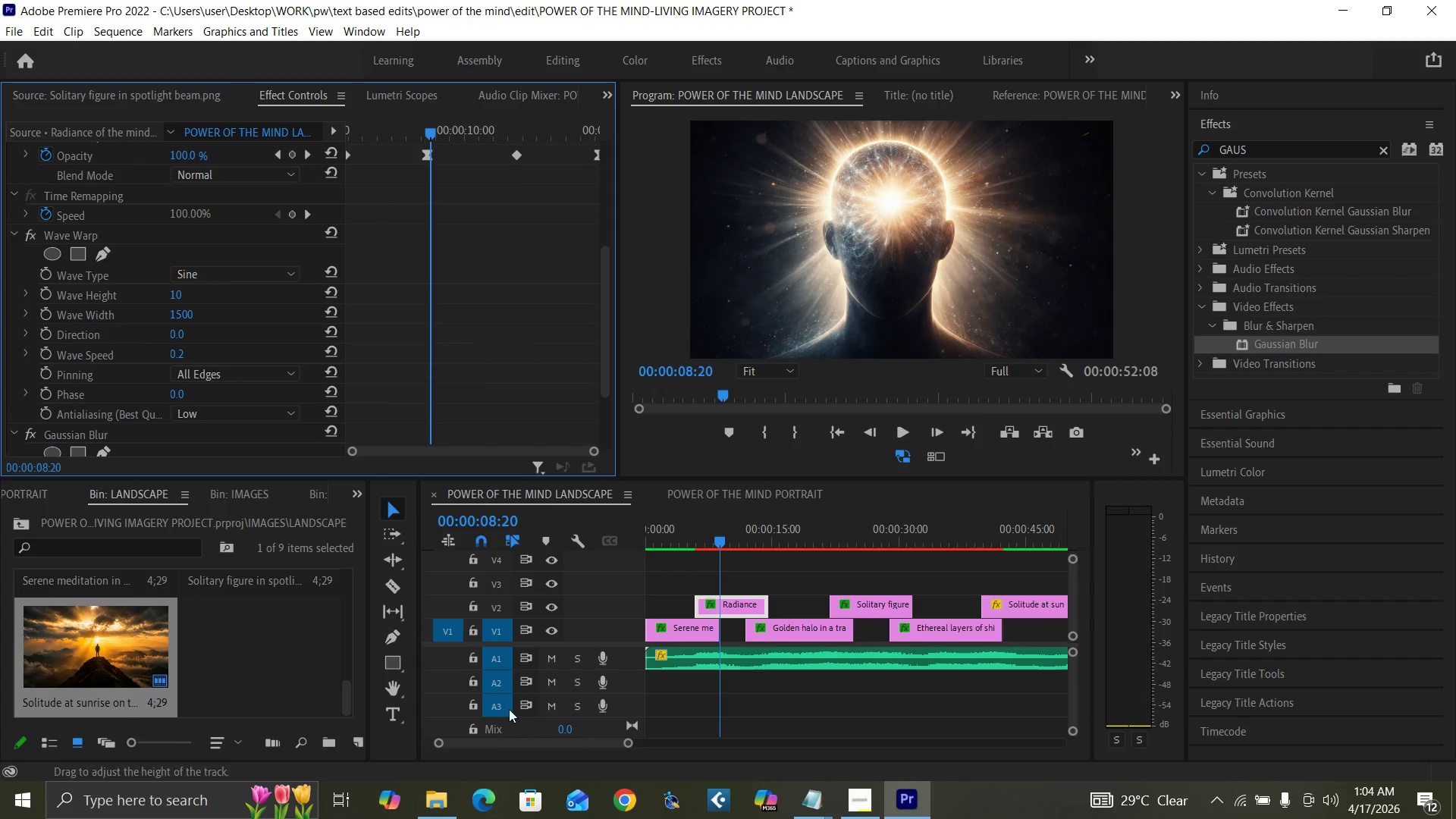 
left_click_drag(start_coordinate=[505, 742], to_coordinate=[459, 748])
 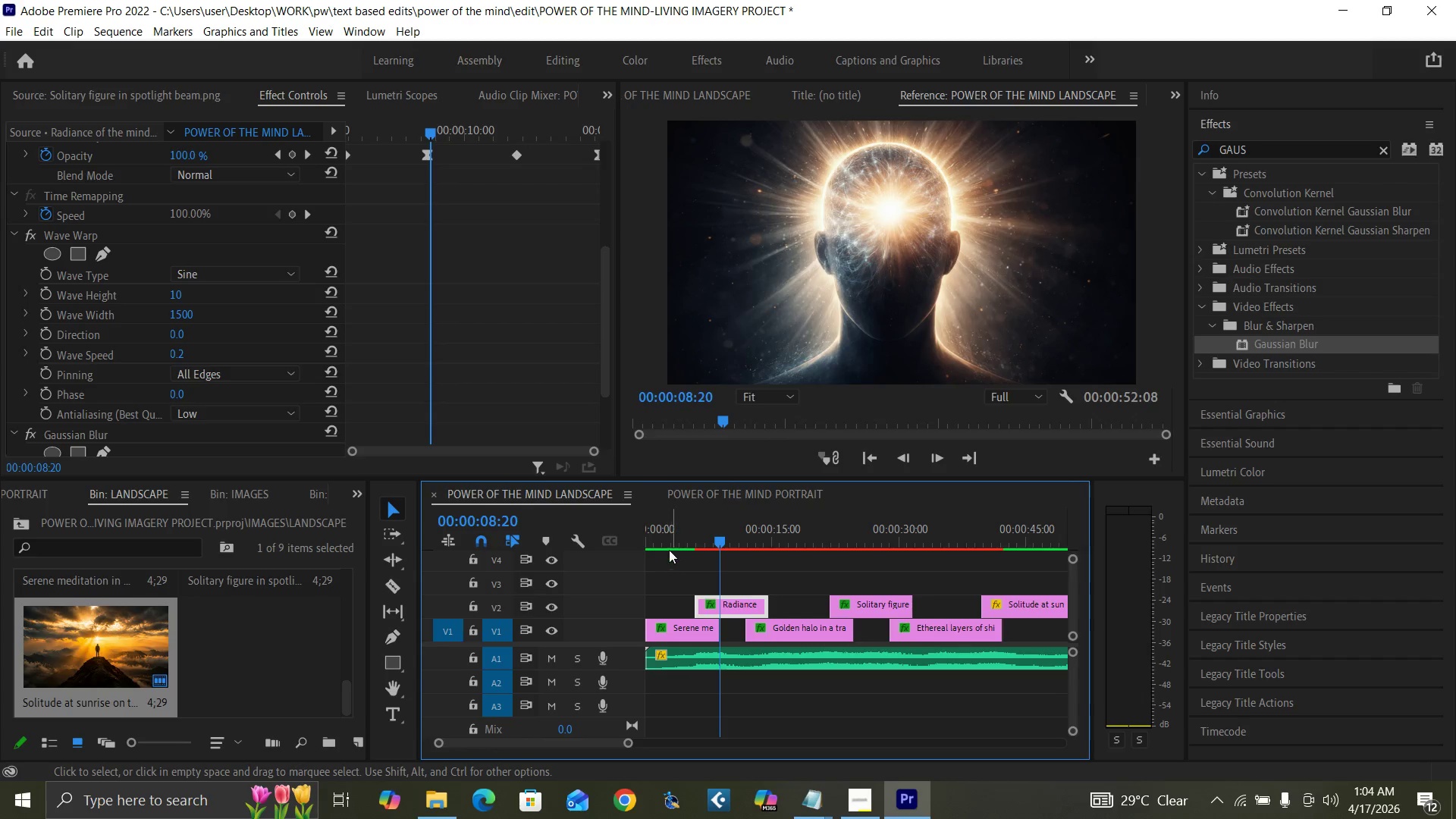 
left_click([668, 537])
 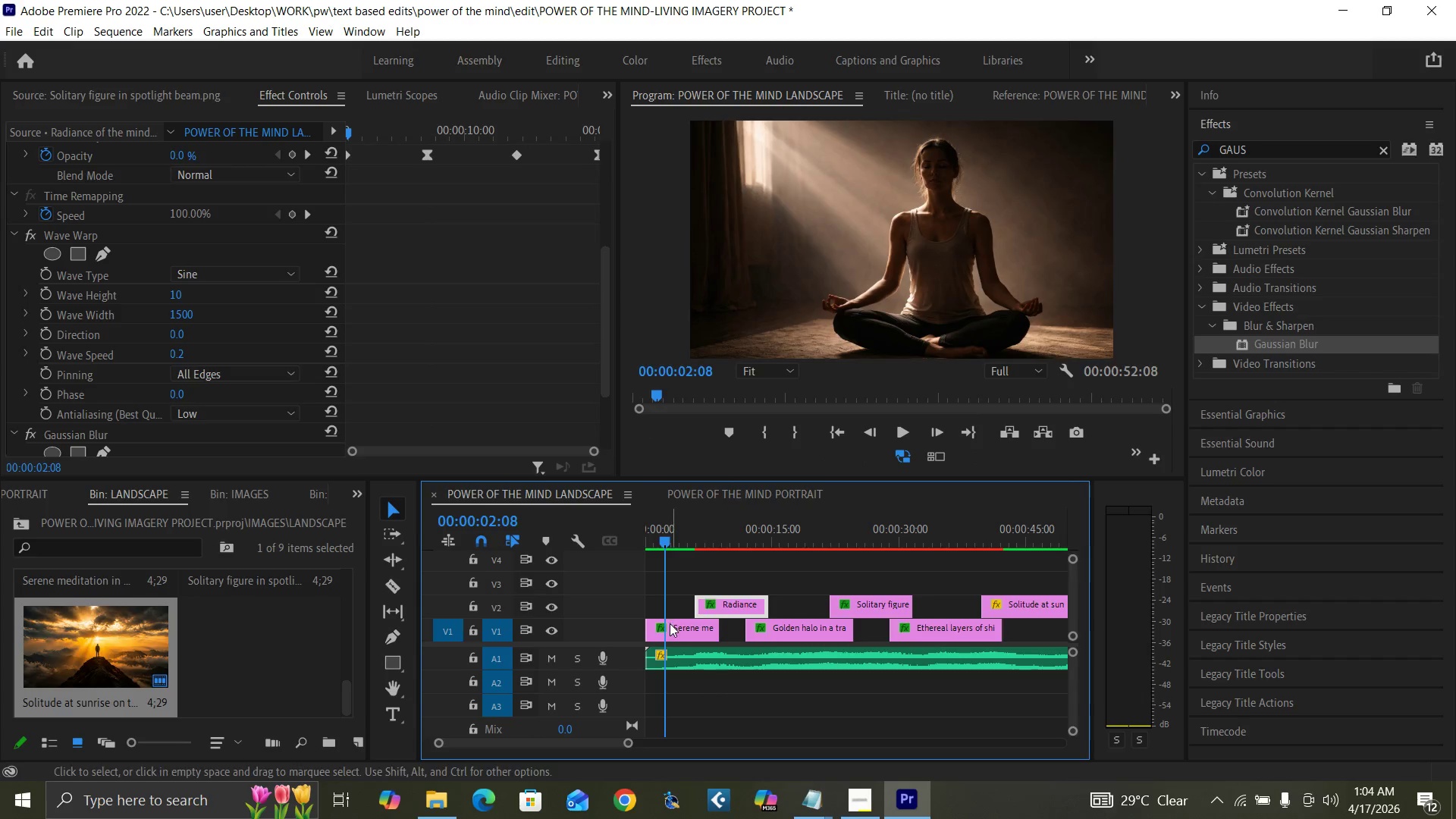 
left_click([670, 623])
 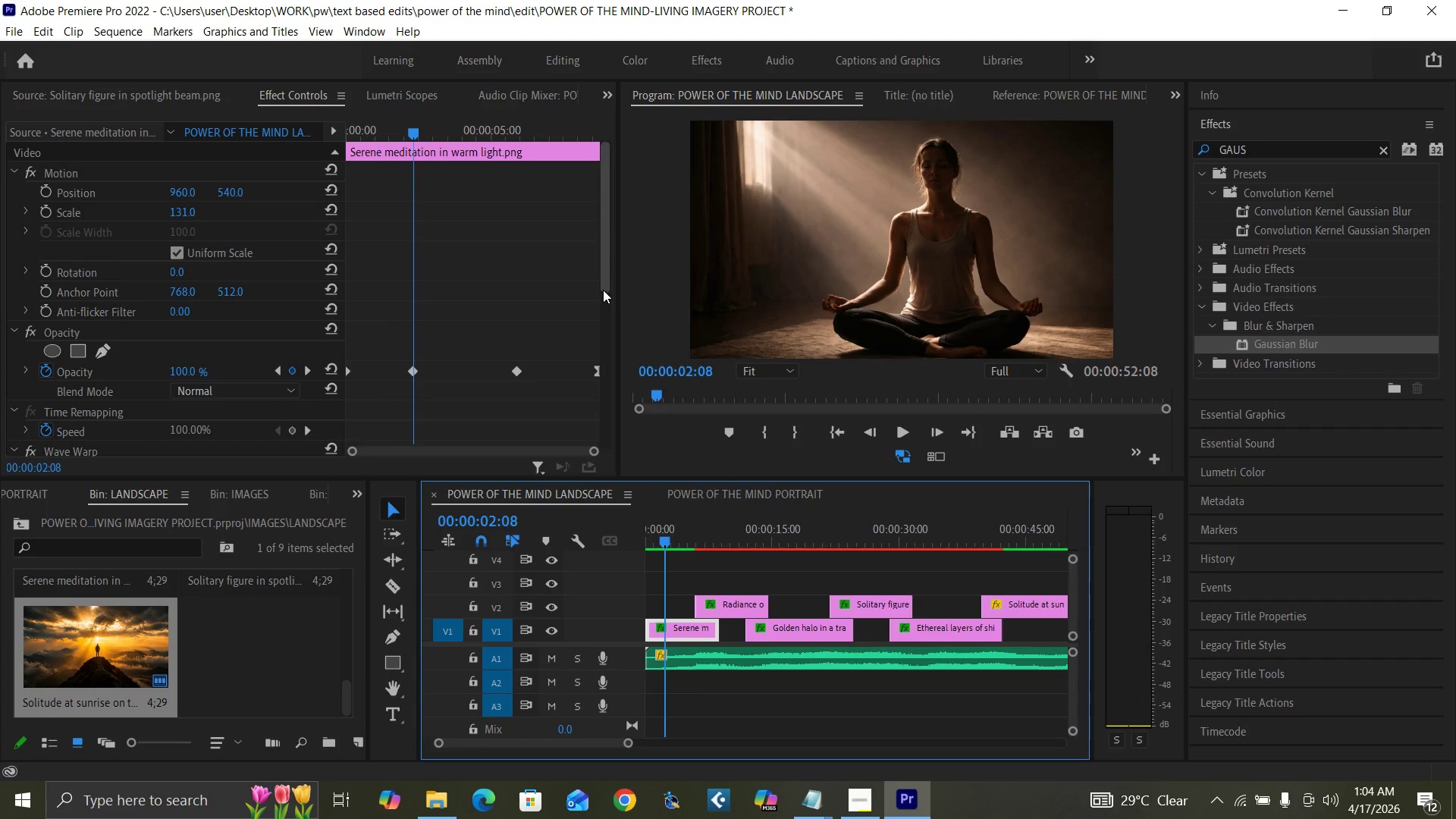 
left_click_drag(start_coordinate=[603, 281], to_coordinate=[610, 391])
 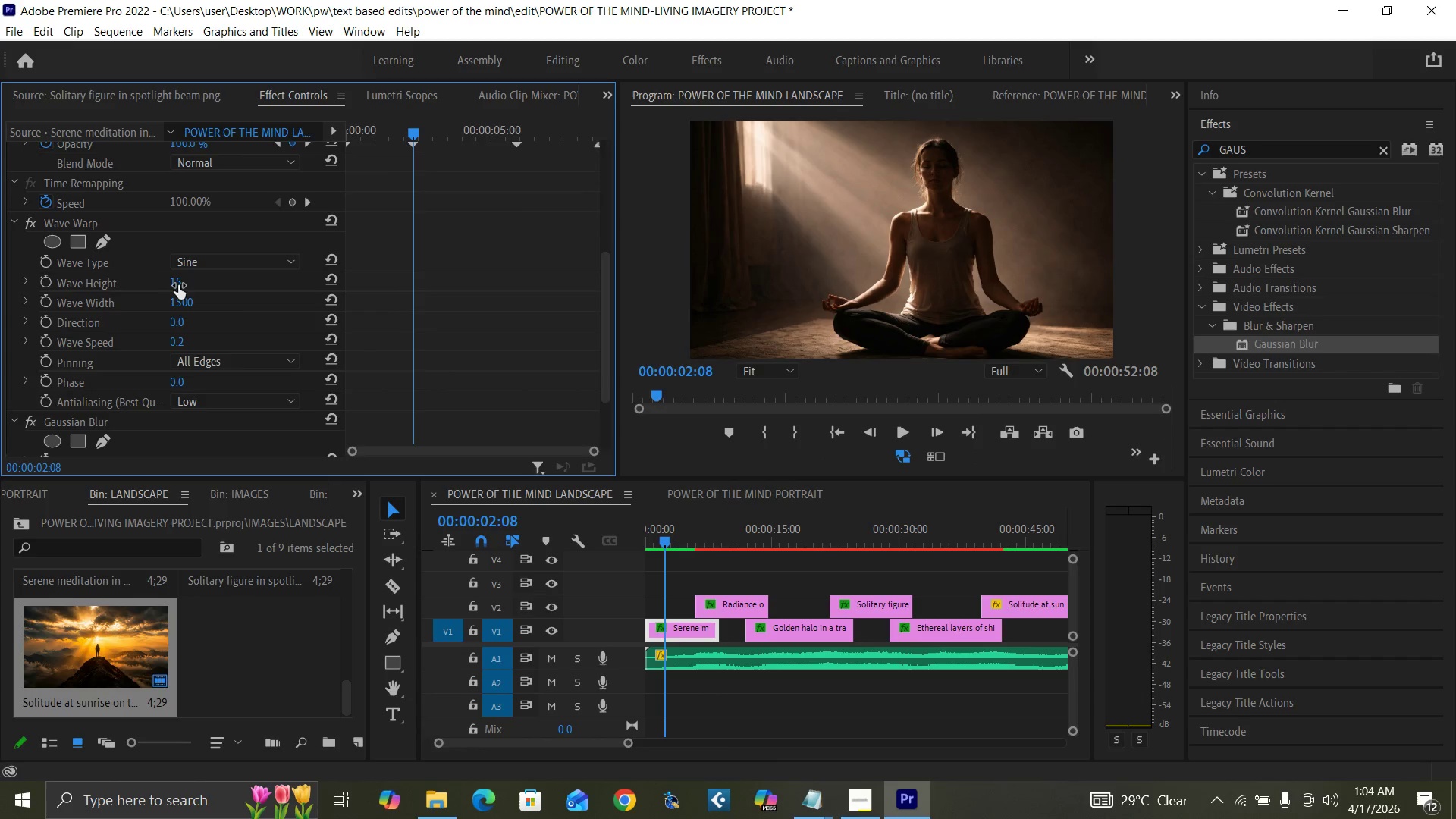 
left_click([172, 281])
 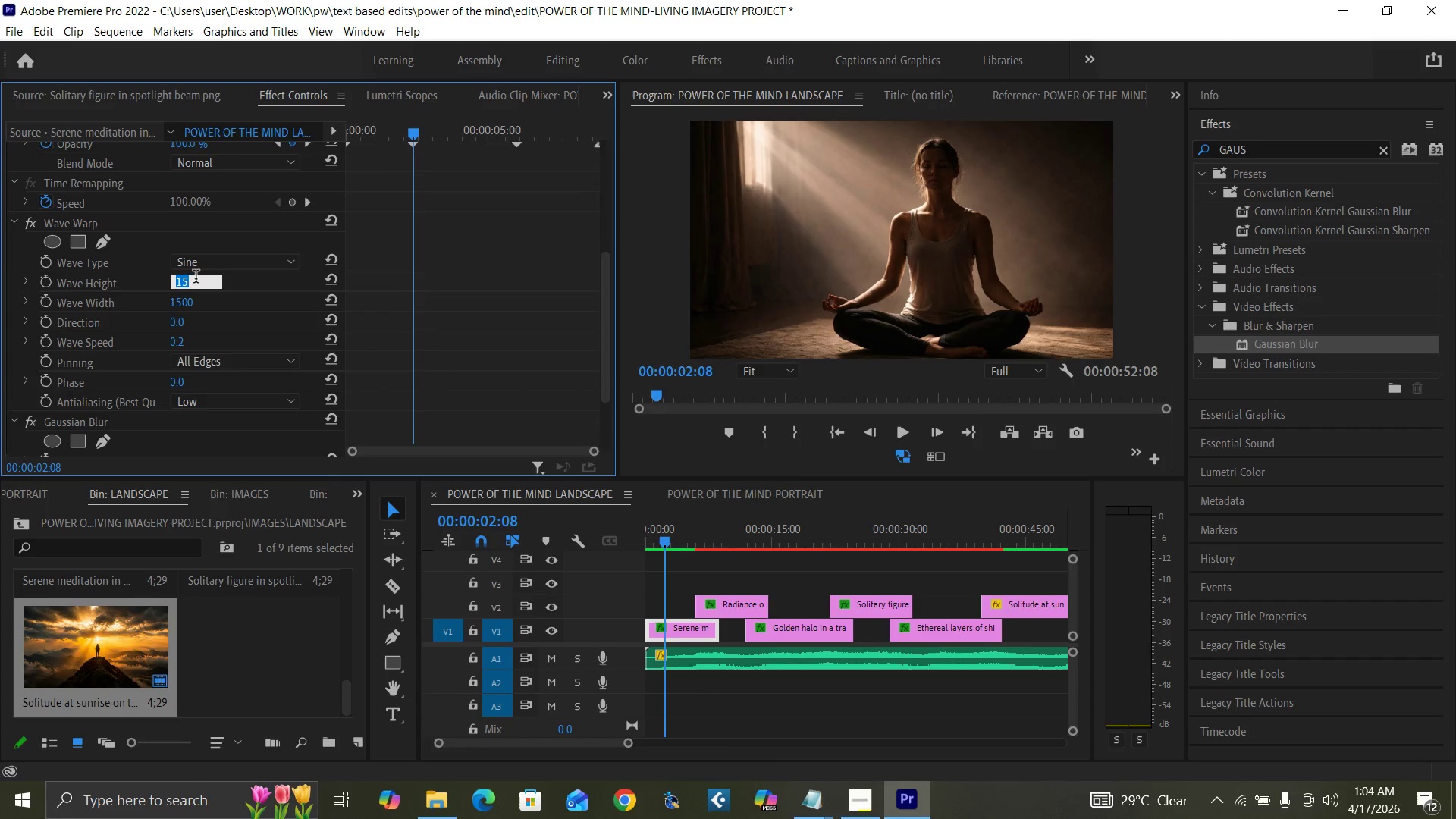 
key(1)
 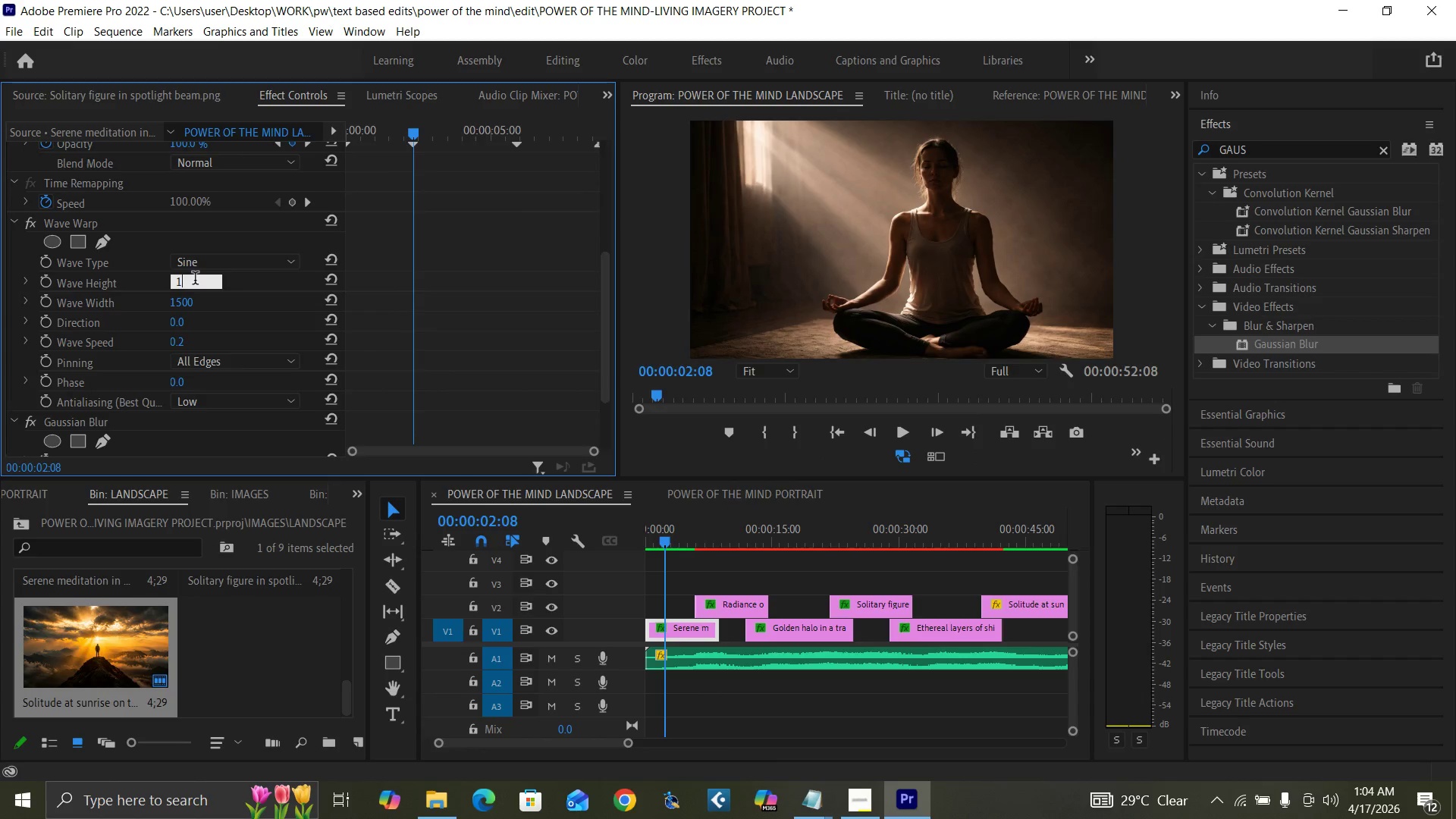 
key(0)
 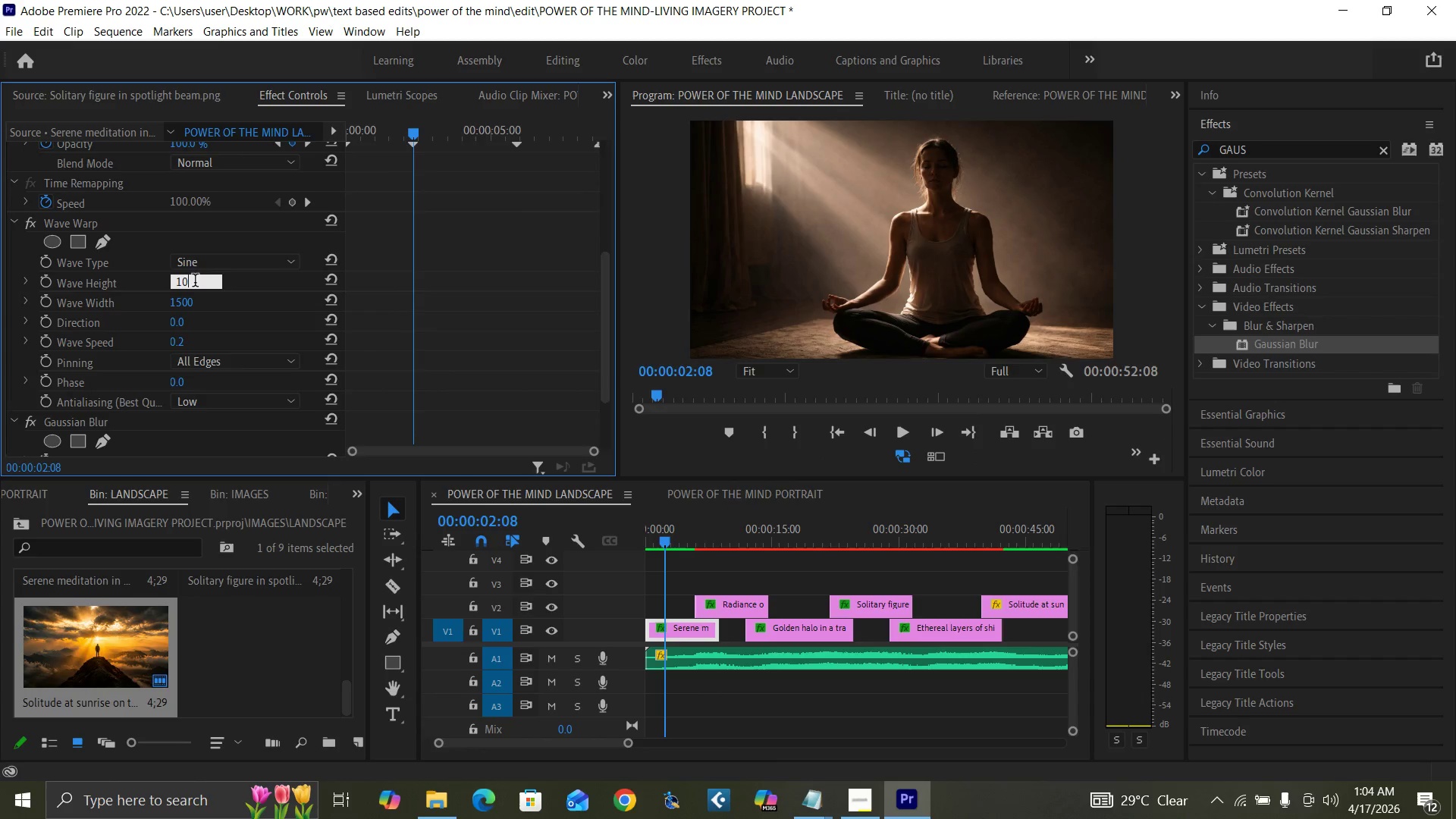 
key(Enter)
 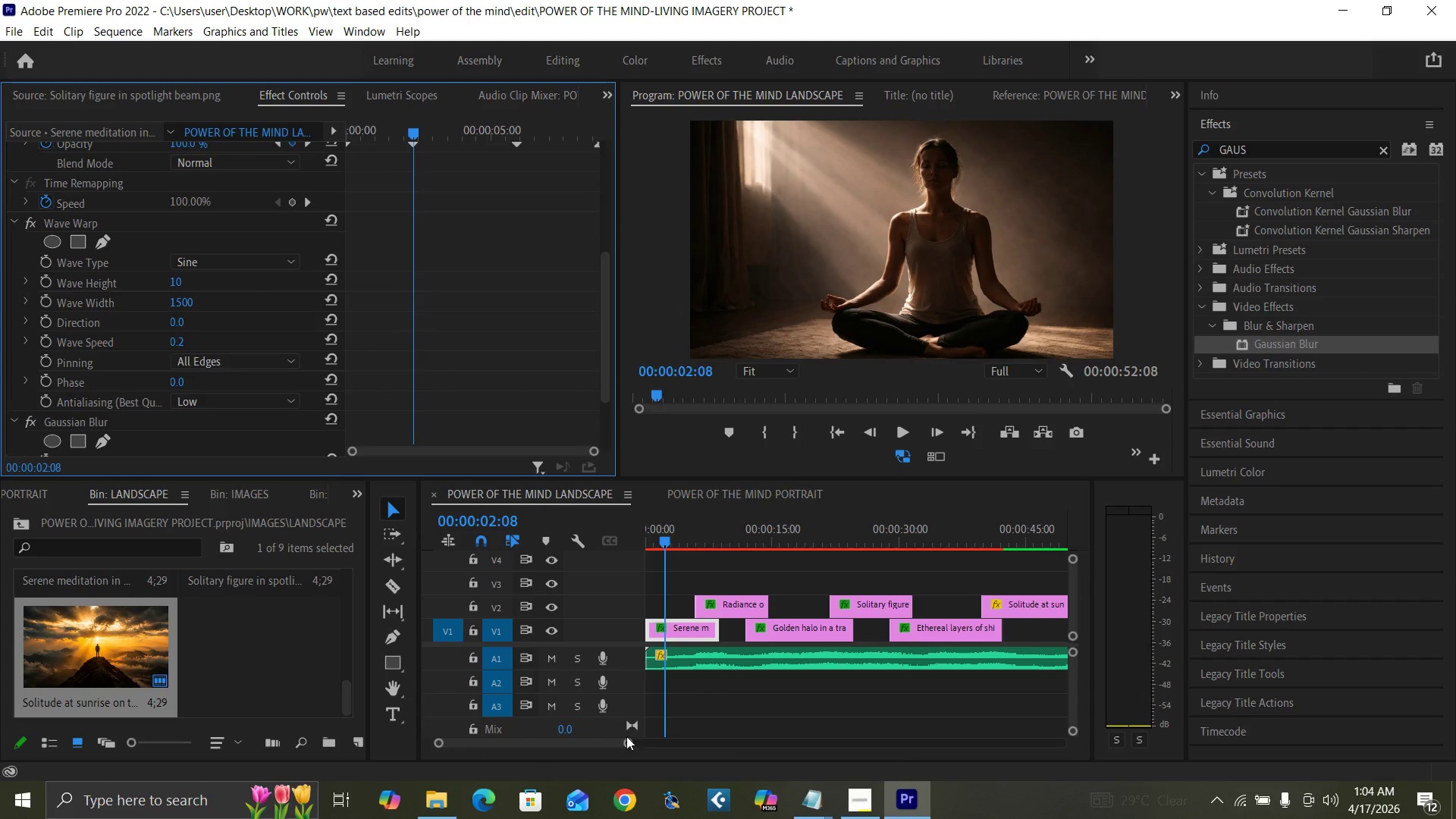 
left_click_drag(start_coordinate=[627, 741], to_coordinate=[673, 762])
 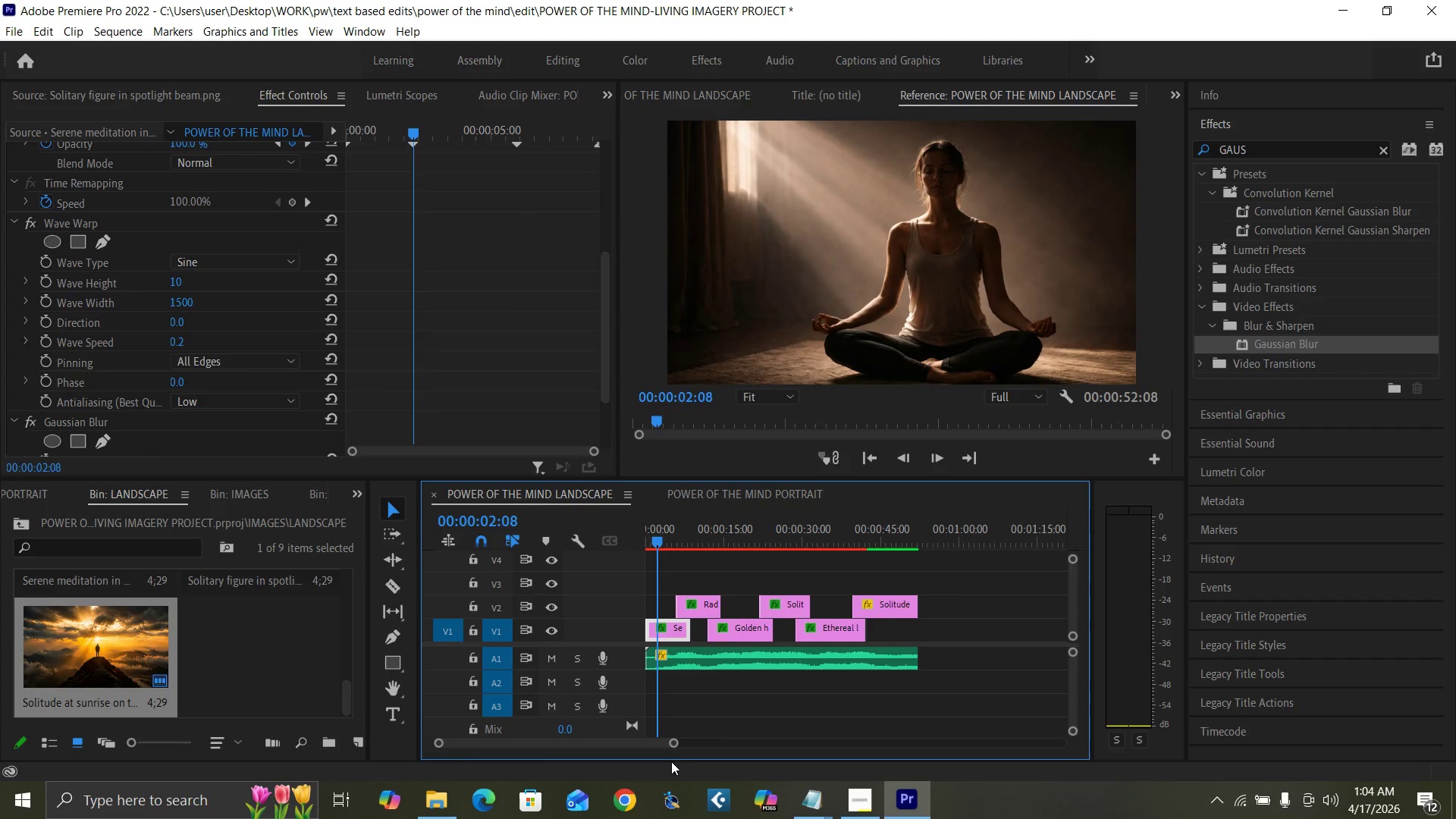 
key(Control+S)
 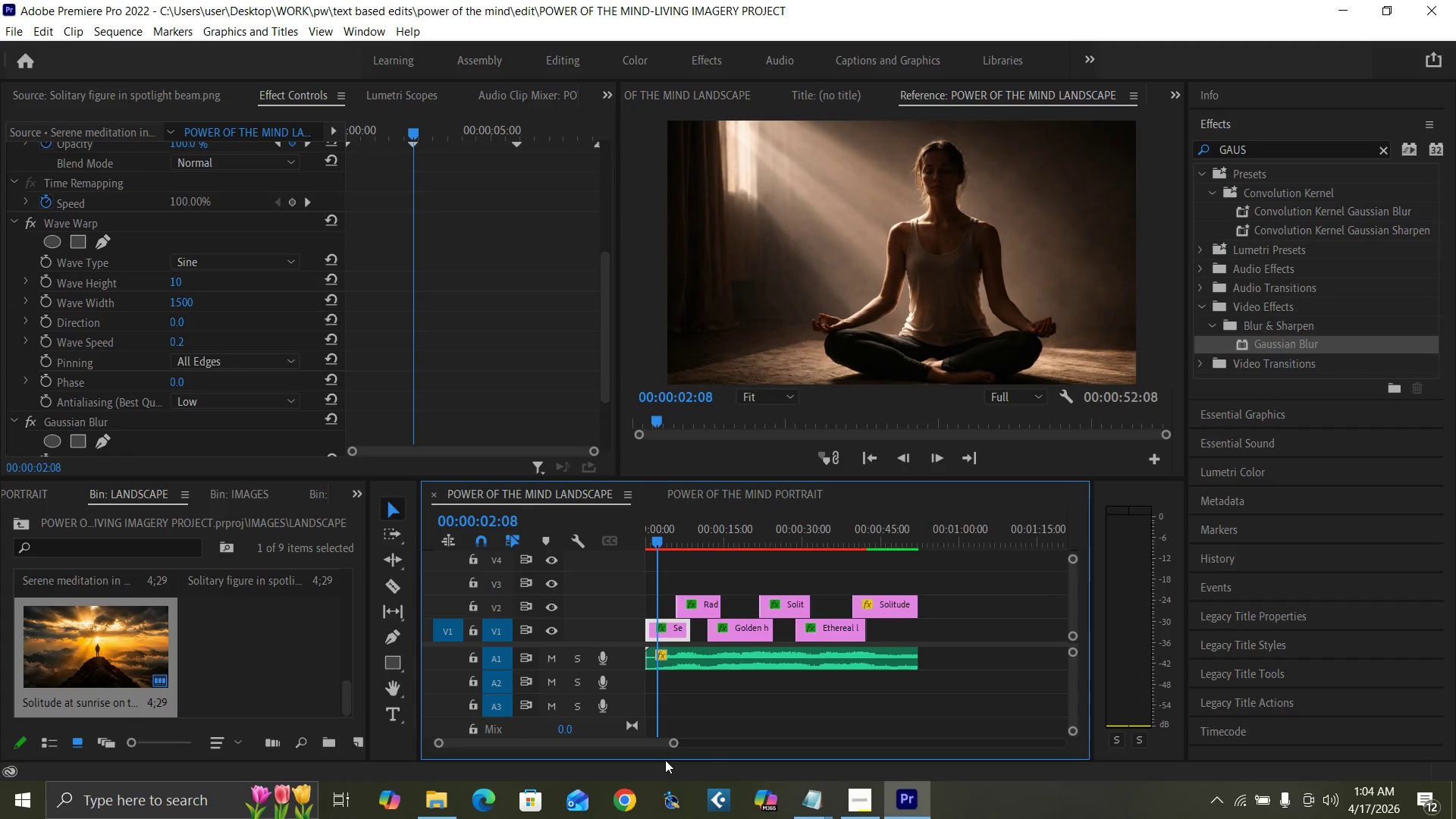 
key(Enter)
 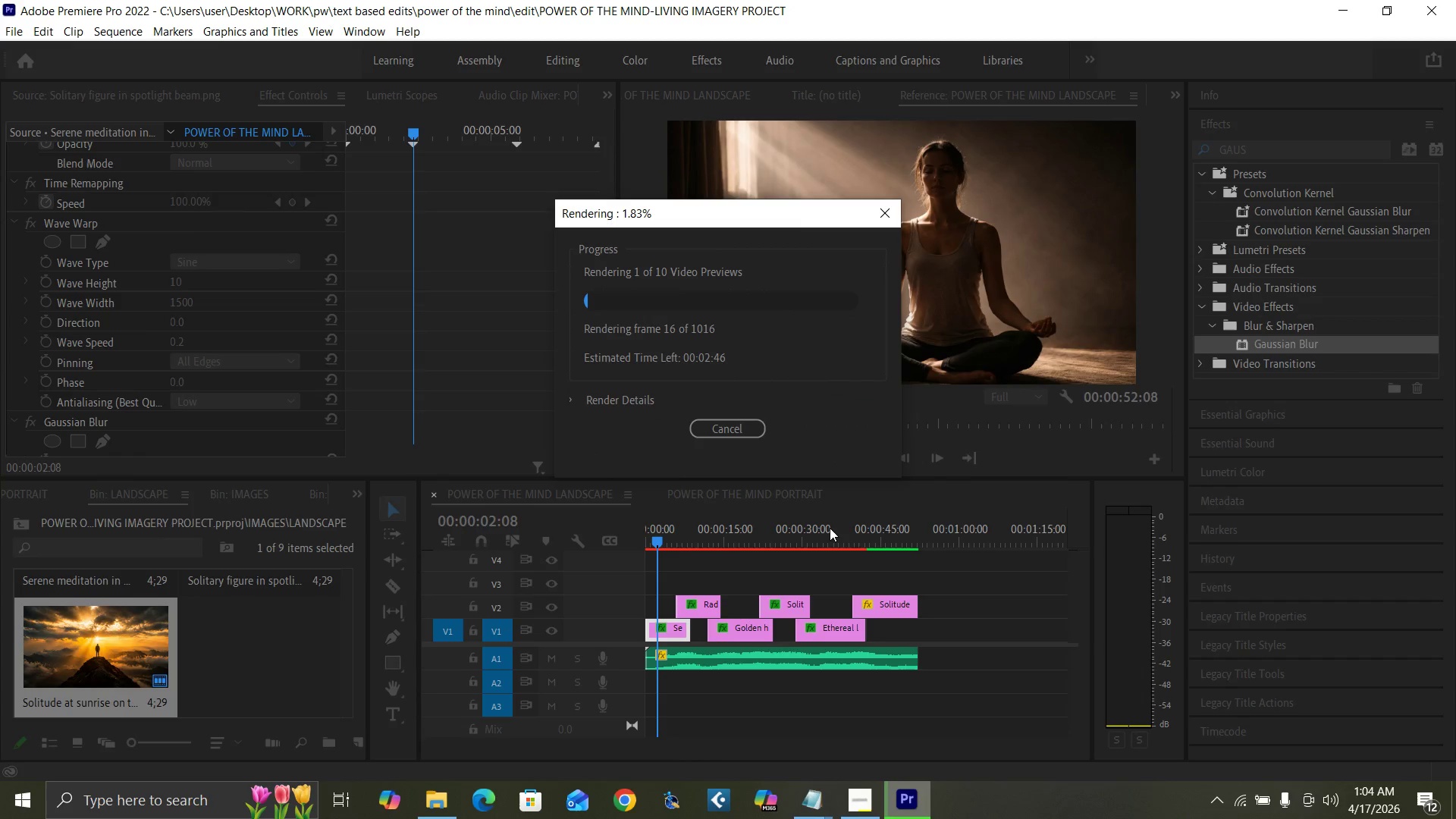 
wait(6.44)
 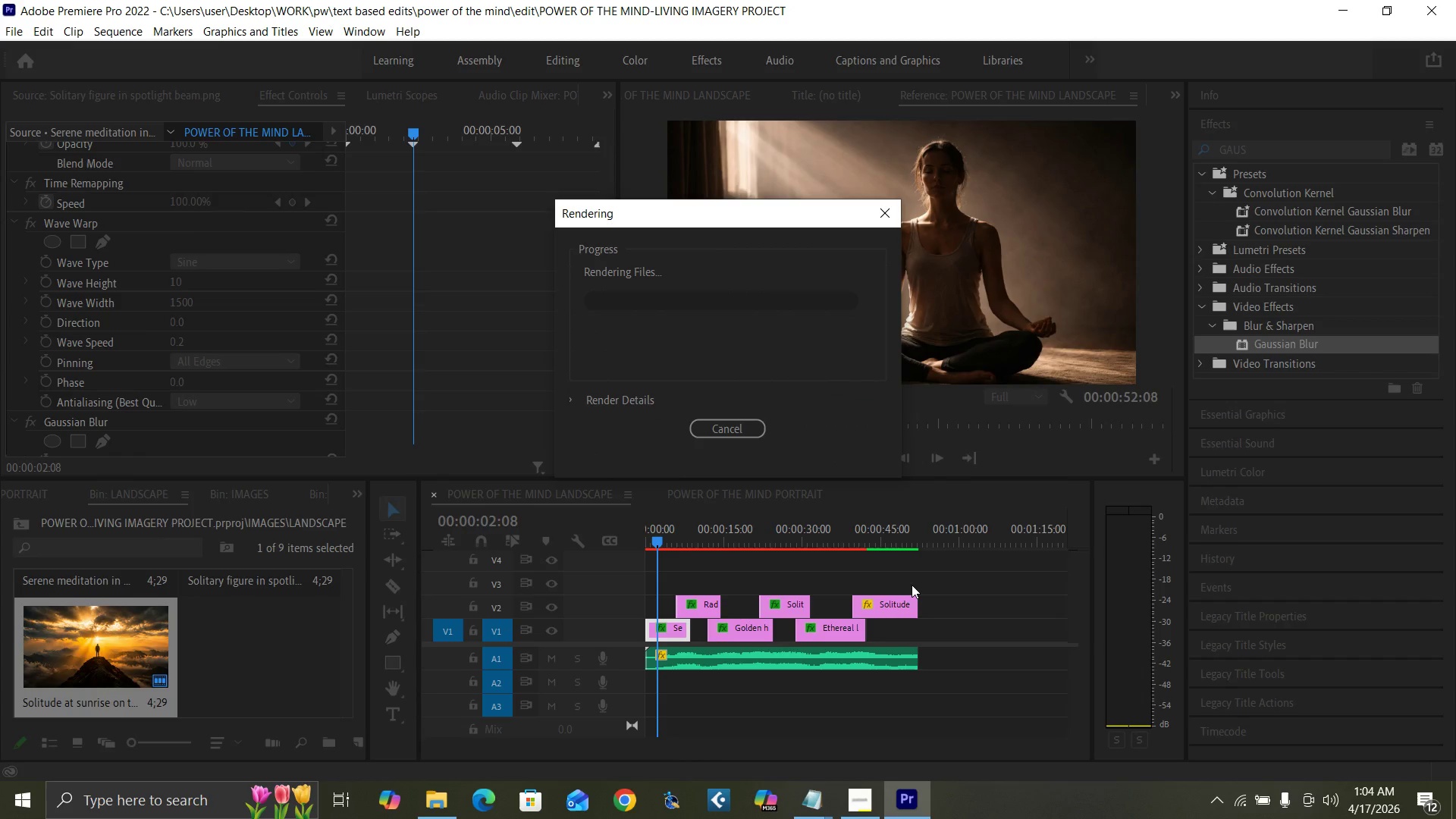 
left_click([829, 386])
 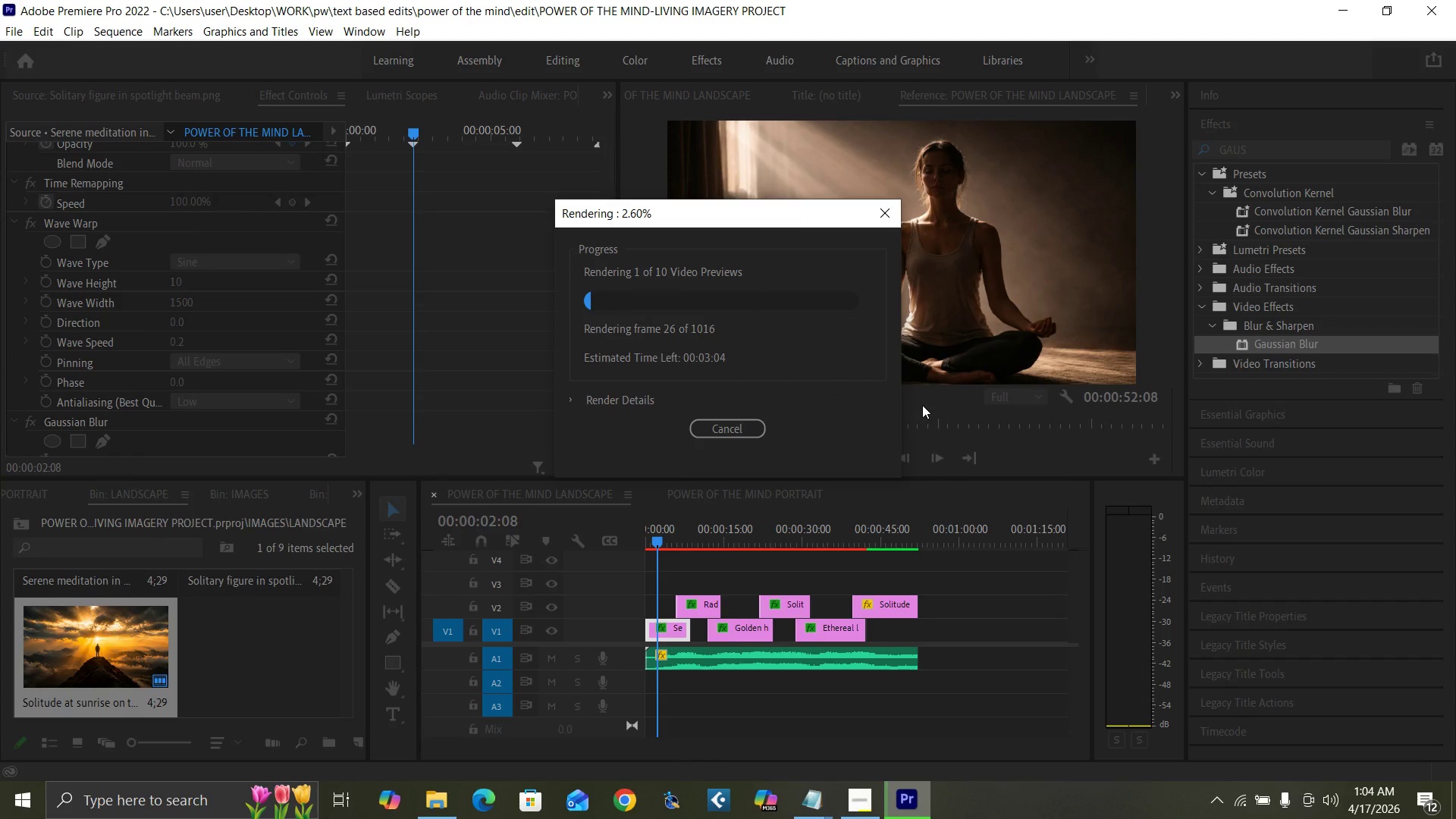 
left_click_drag(start_coordinate=[933, 413], to_coordinate=[844, 489])
 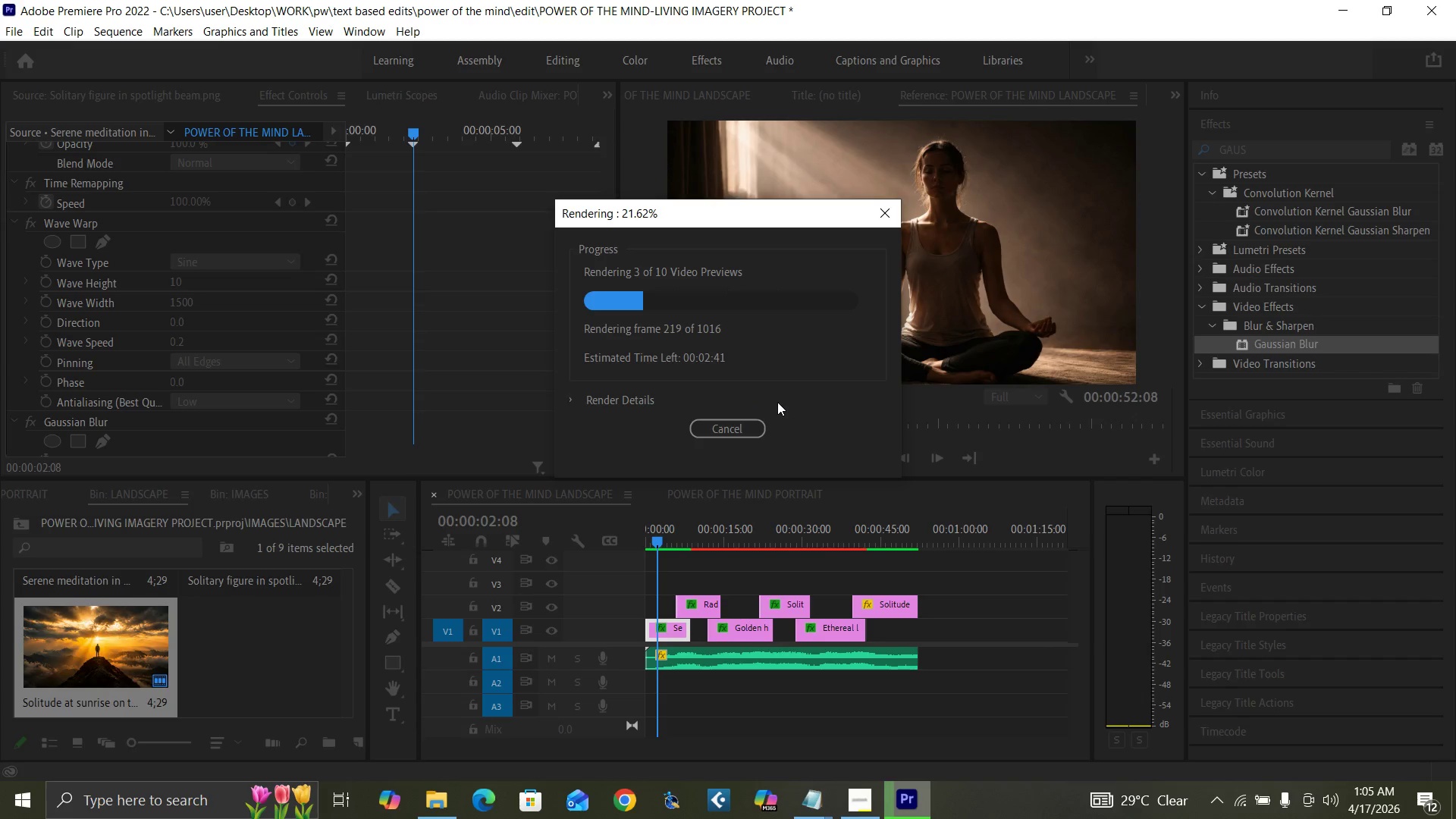 
wait(26.27)
 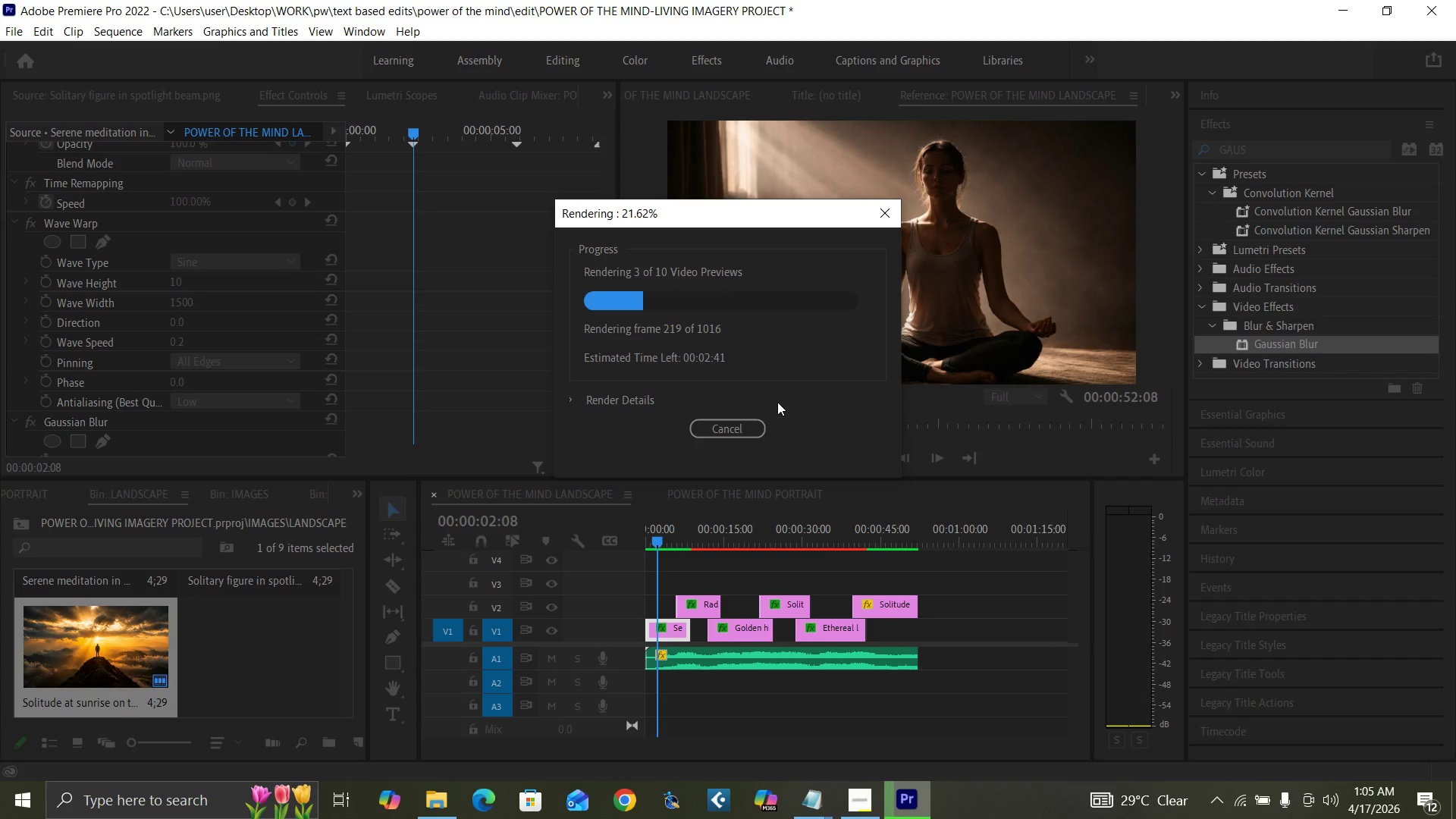 
left_click([873, 488])
 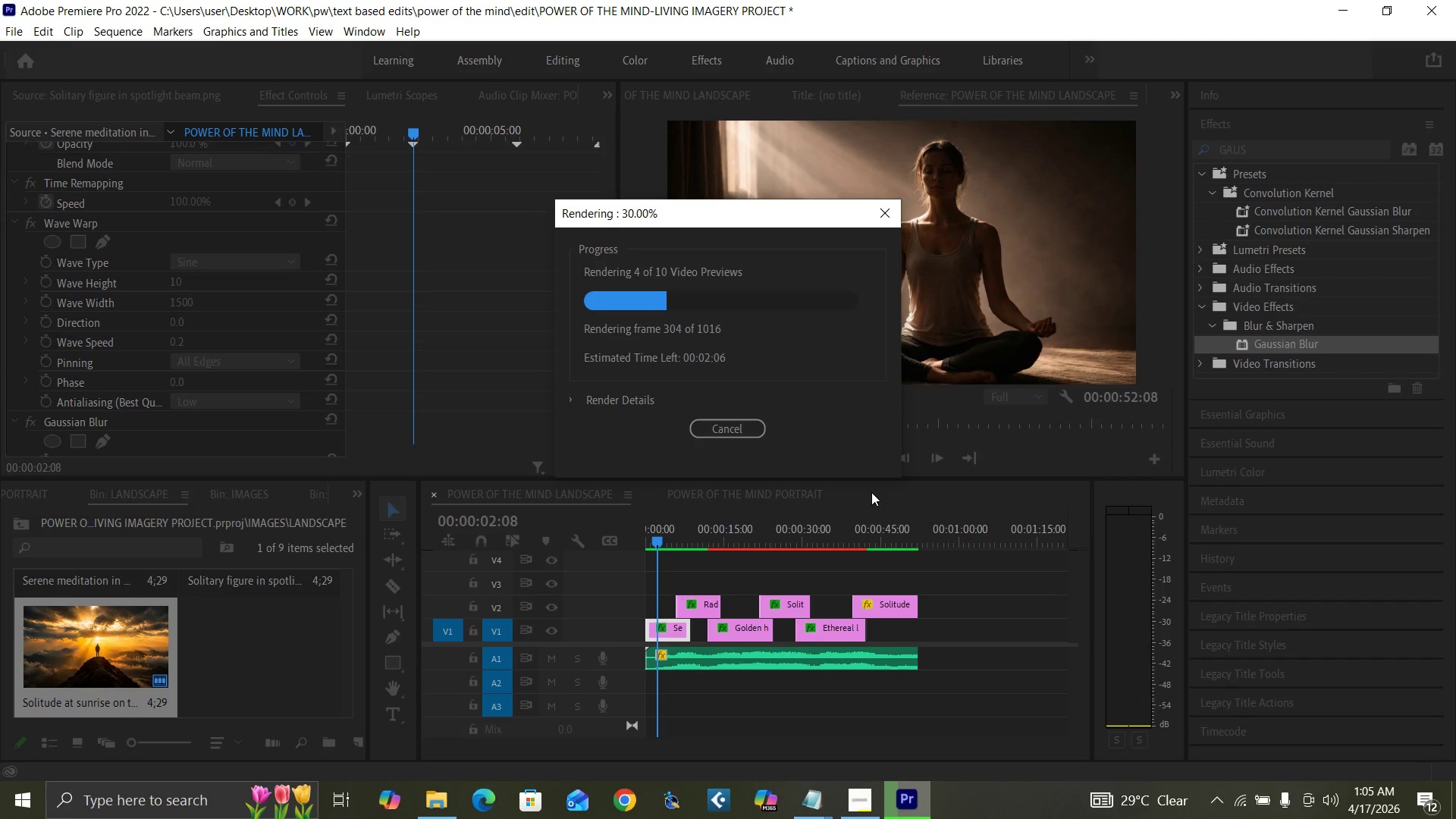 
wait(5.88)
 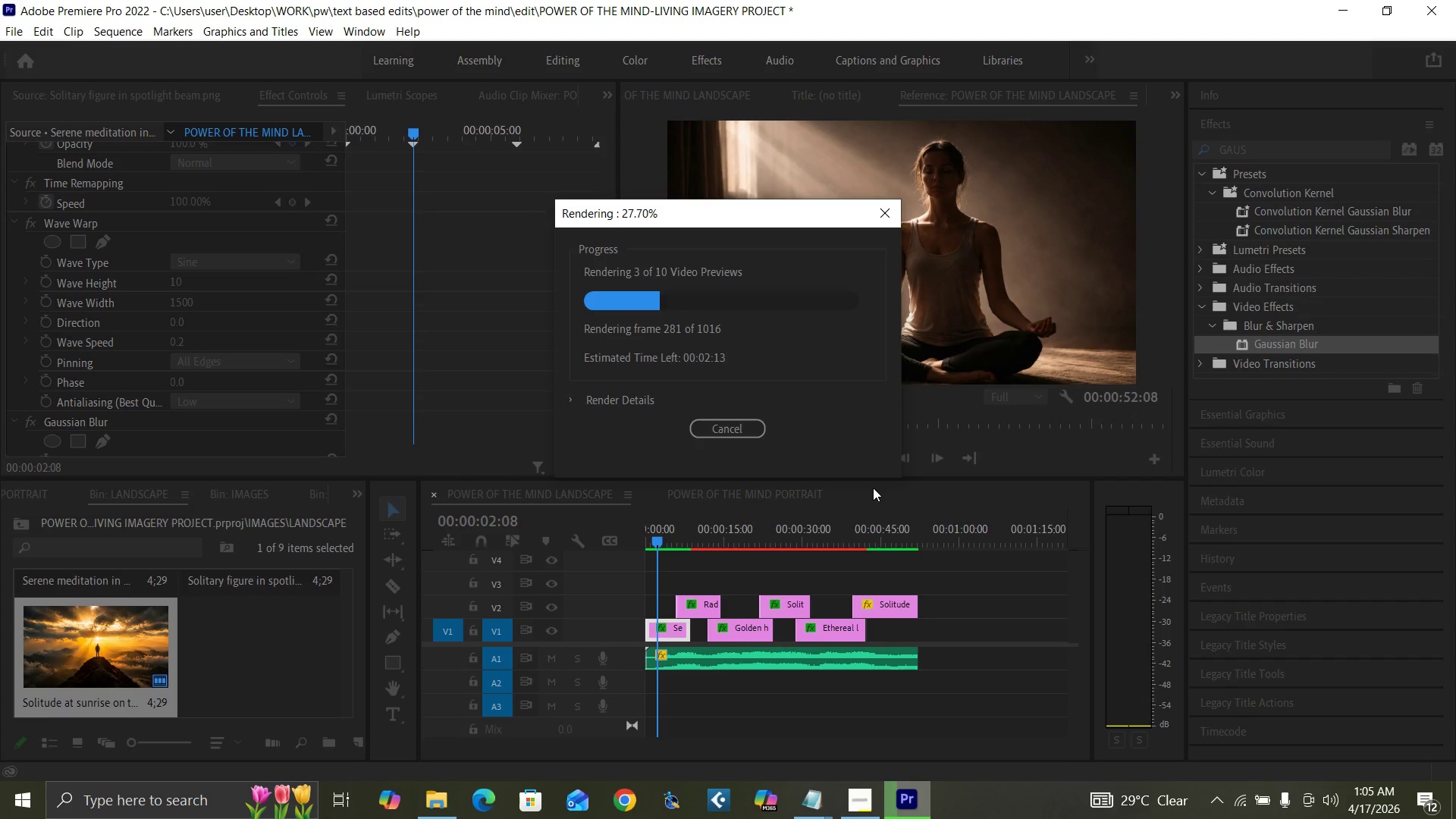 
left_click([851, 497])
 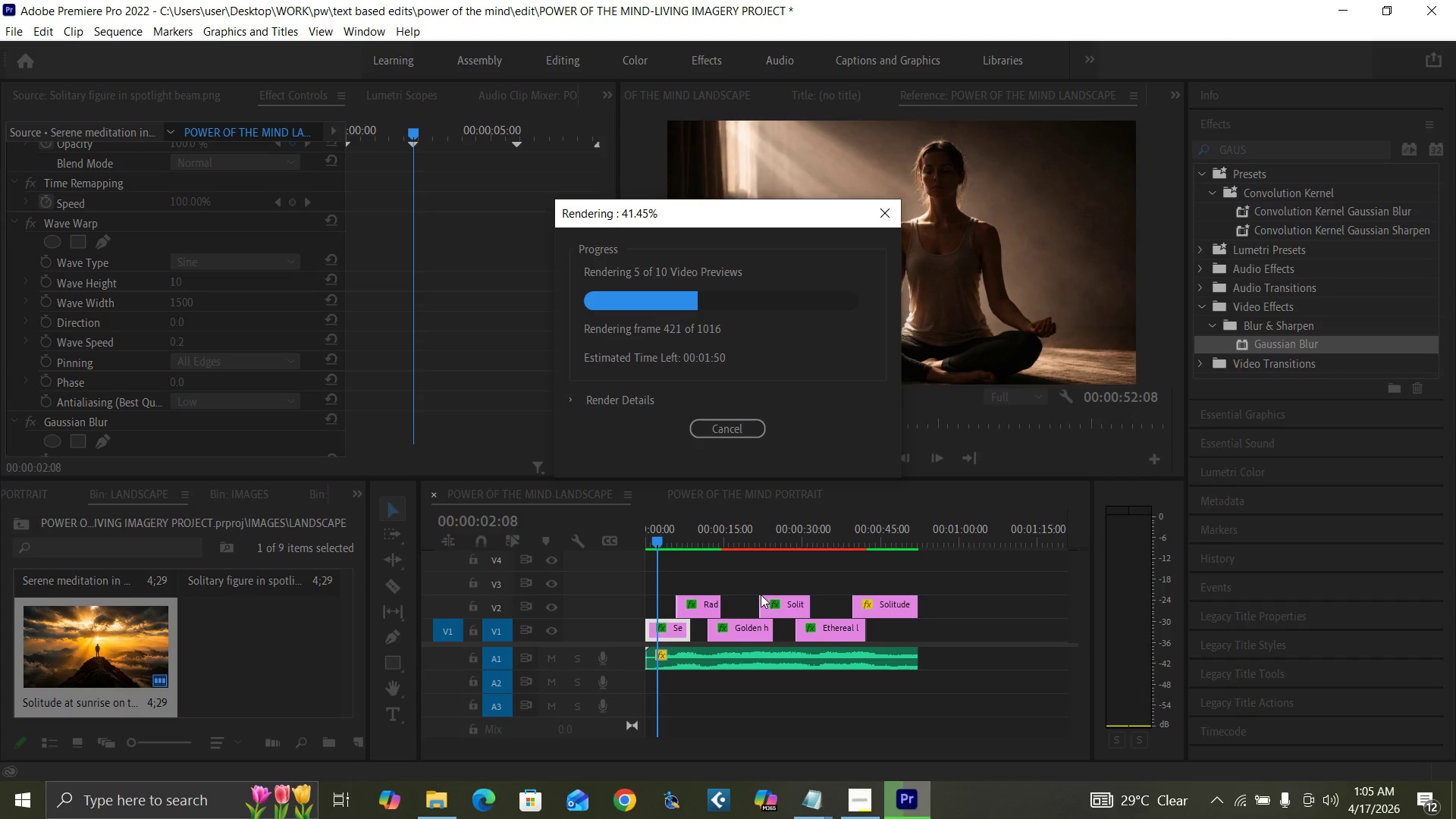 
wait(28.08)
 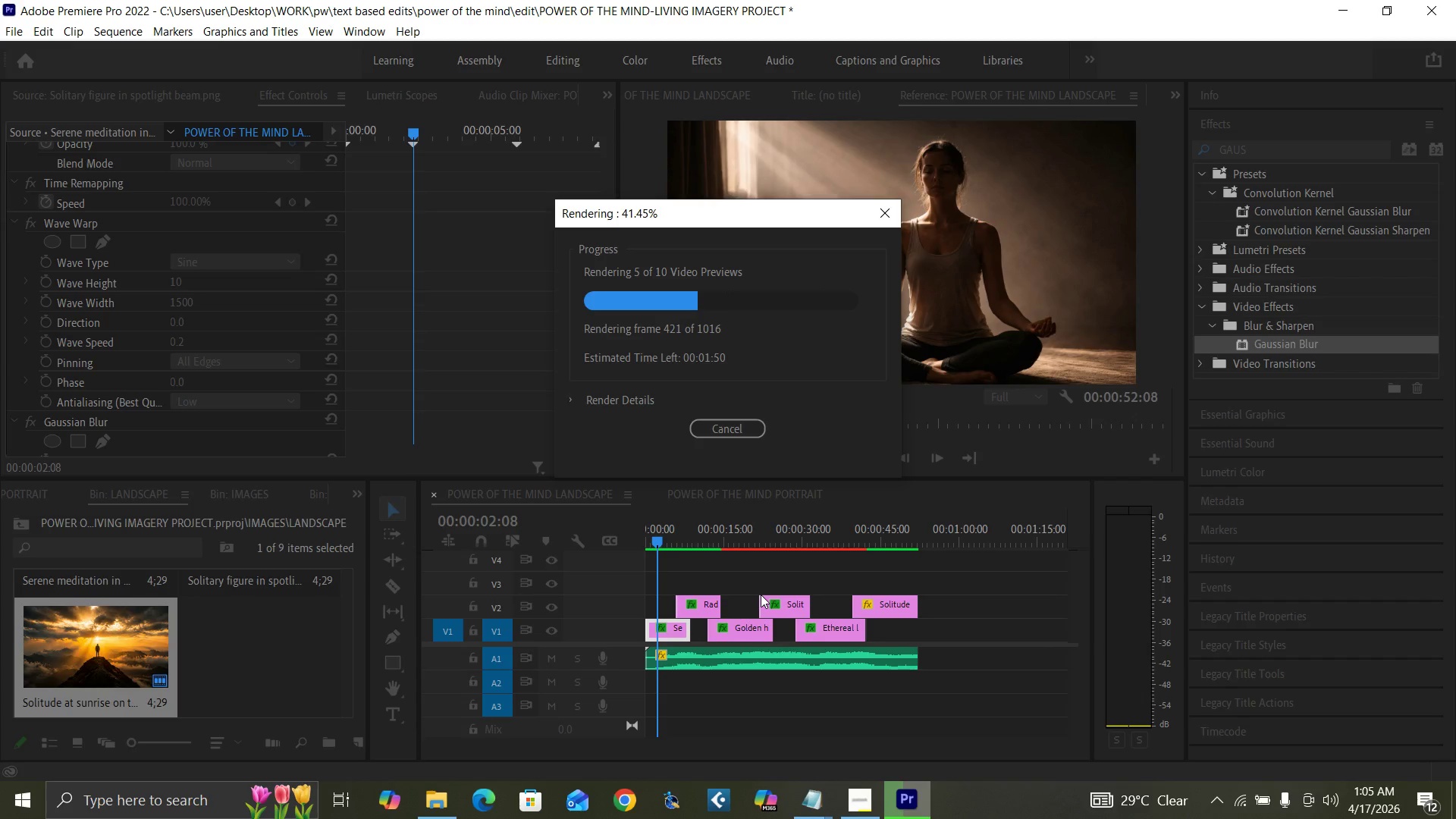 
left_click([876, 501])
 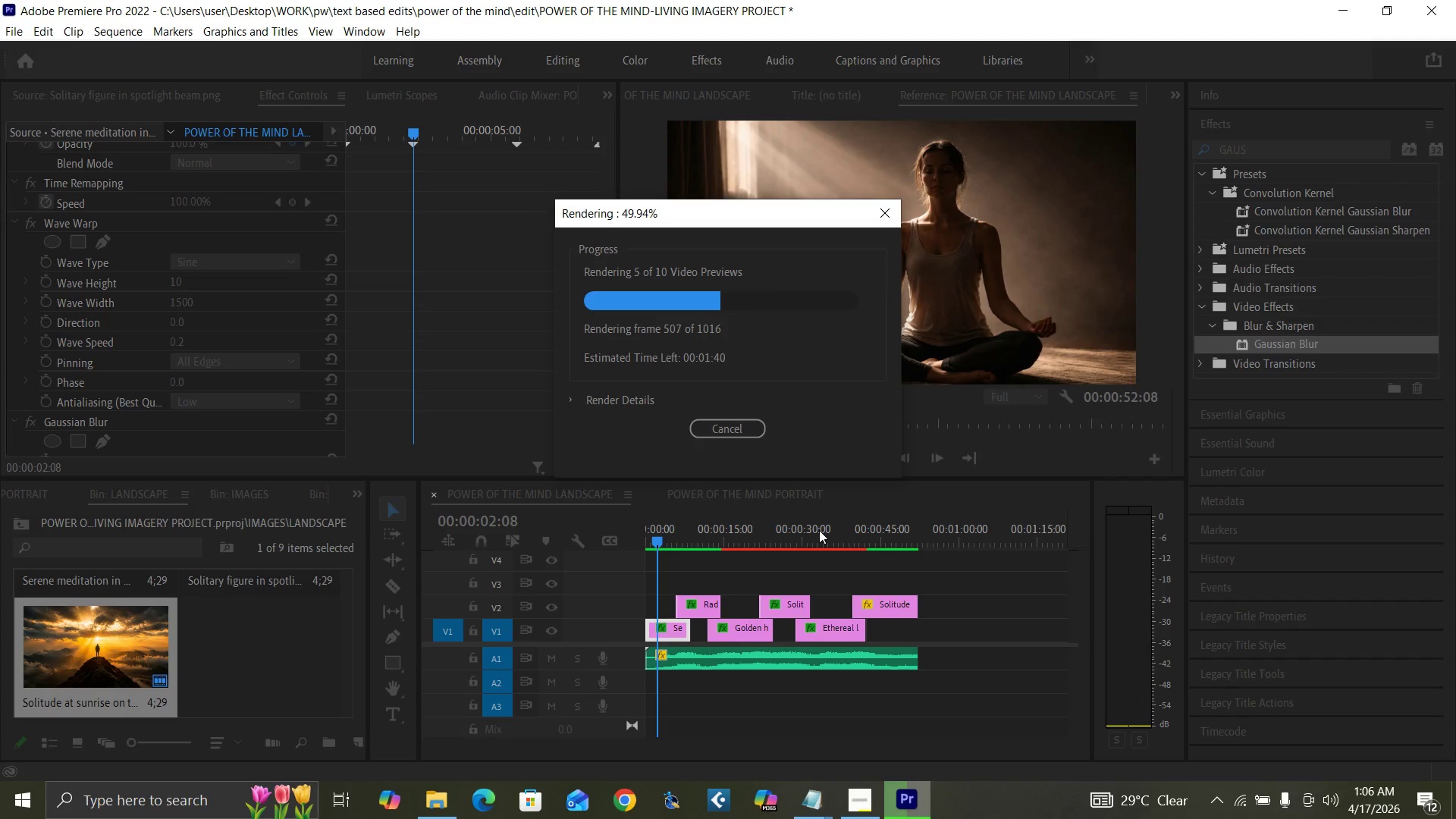 
wait(22.02)
 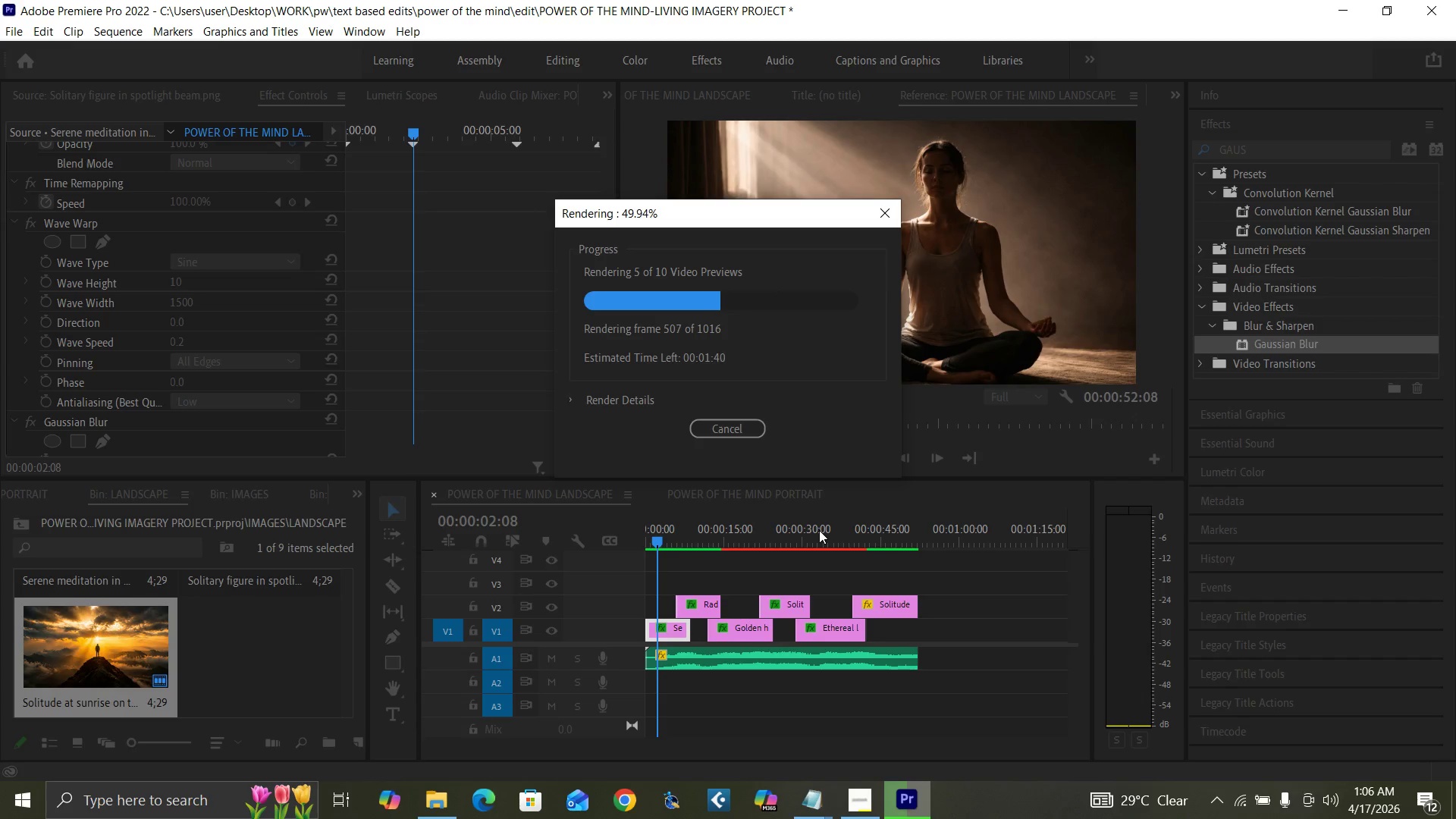 
left_click([836, 499])
 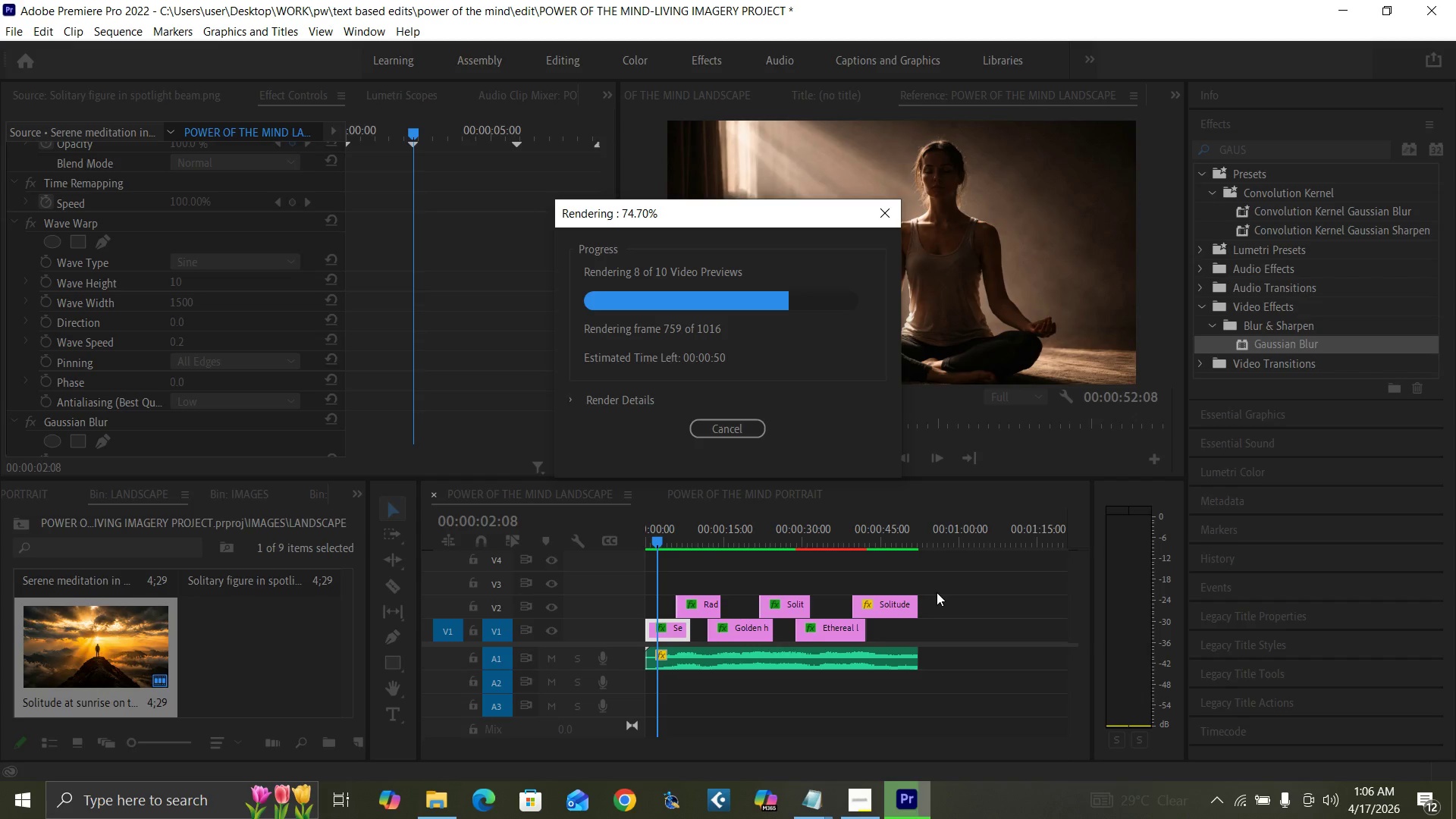 
wait(50.23)
 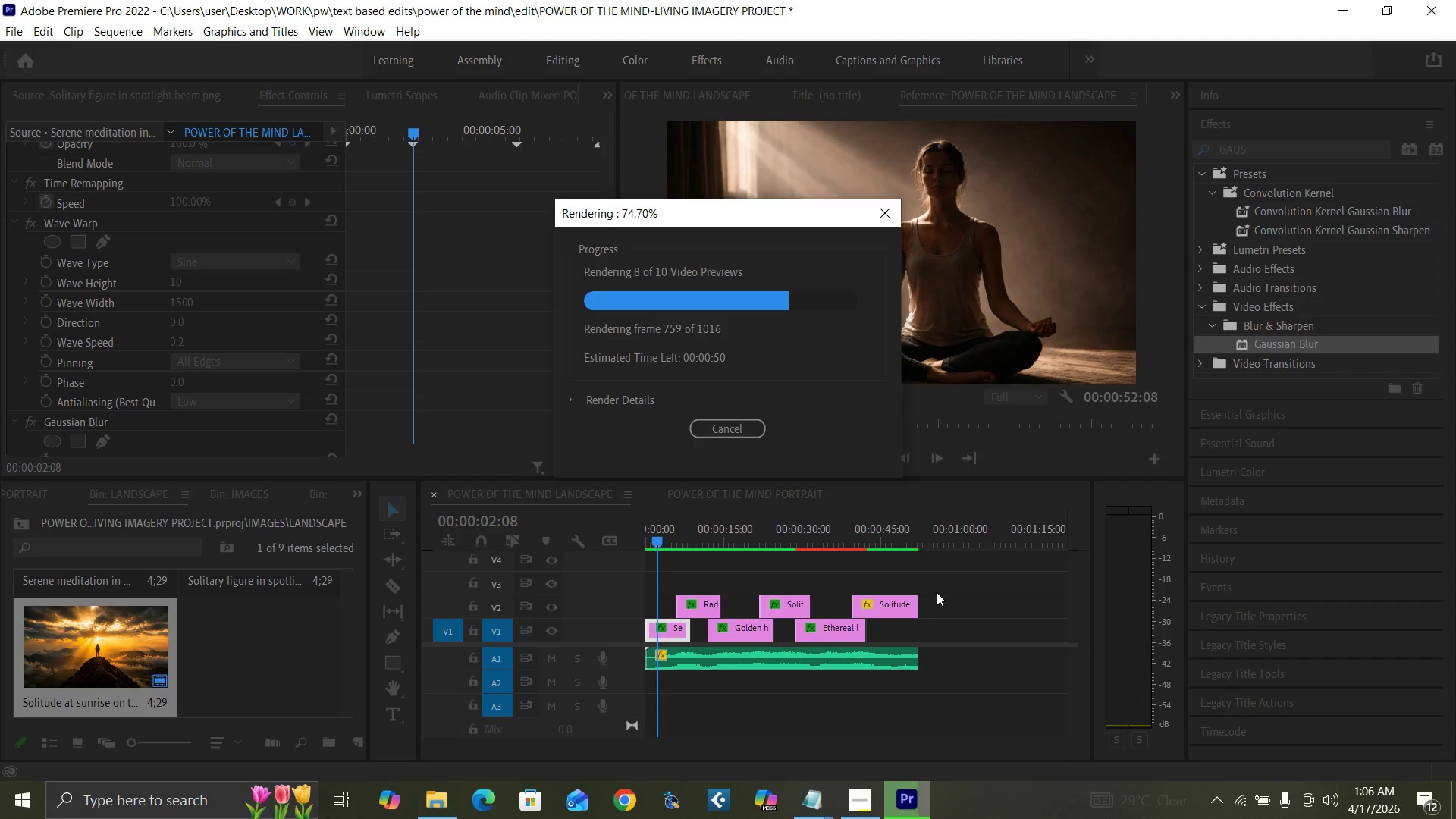 
left_click([927, 552])
 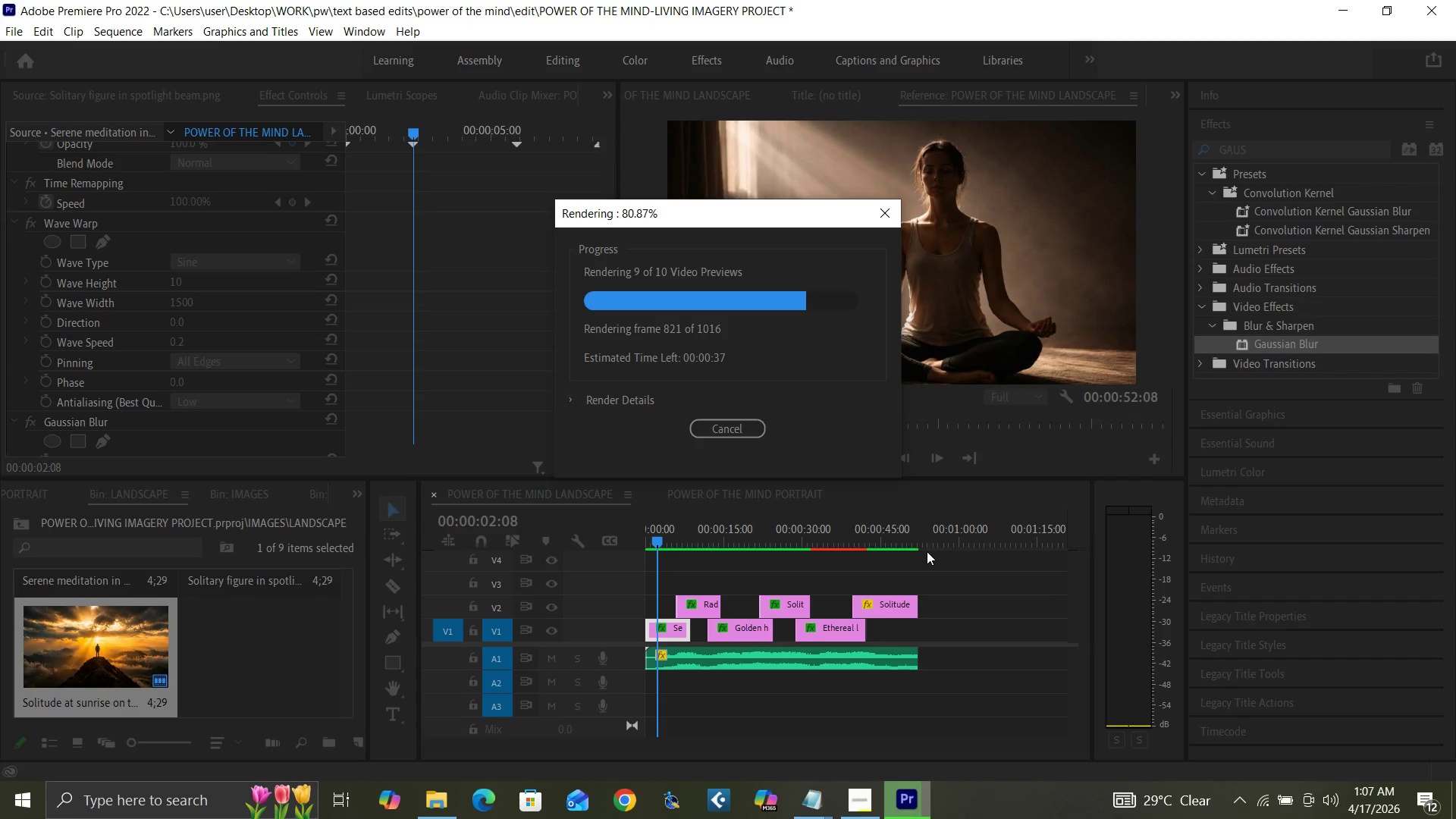 
wait(13.36)
 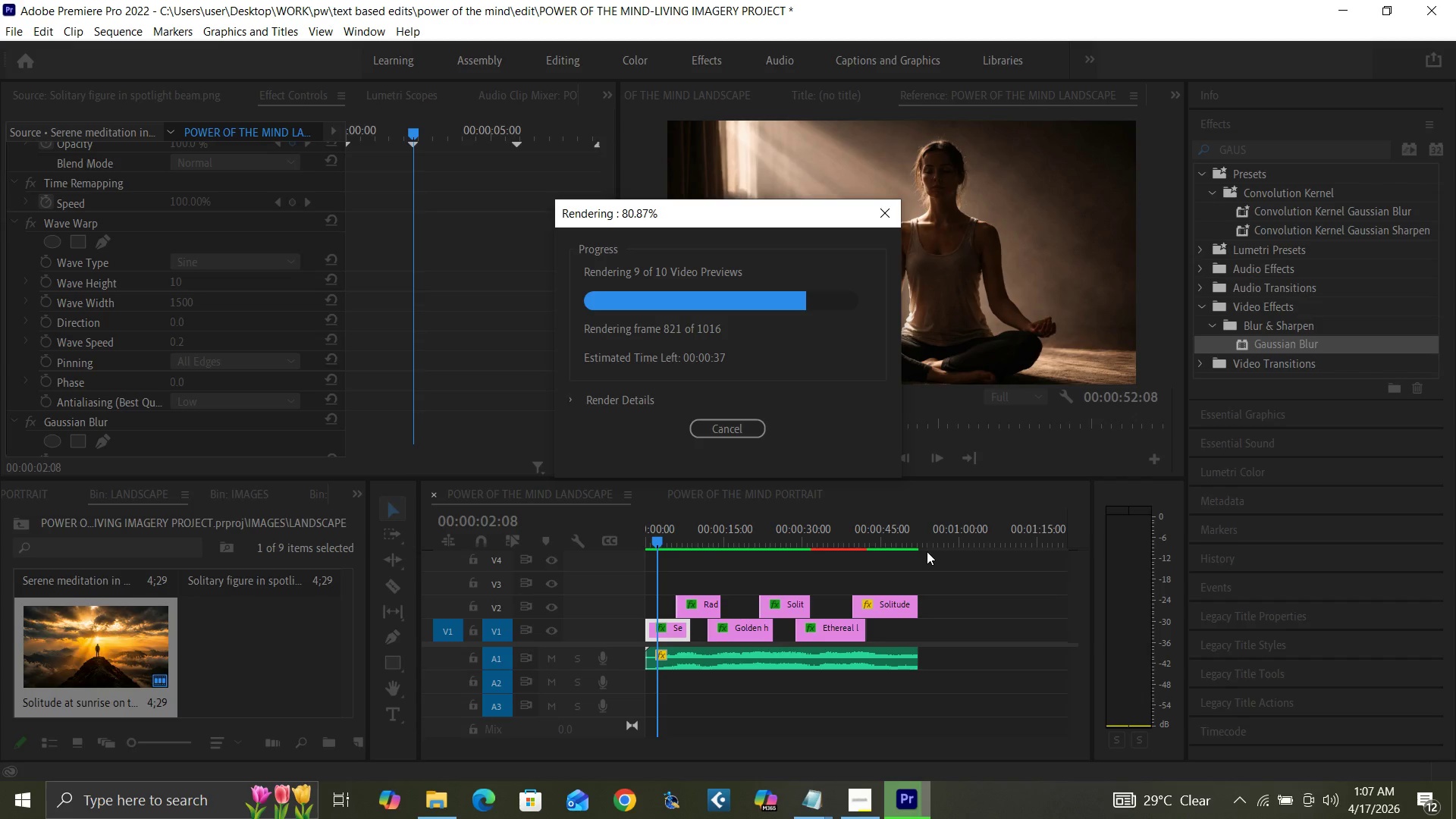 
left_click([839, 491])
 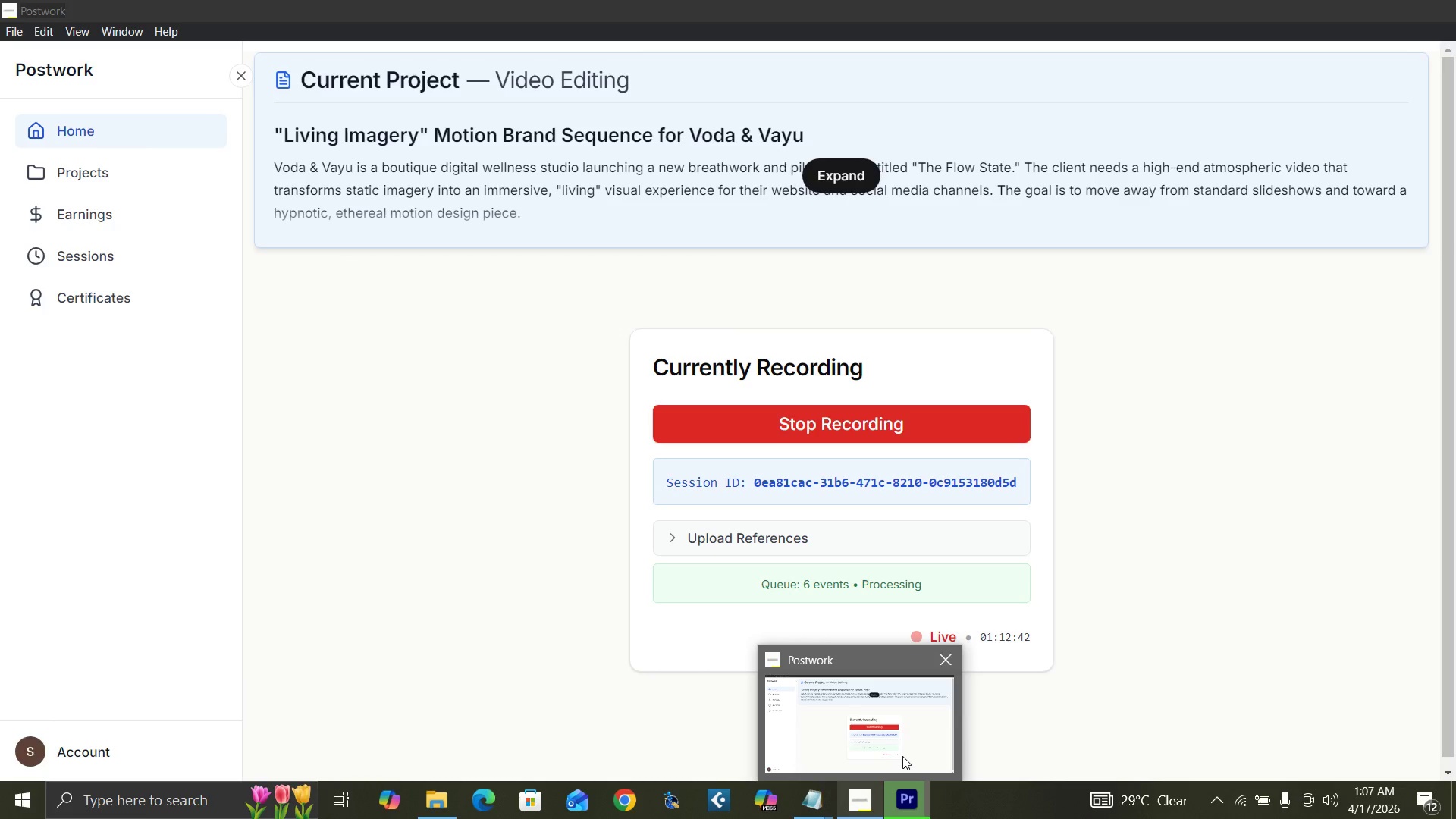 
wait(19.84)
 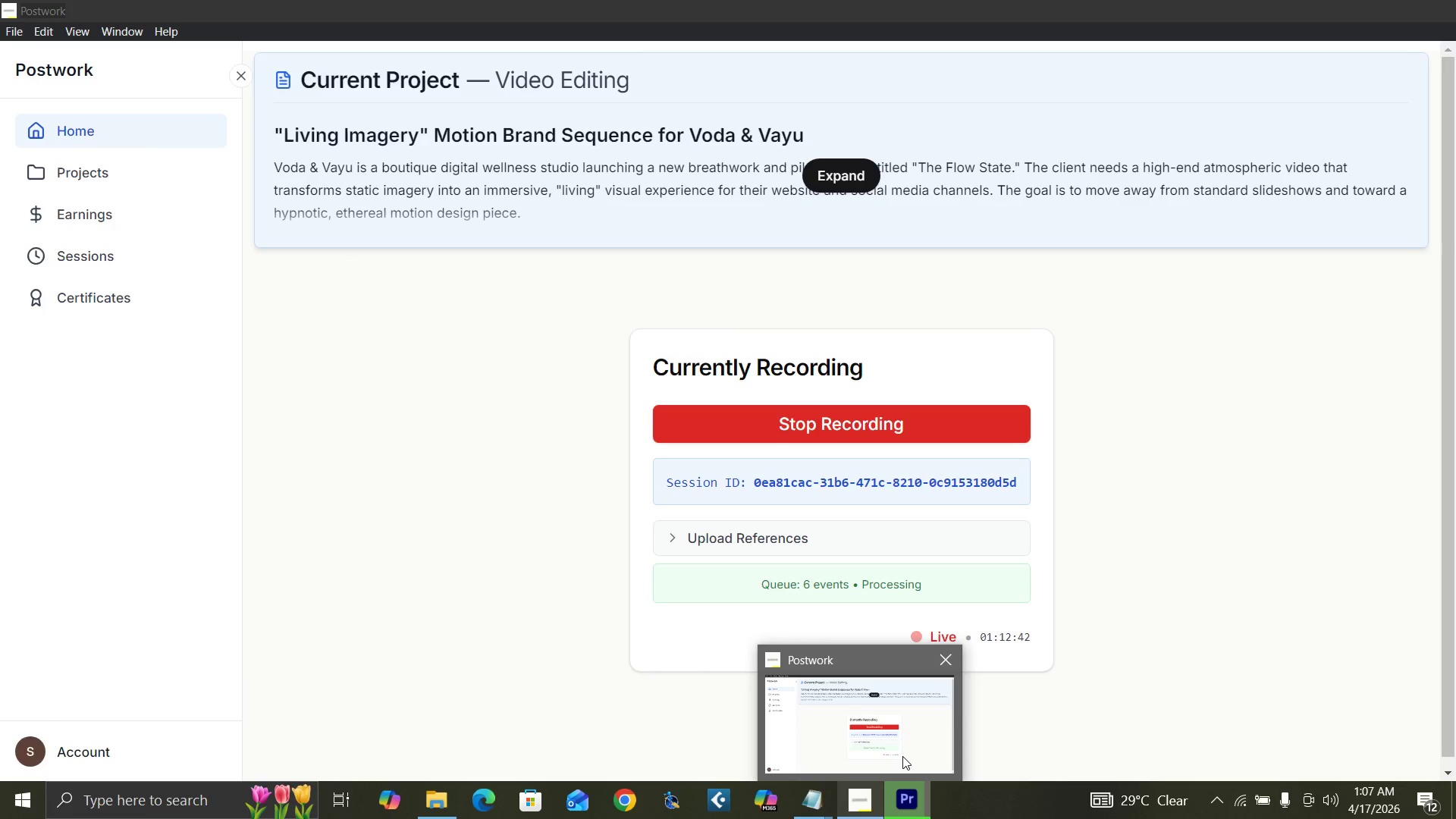 
left_click([895, 497])
 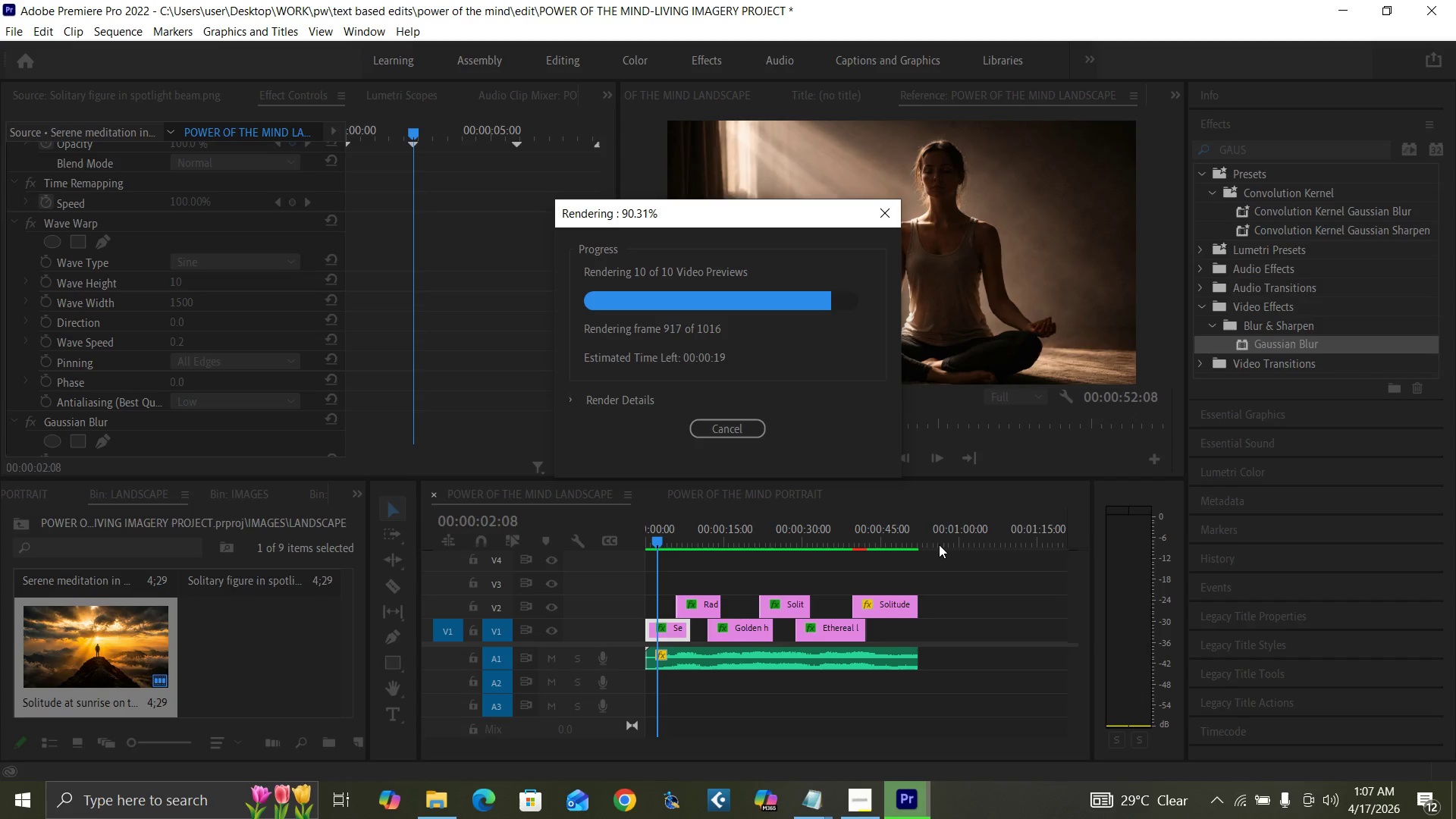 
wait(12.83)
 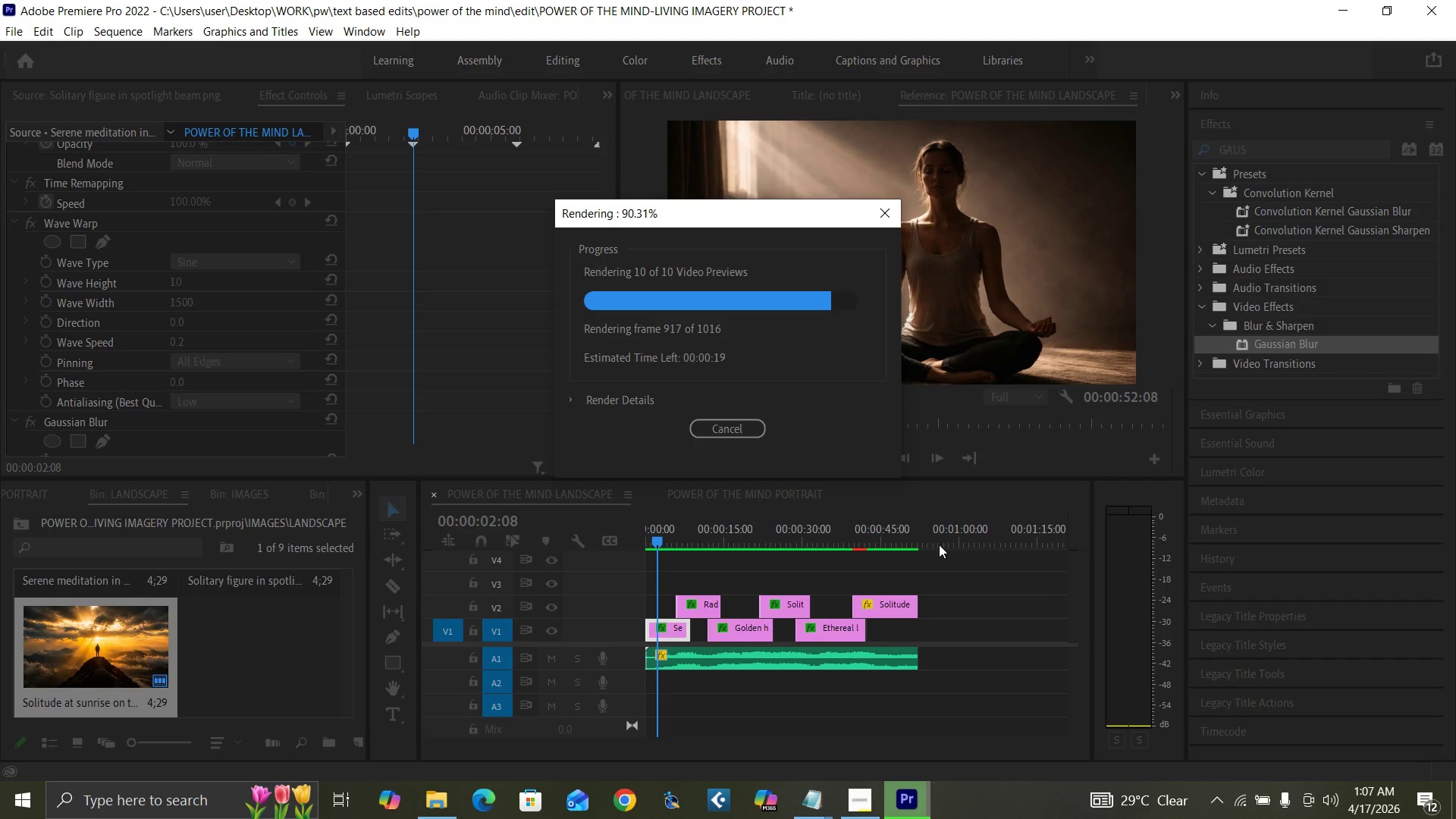 
key(Control+Backquote)
 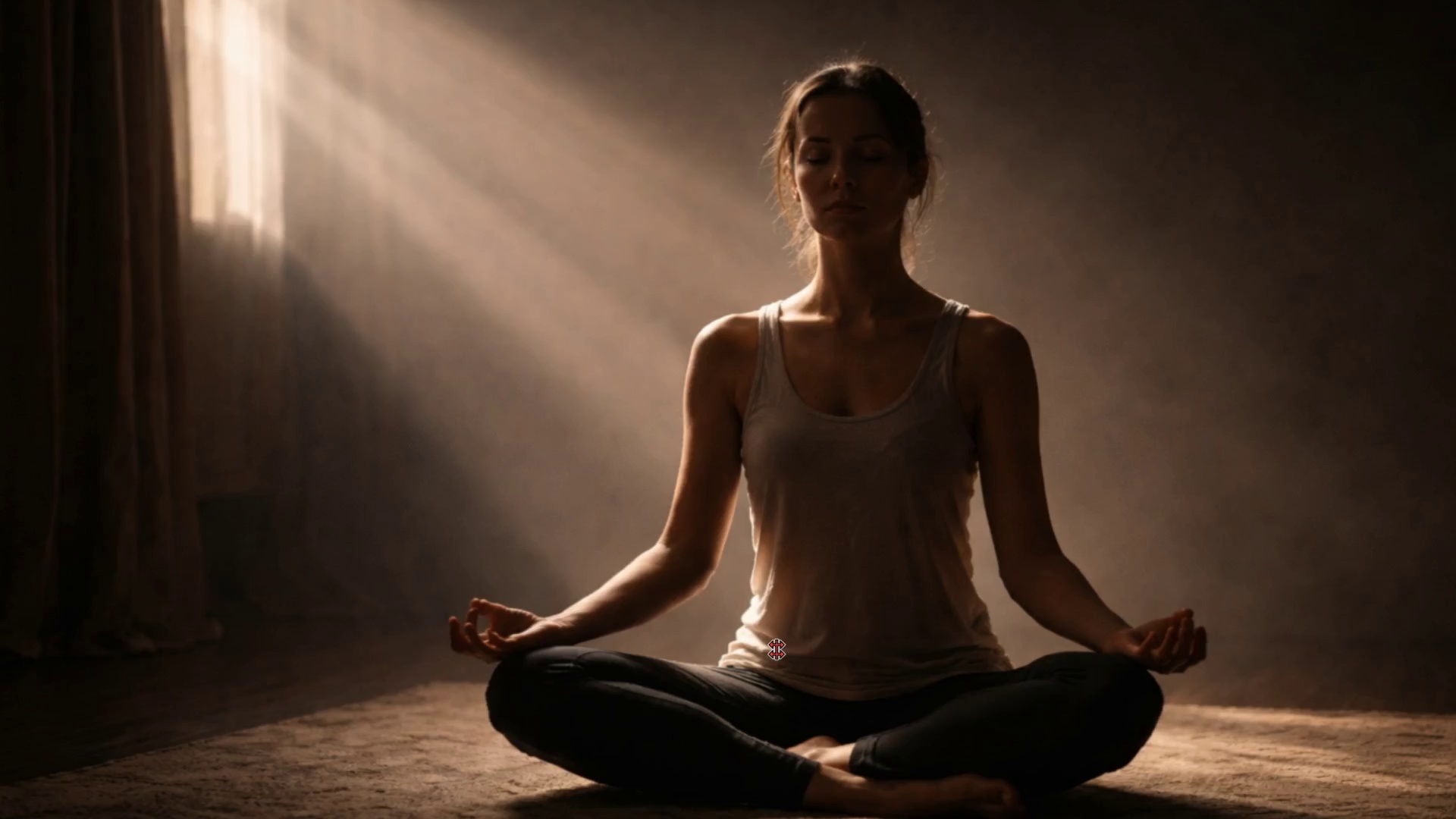 
hold_key(key=ArrowLeft, duration=1.52)
 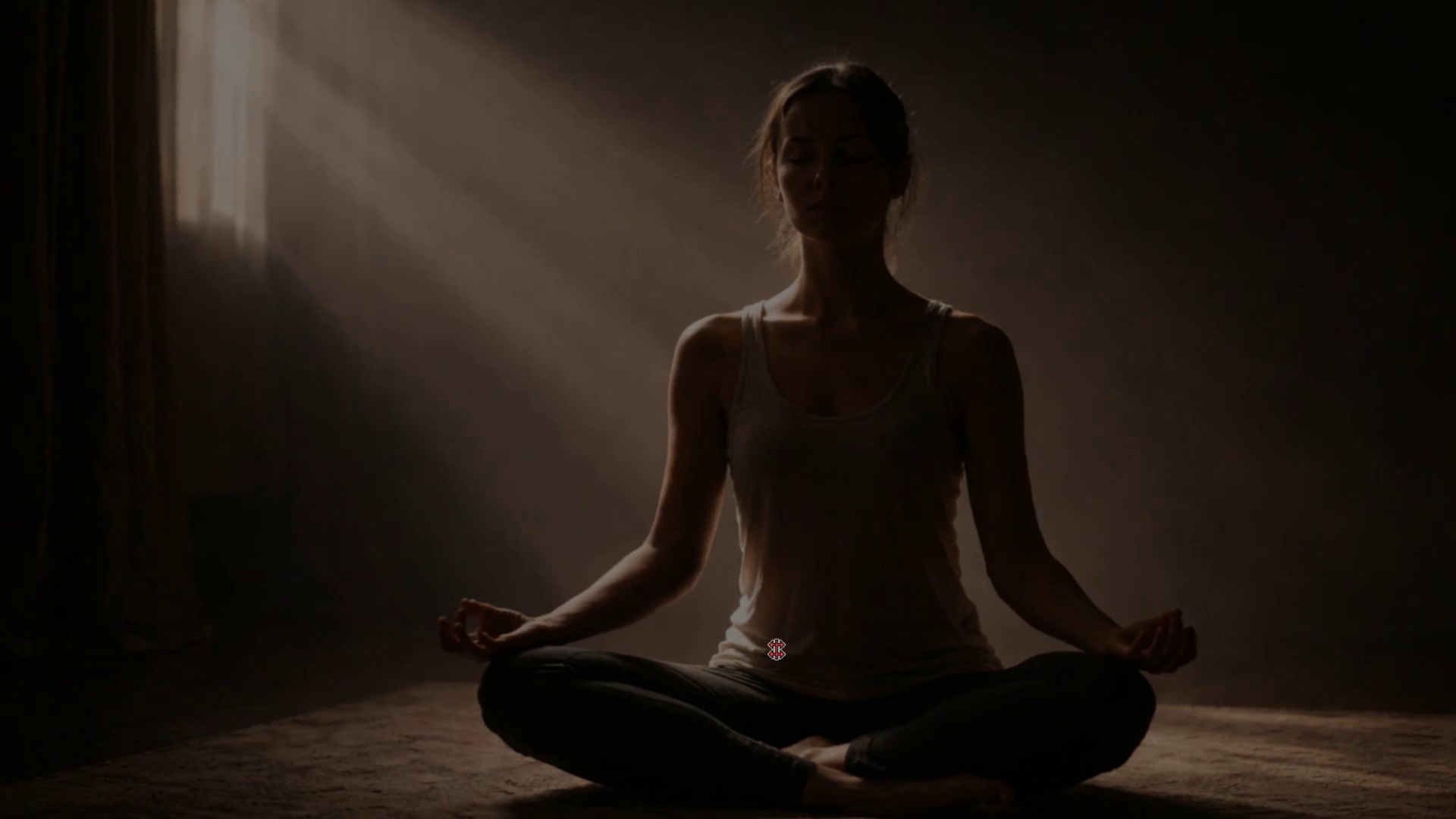 
hold_key(key=ArrowLeft, duration=1.5)
 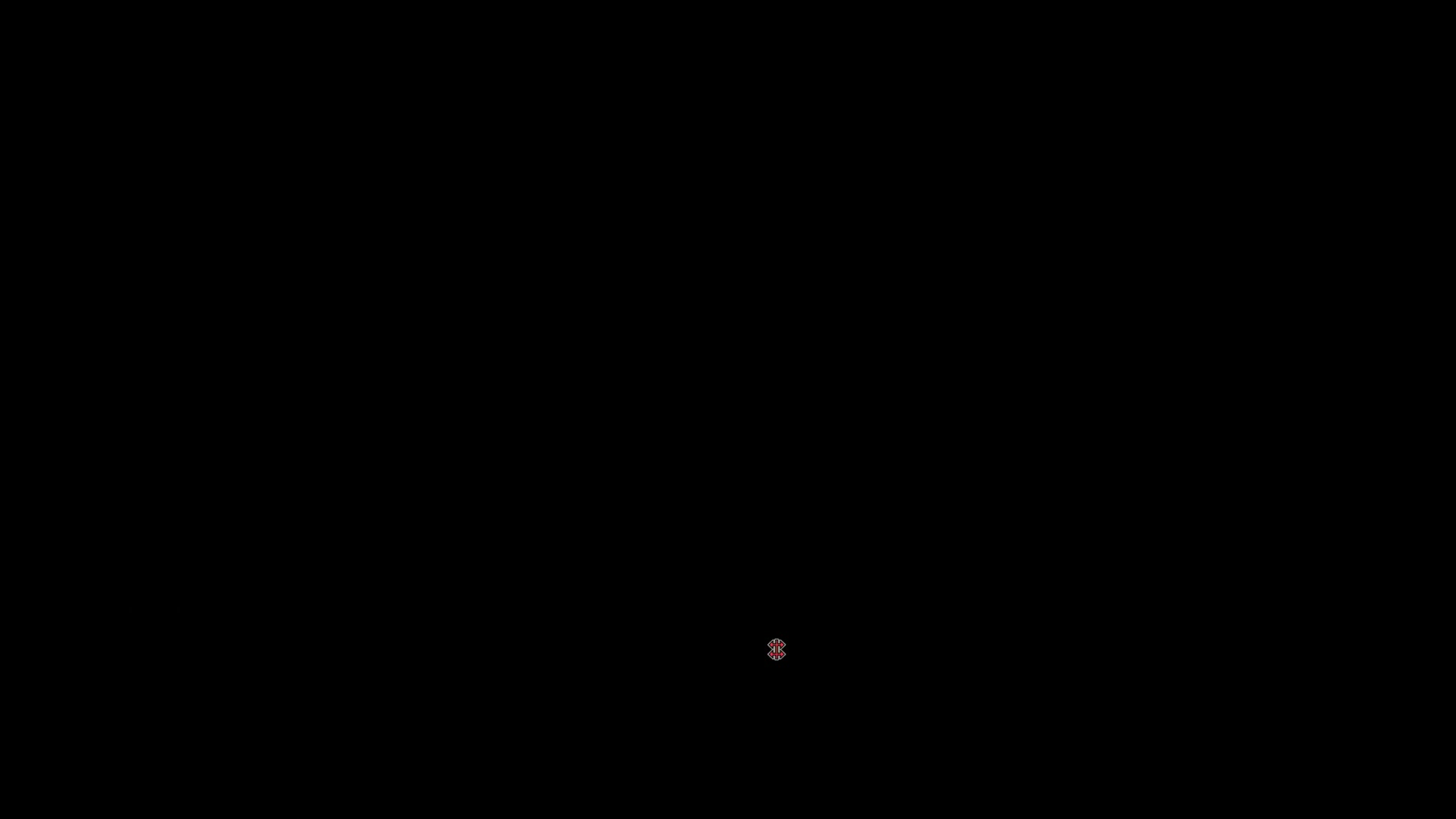 
key(ArrowLeft)
 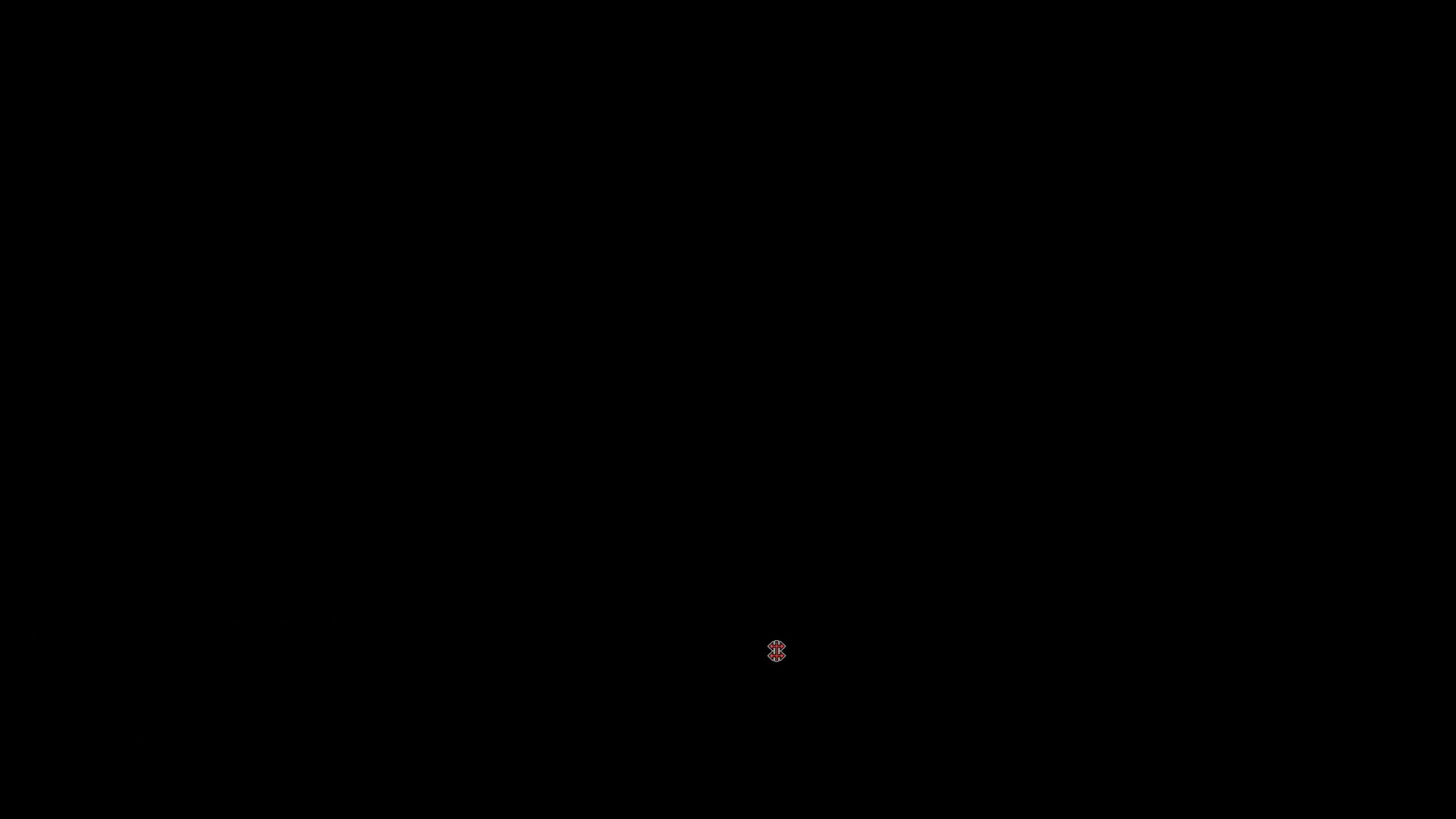 
key(ArrowLeft)
 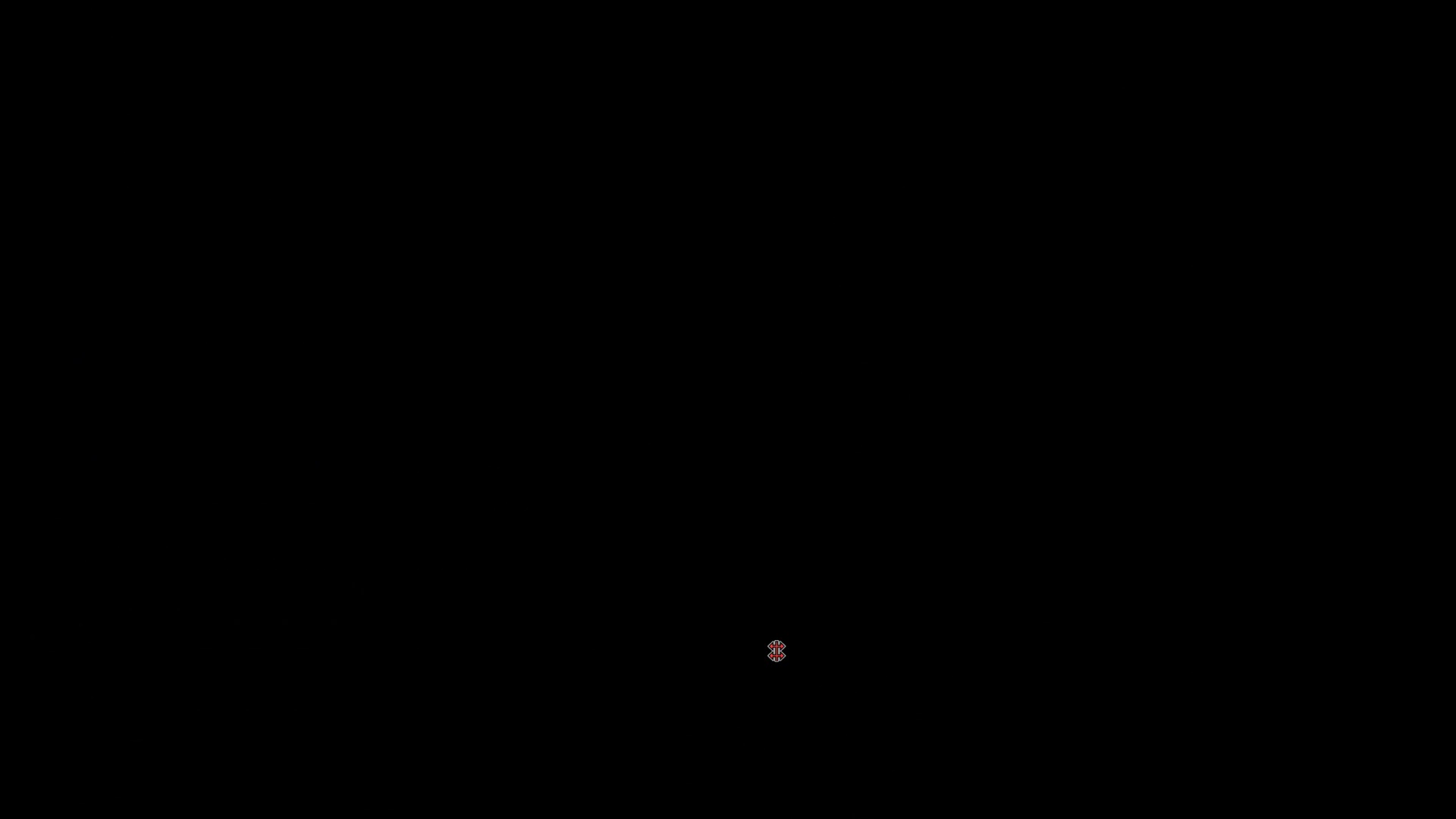 
key(ArrowLeft)
 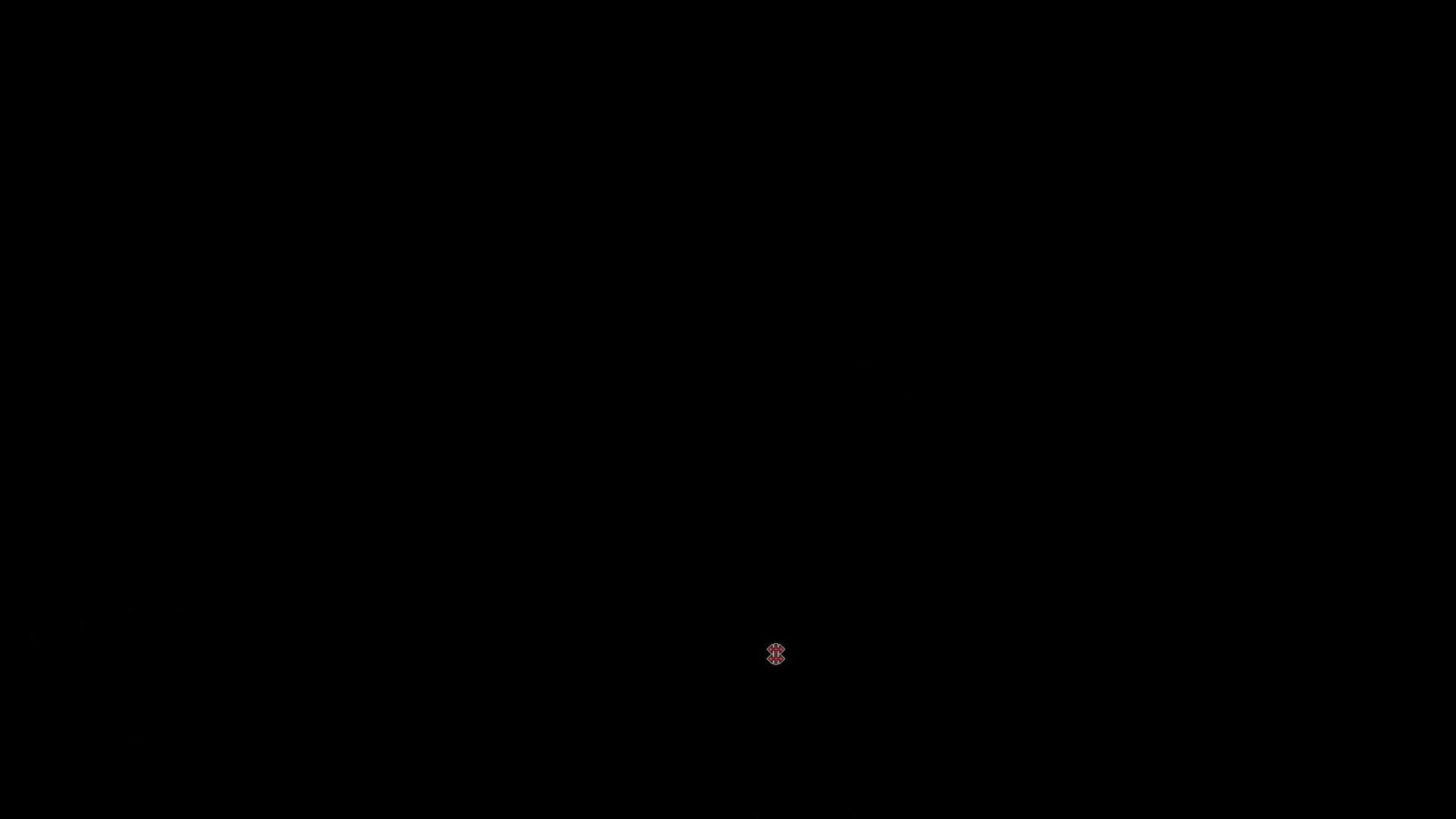 
key(Space)
 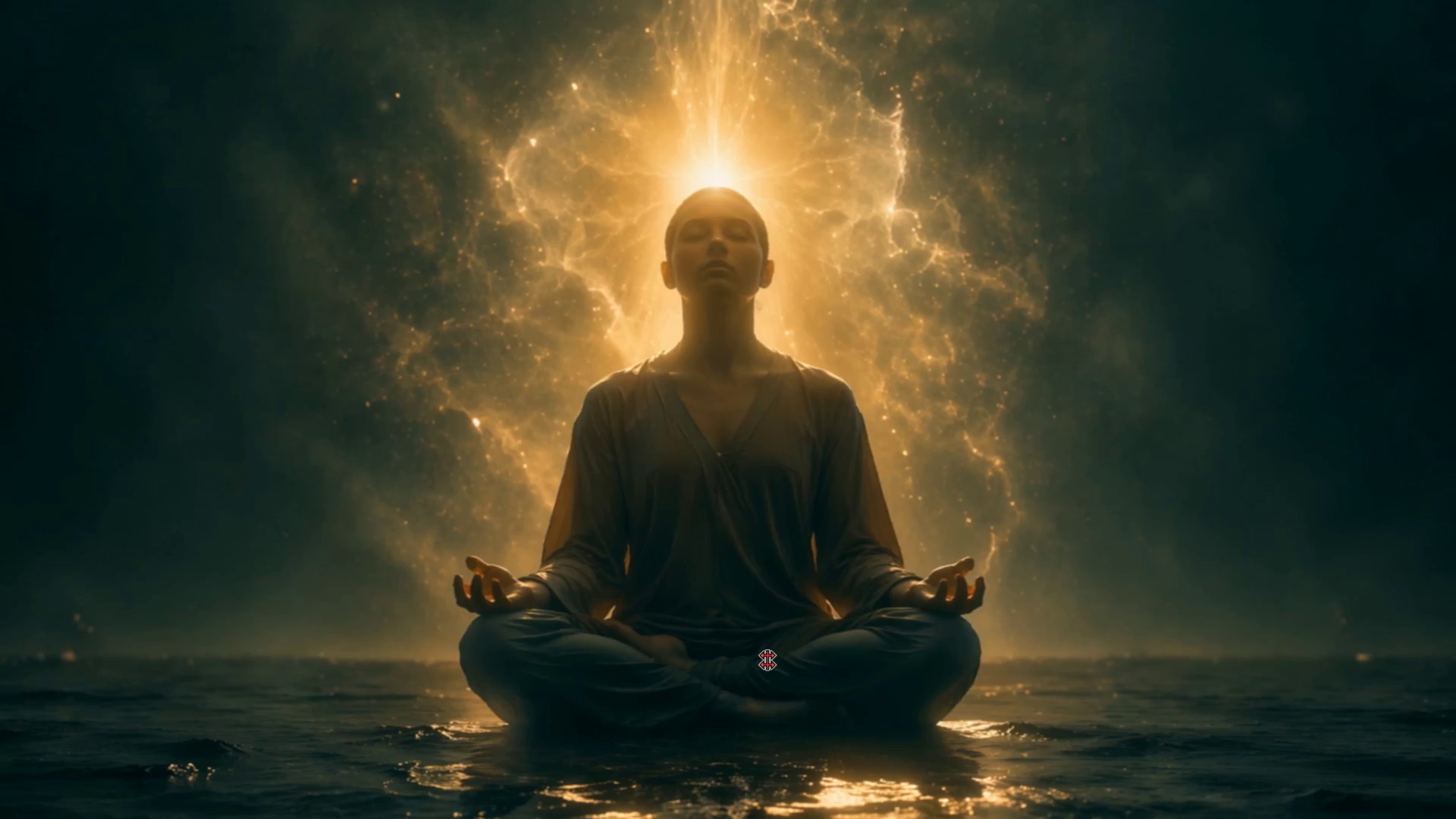 
wait(22.86)
 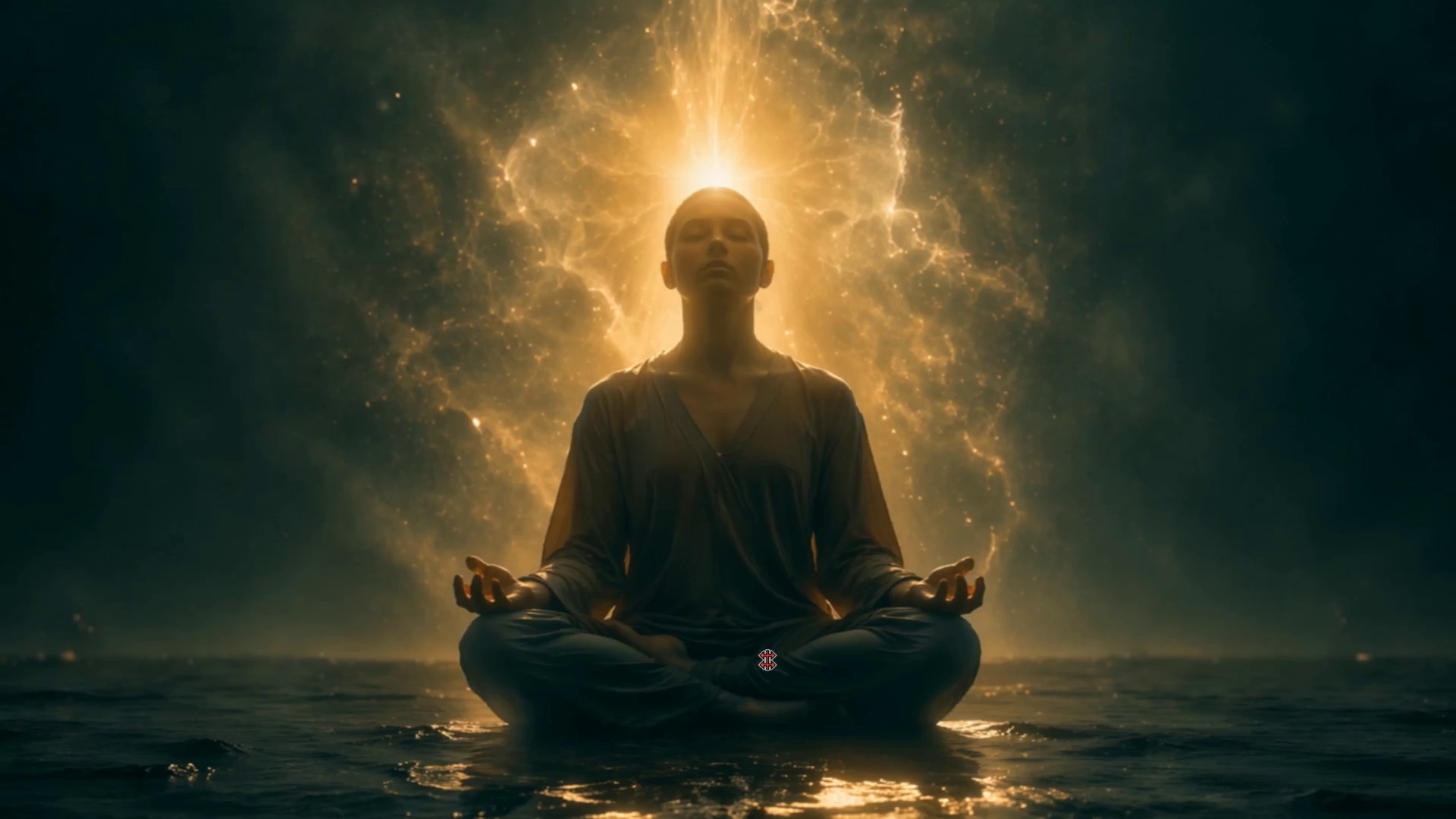 
key(V)
 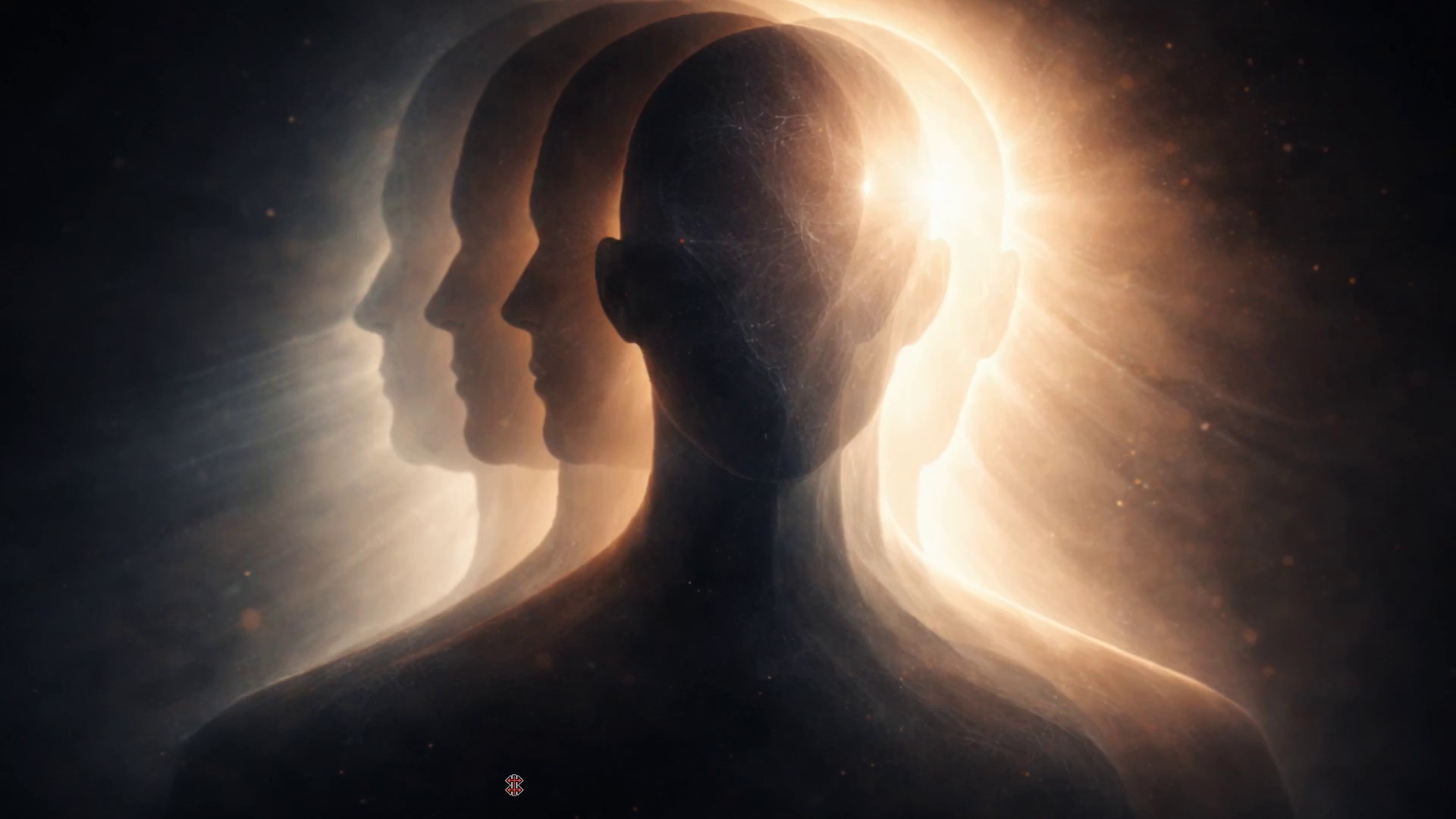 
wait(16.41)
 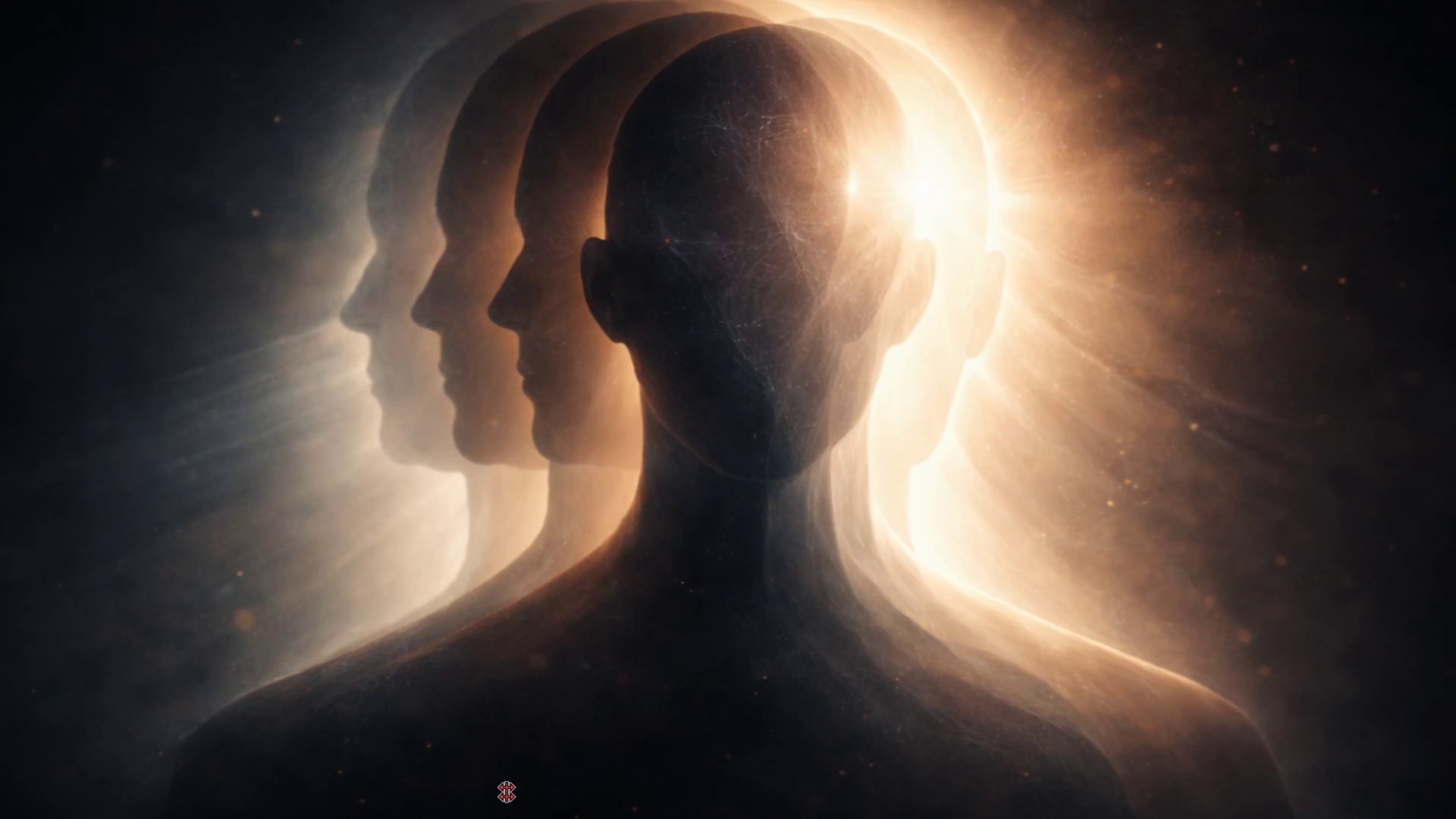 
key(Control+Backquote)
 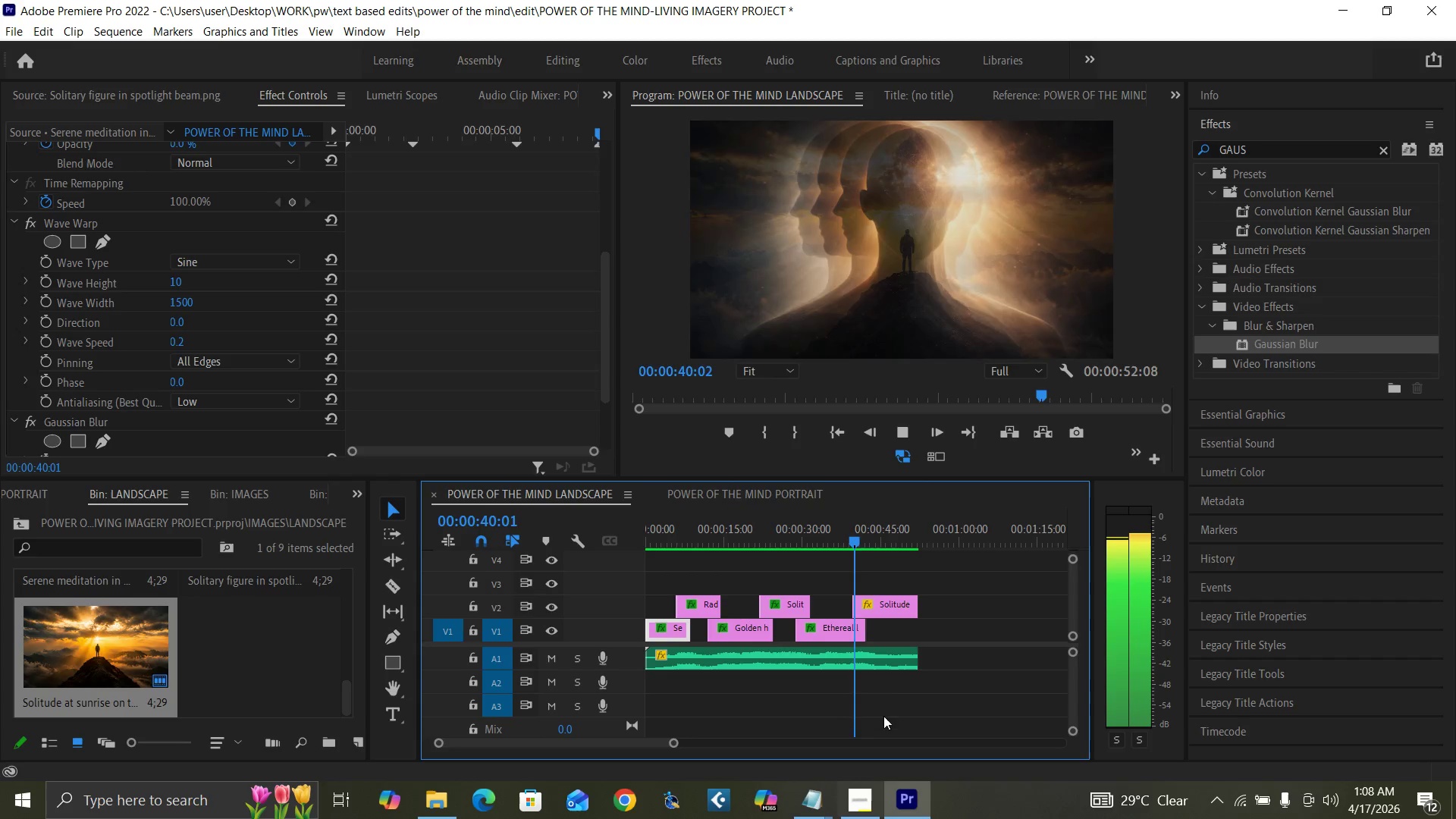 
key(Space)
 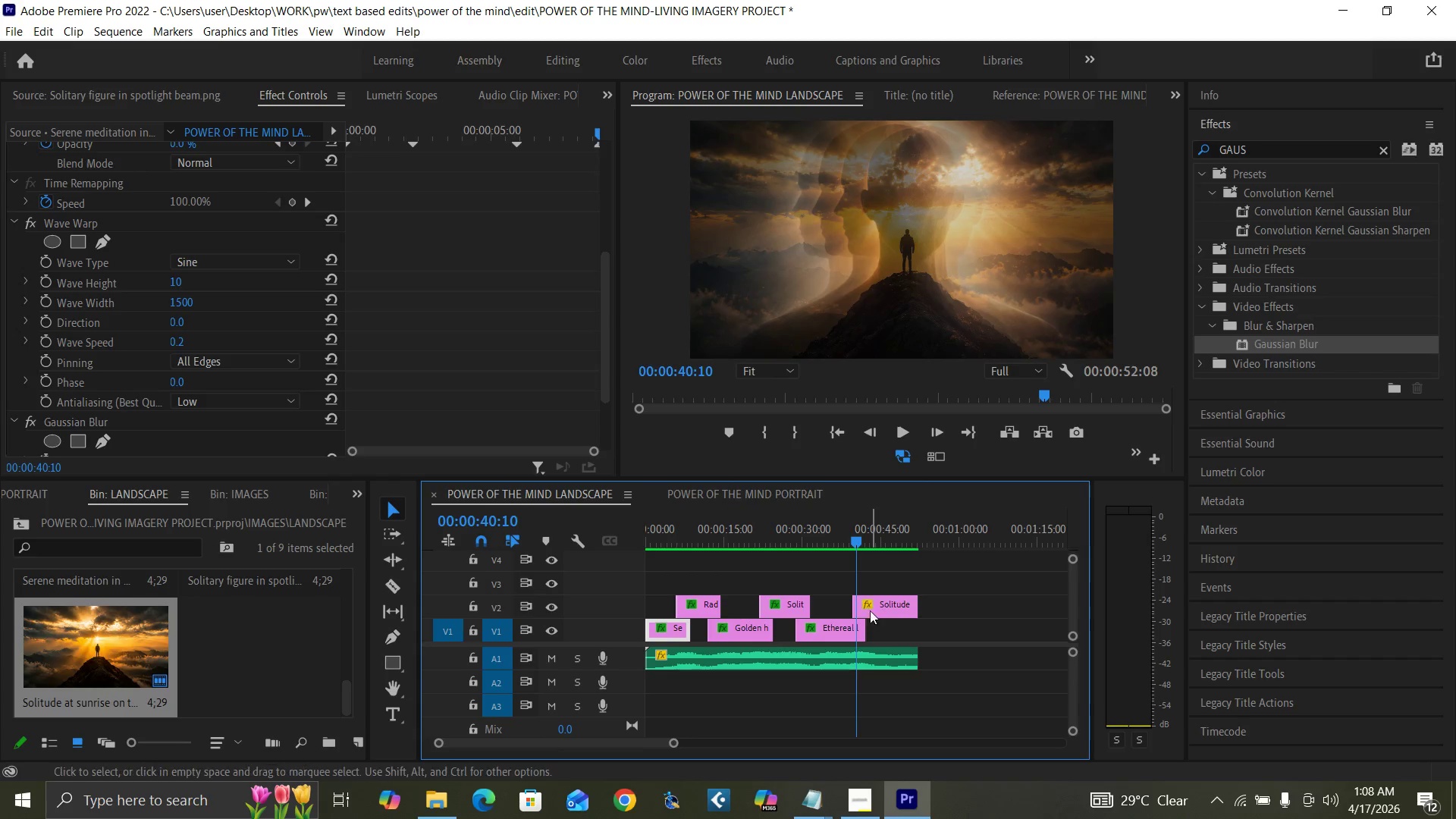 
left_click([871, 607])
 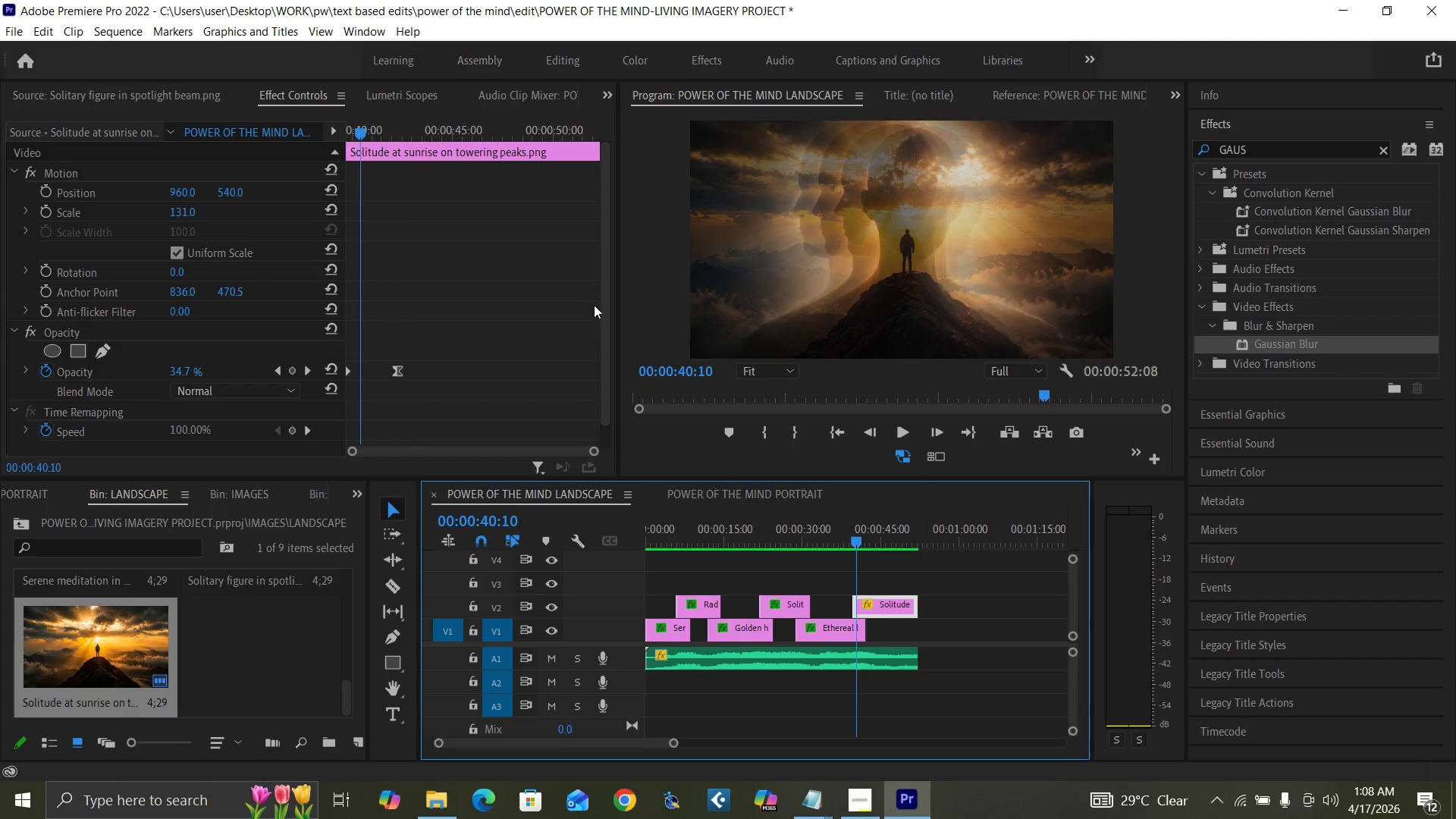 
left_click_drag(start_coordinate=[604, 329], to_coordinate=[611, 396])
 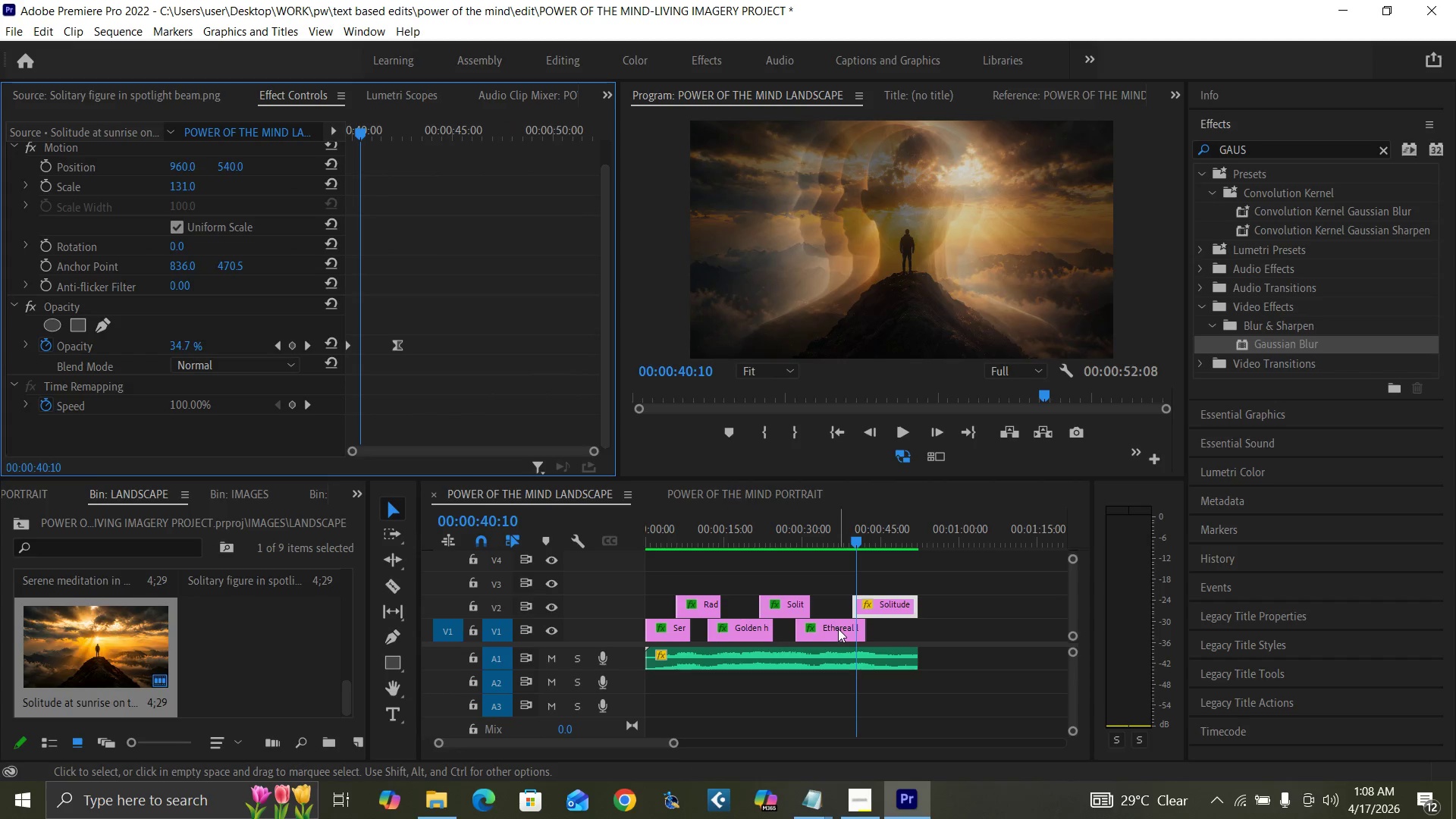 
left_click([838, 629])
 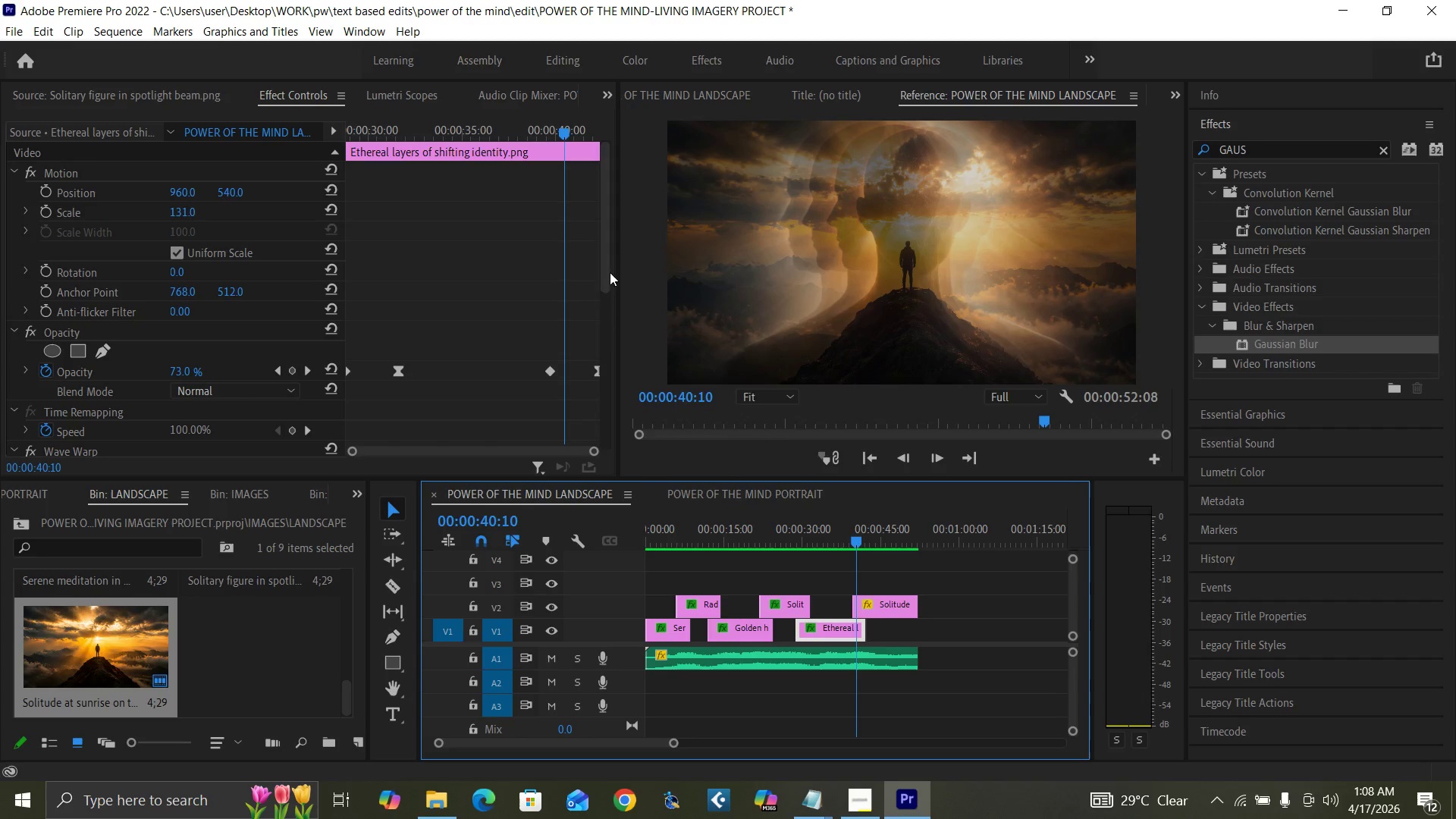 
left_click_drag(start_coordinate=[599, 266], to_coordinate=[588, 374])
 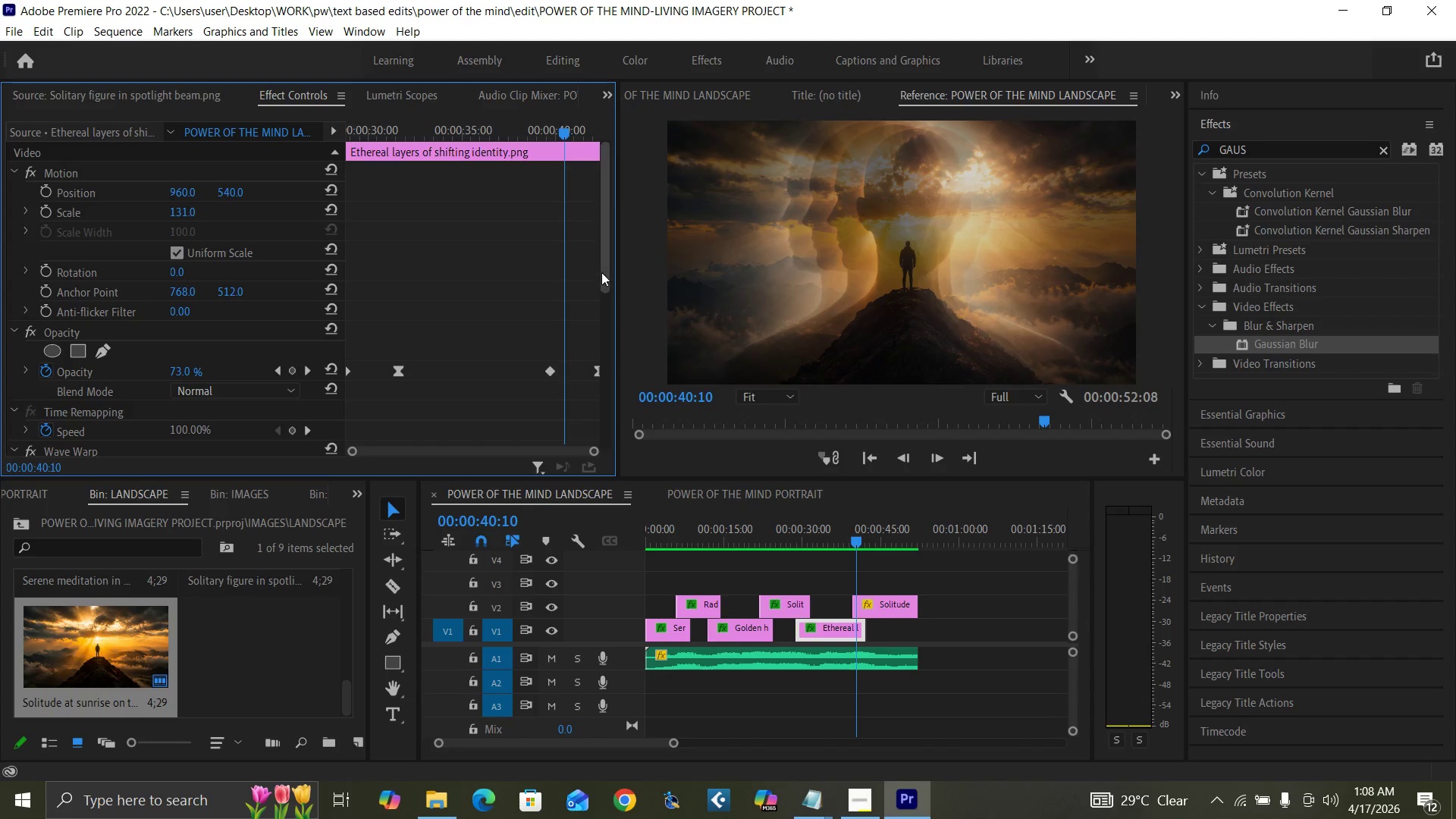 
left_click_drag(start_coordinate=[604, 268], to_coordinate=[610, 443])
 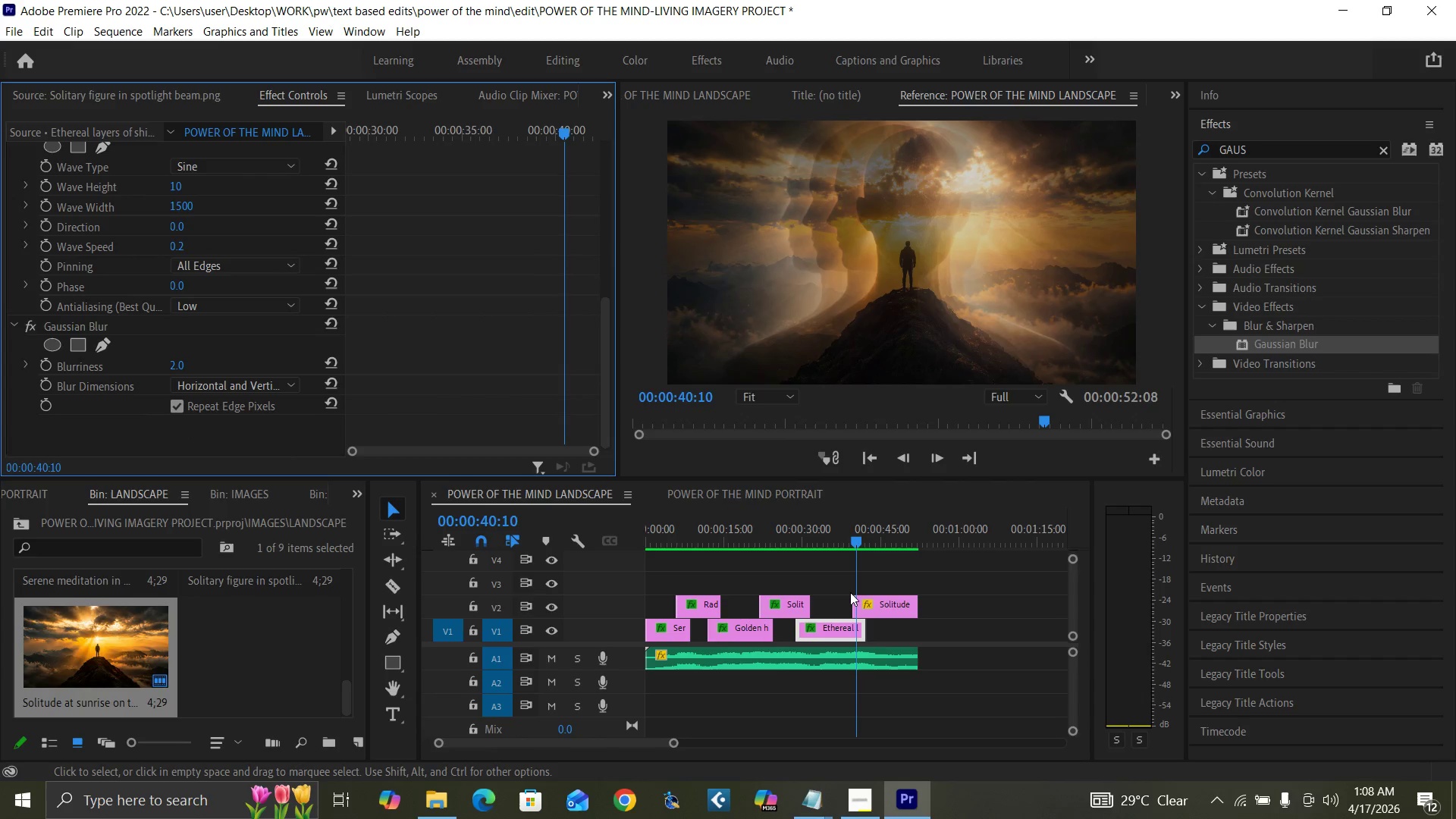 
left_click([895, 607])
 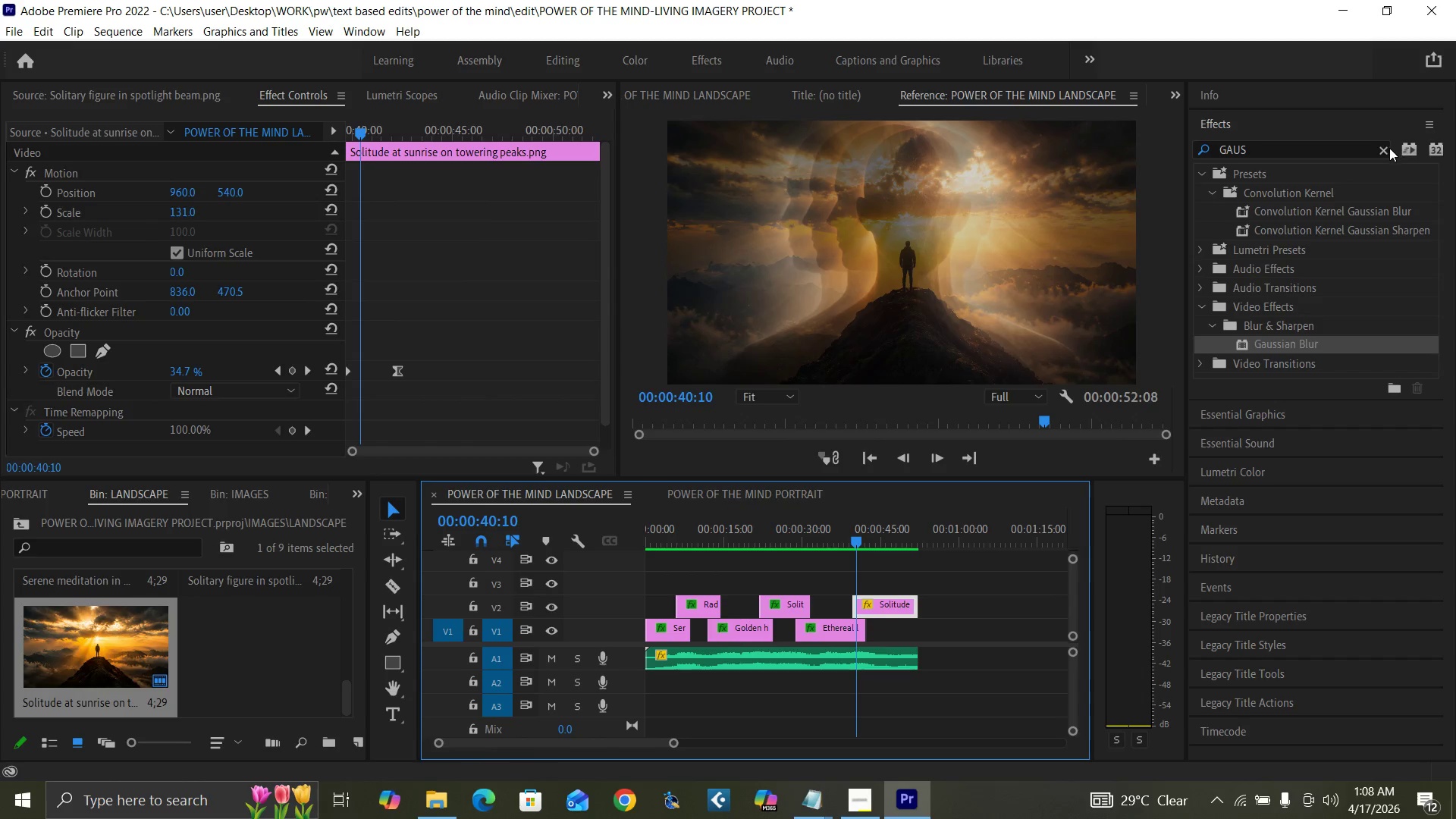 
left_click([1387, 149])
 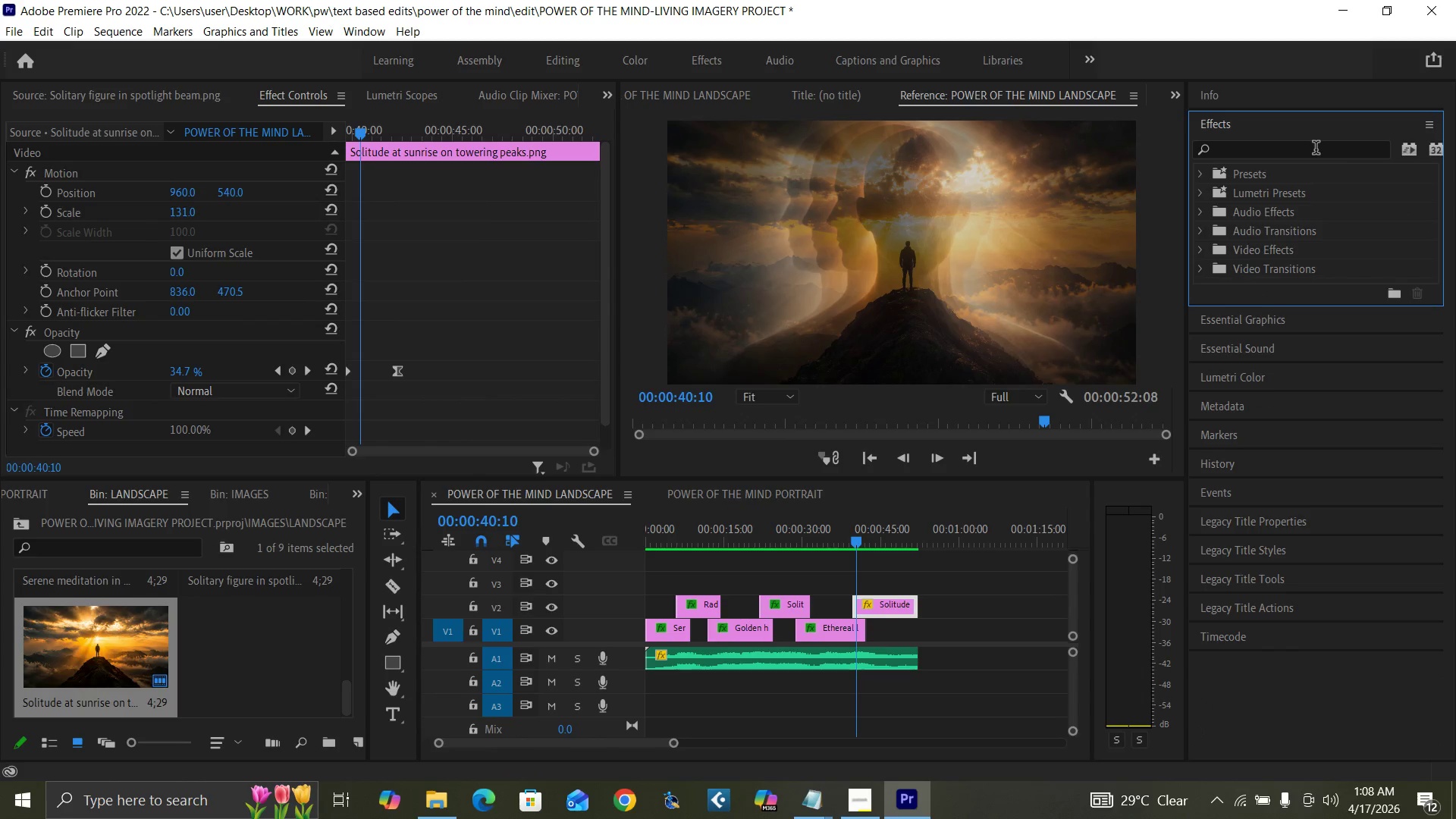 
left_click([1316, 149])
 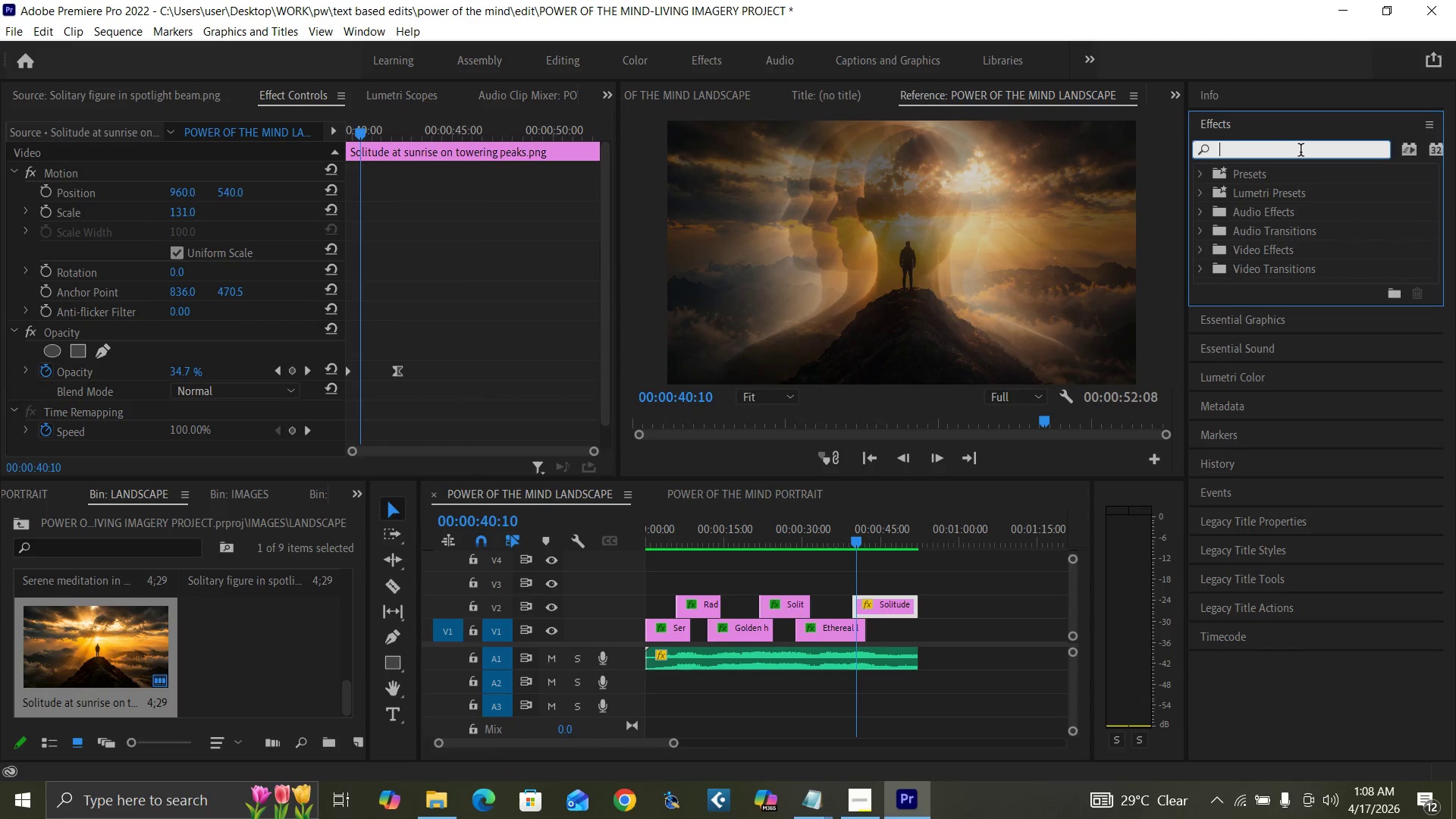 
type(WAVE WAR)
 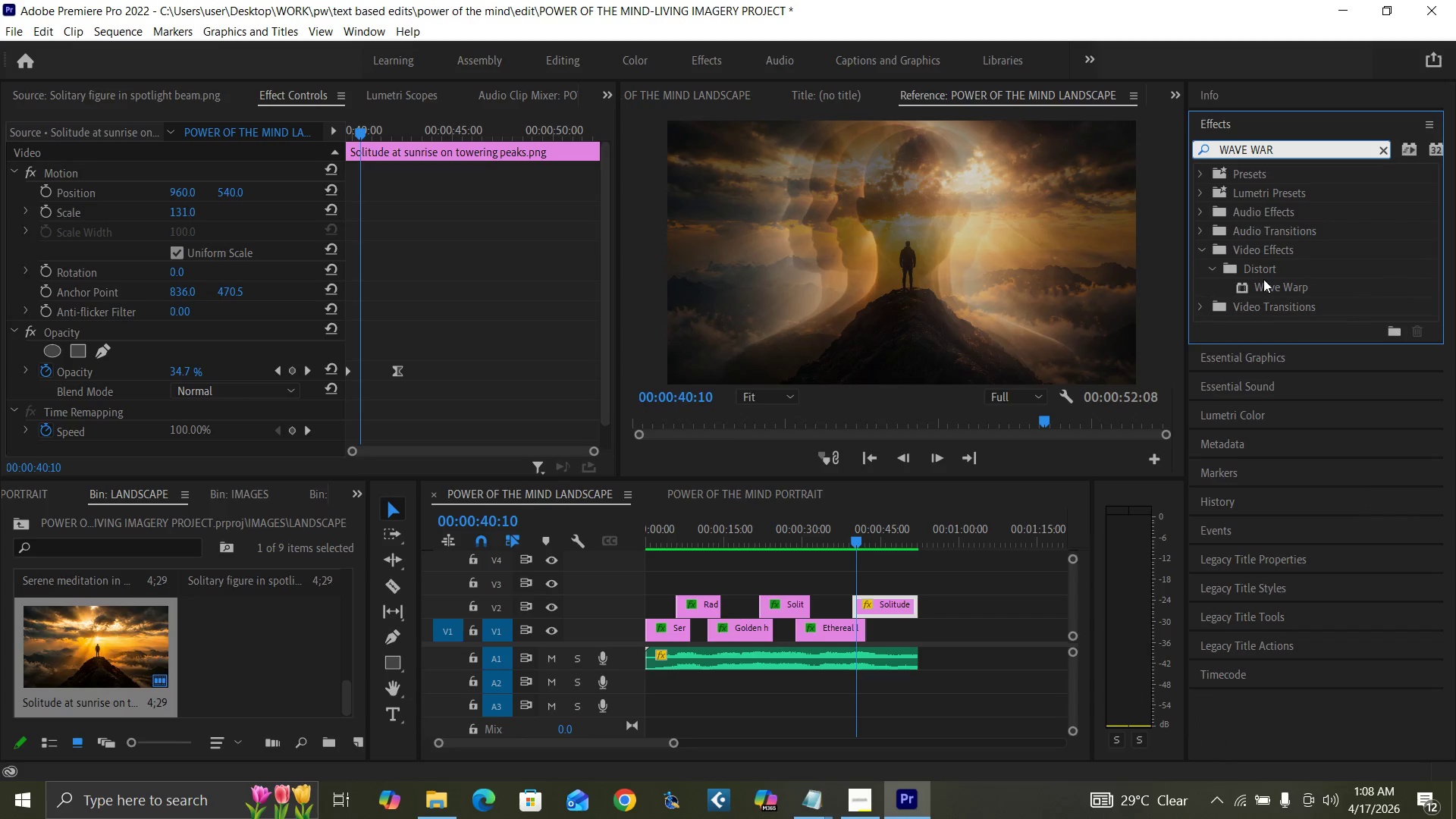 
left_click_drag(start_coordinate=[1267, 286], to_coordinate=[880, 601])
 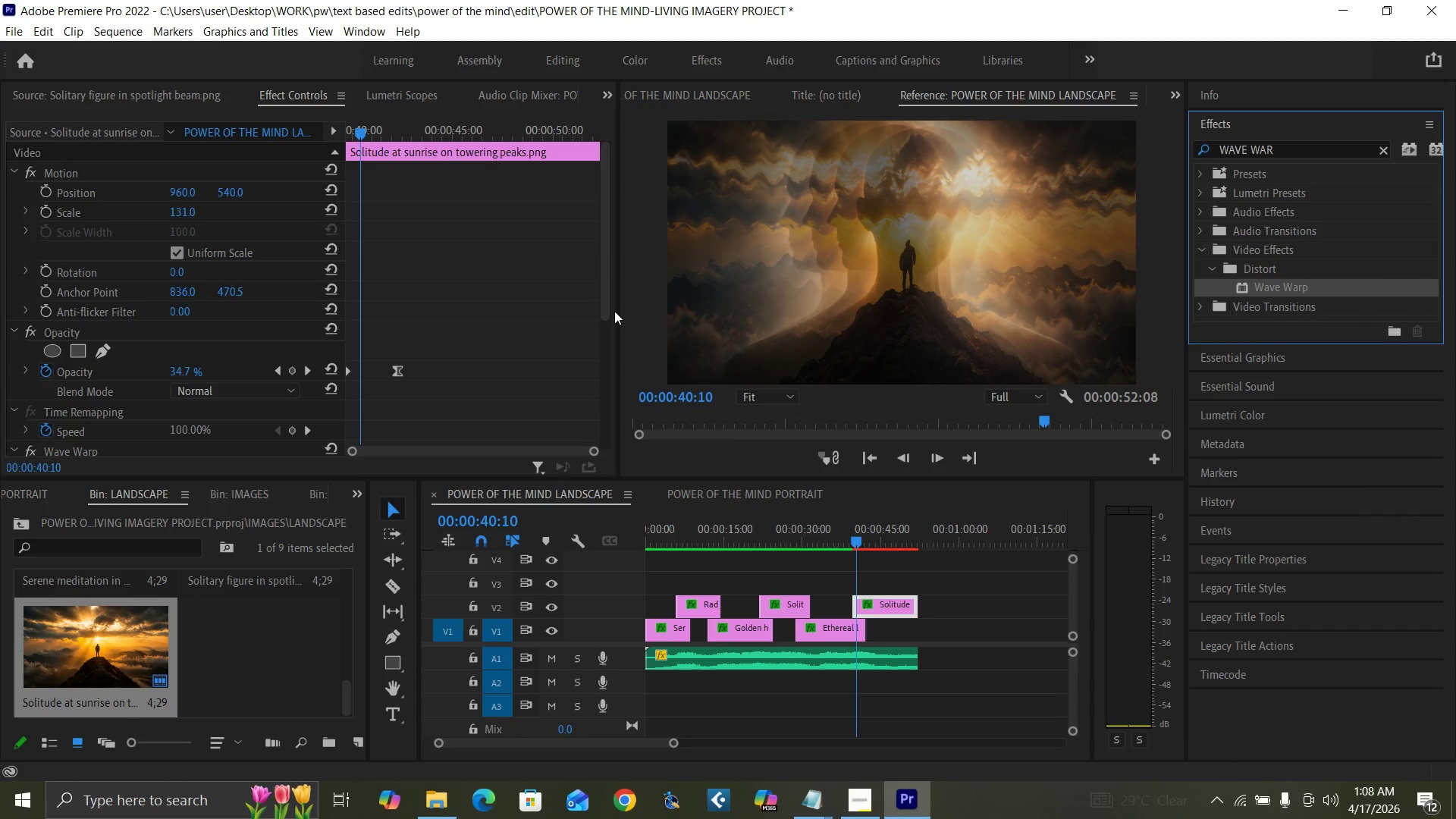 
left_click_drag(start_coordinate=[608, 303], to_coordinate=[592, 428])
 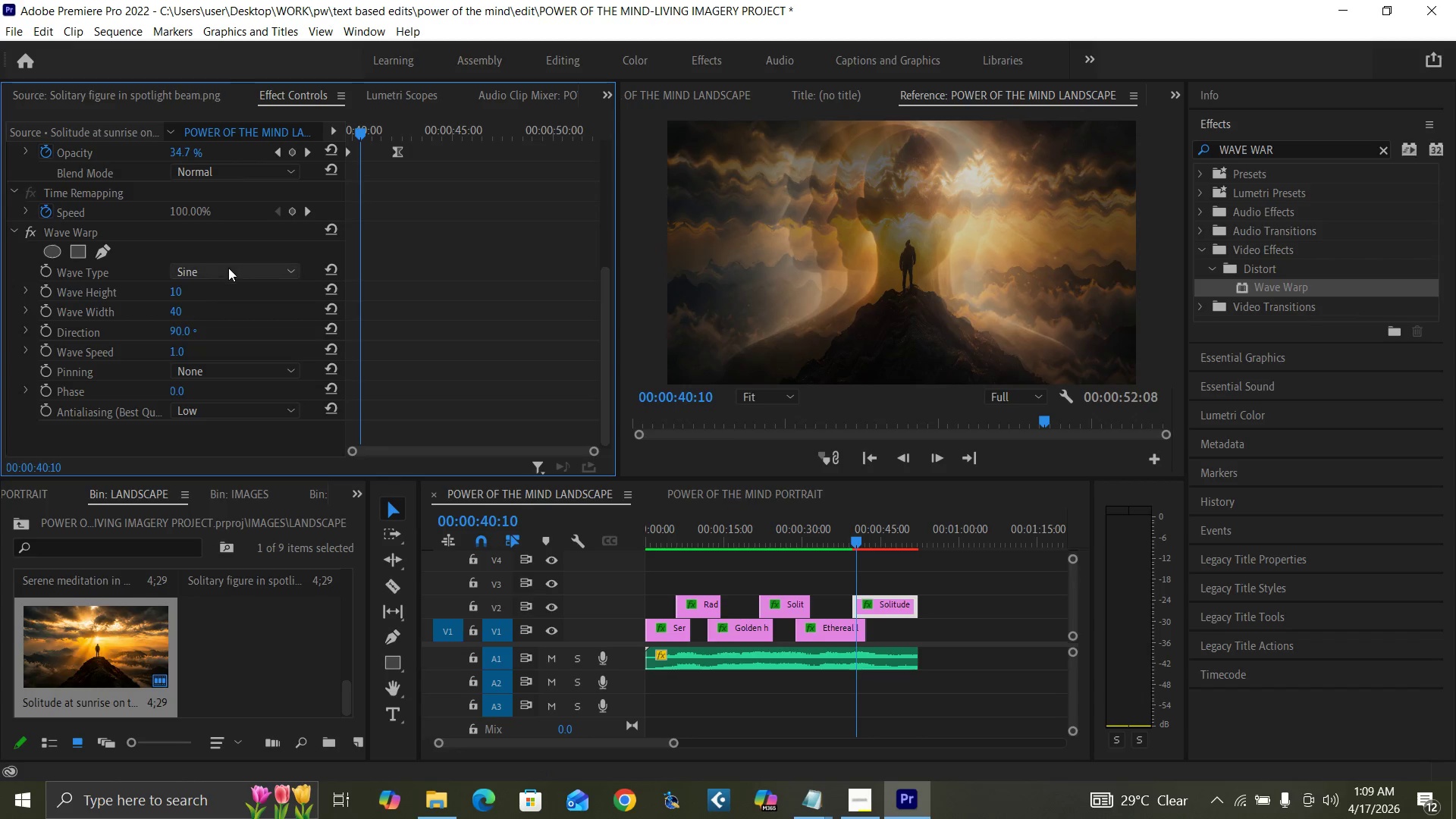 
wait(6.75)
 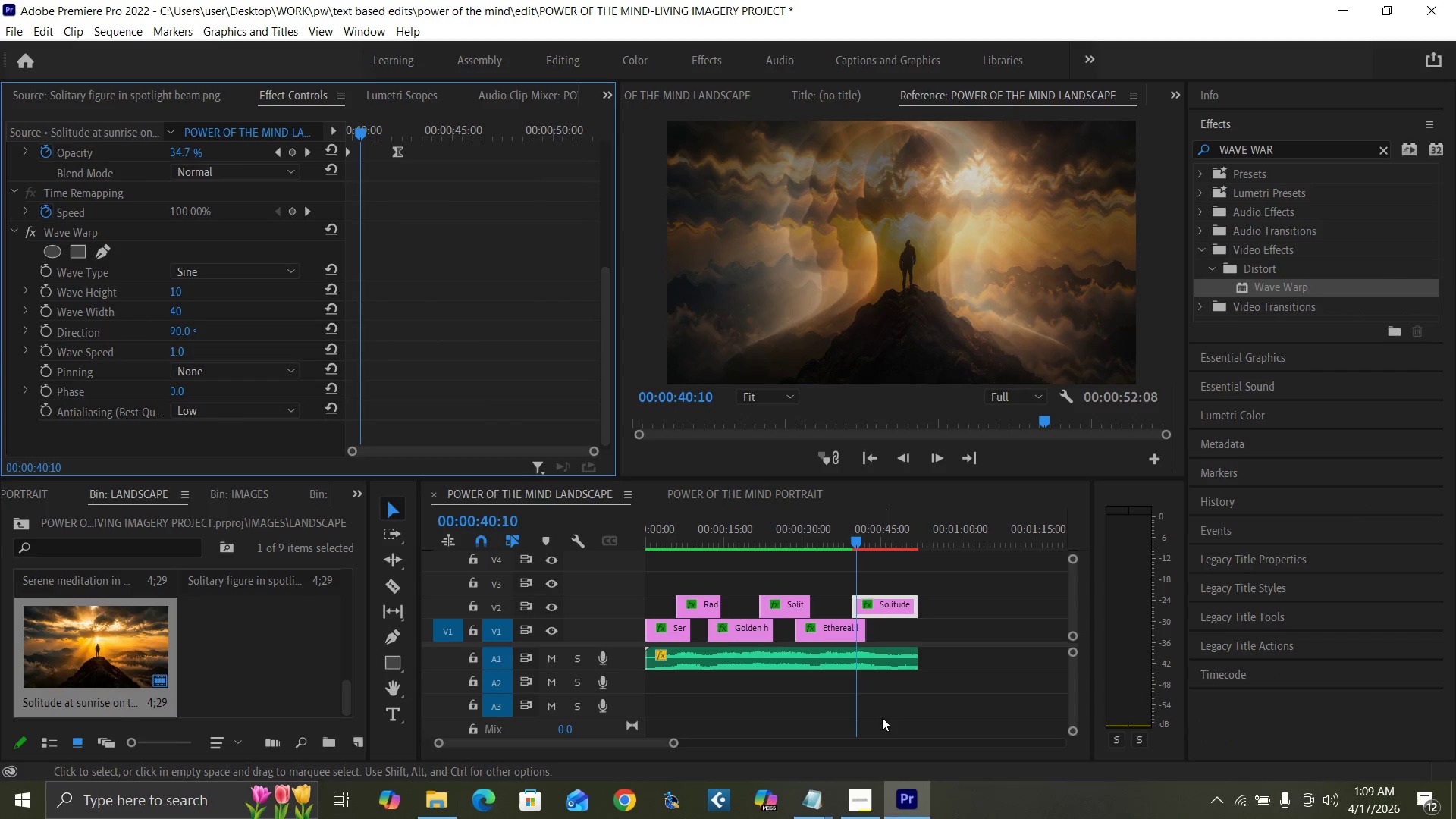 
left_click([839, 625])
 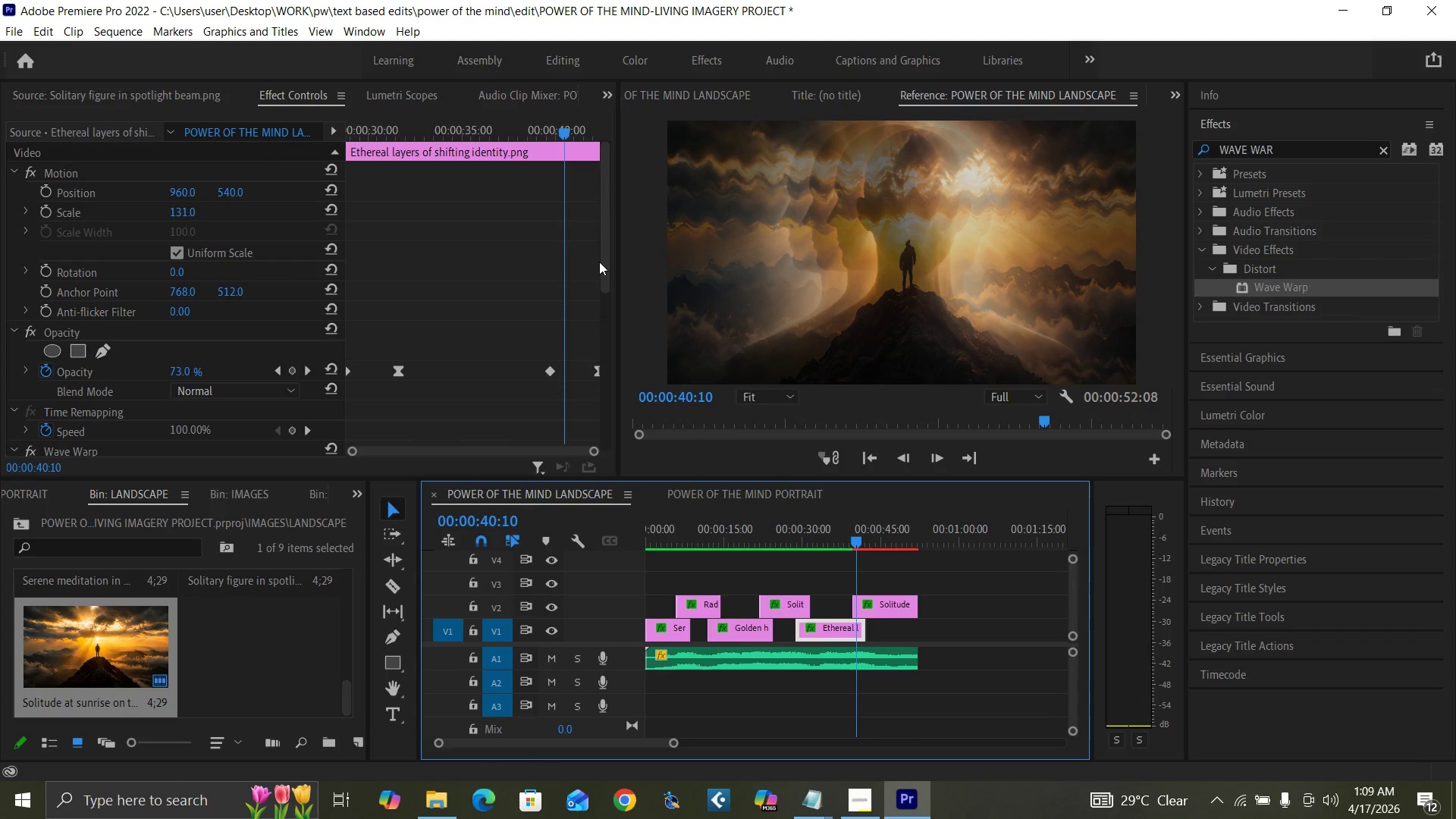 
left_click_drag(start_coordinate=[601, 253], to_coordinate=[583, 394])
 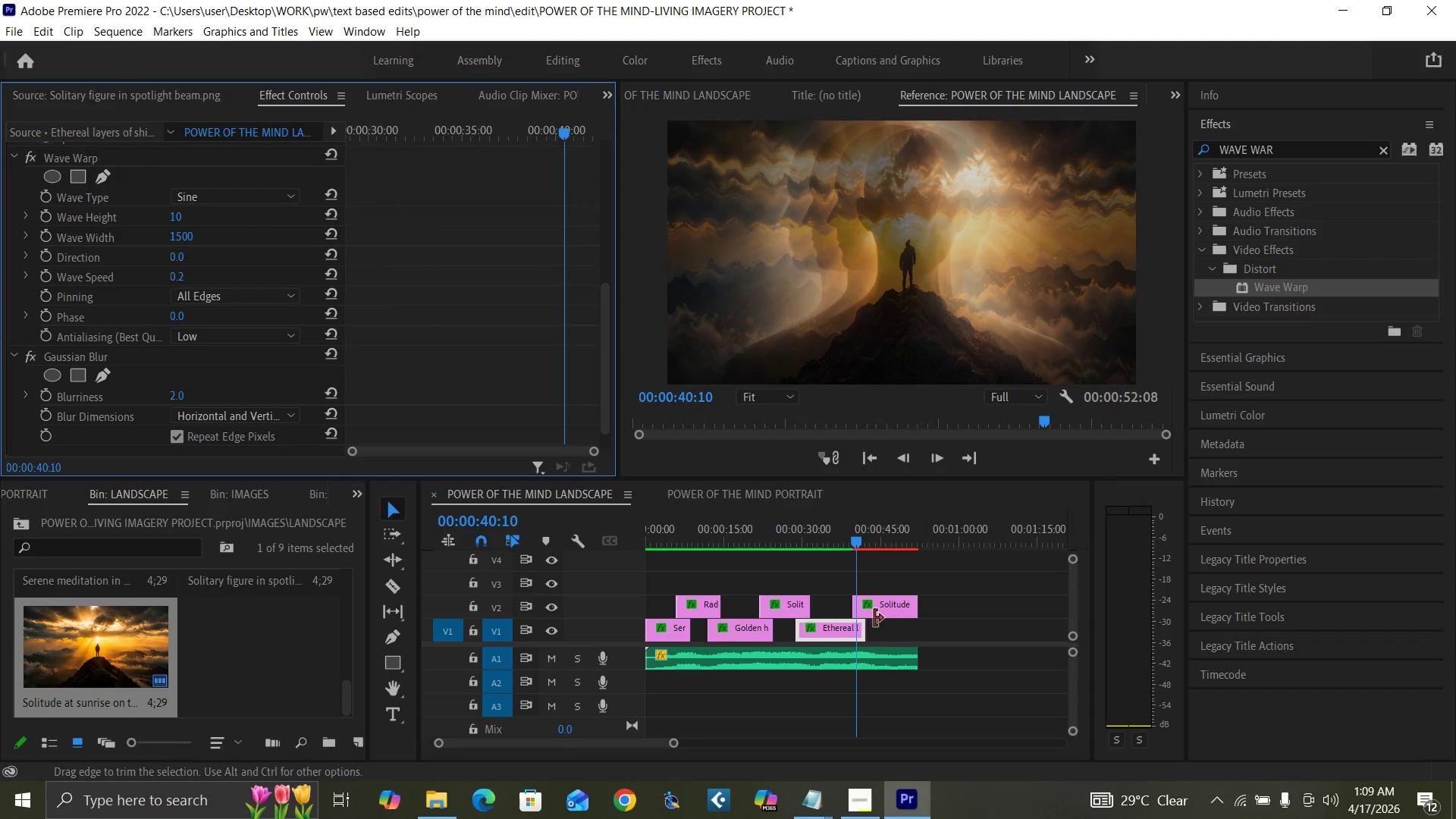 
left_click([887, 610])
 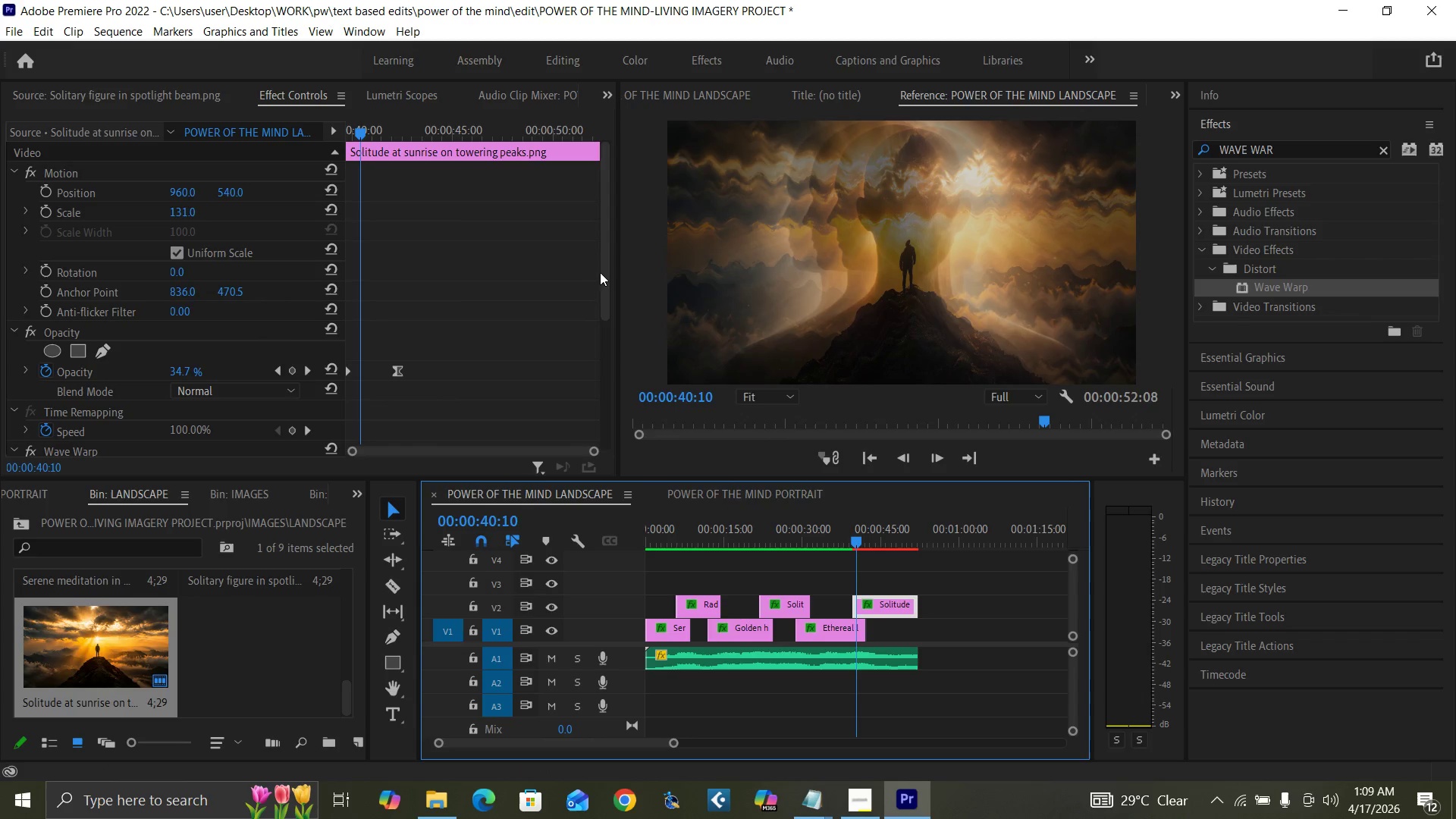 
left_click_drag(start_coordinate=[605, 287], to_coordinate=[569, 422])
 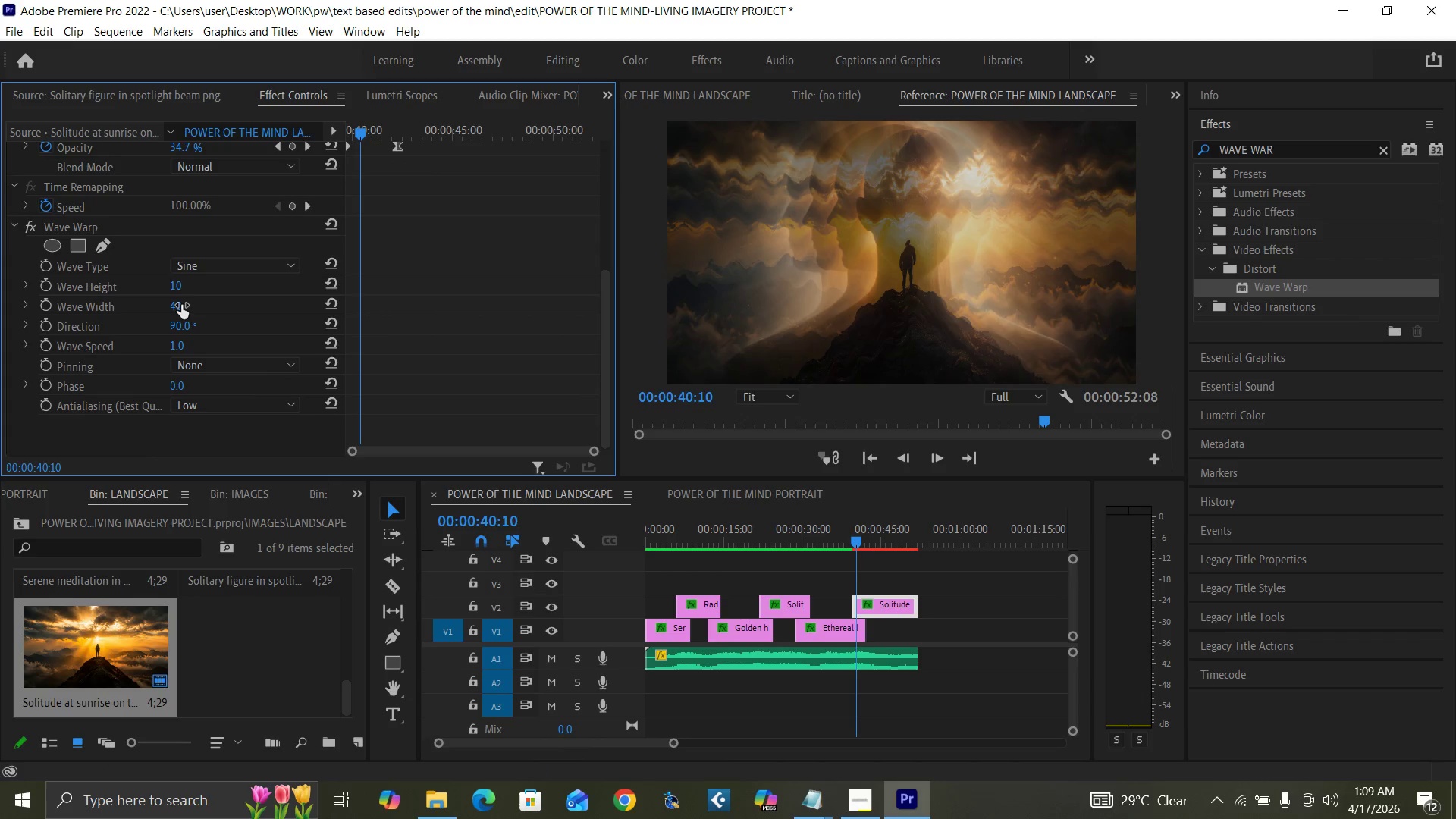 
left_click([181, 305])
 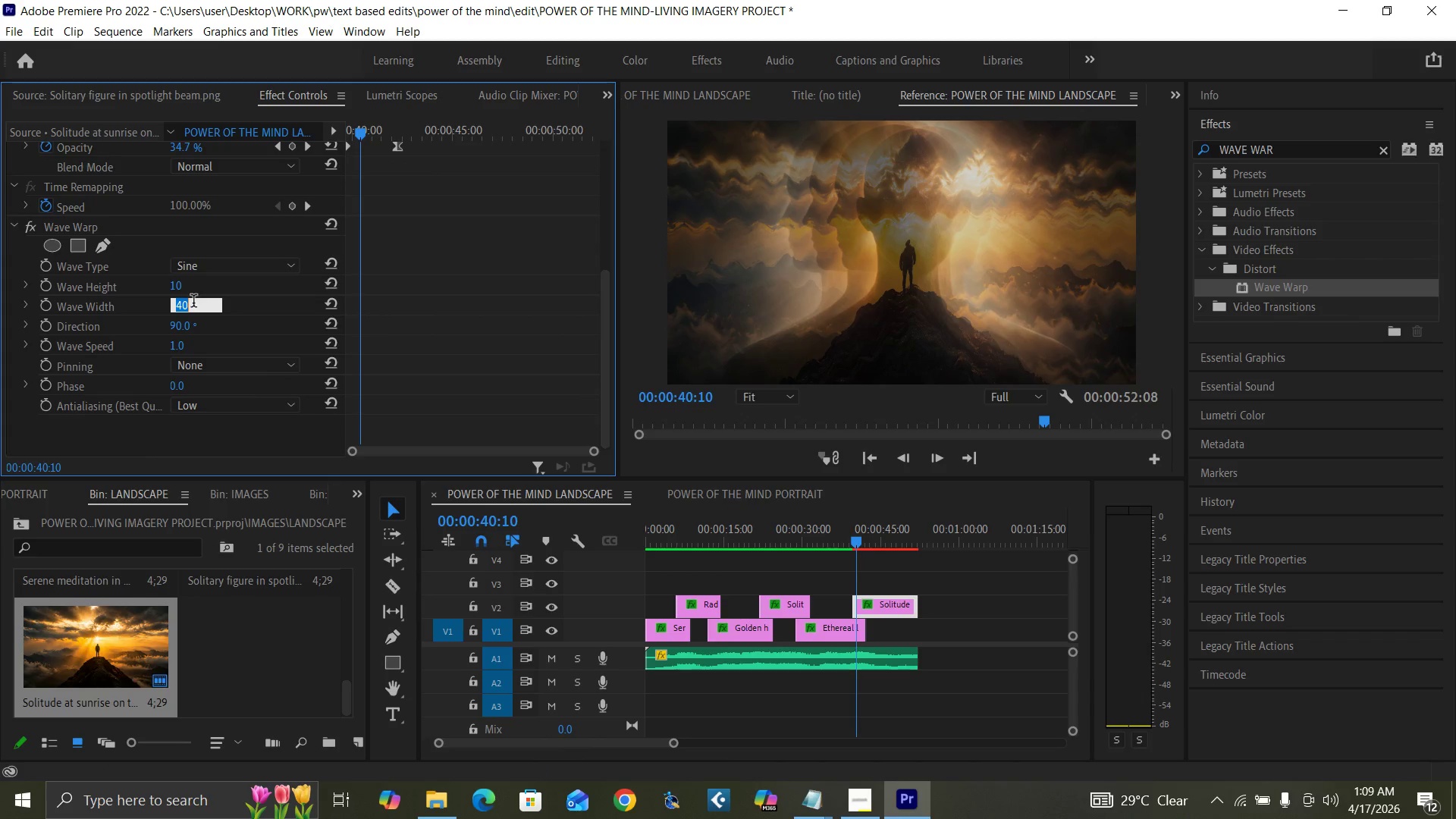 
type(15)
 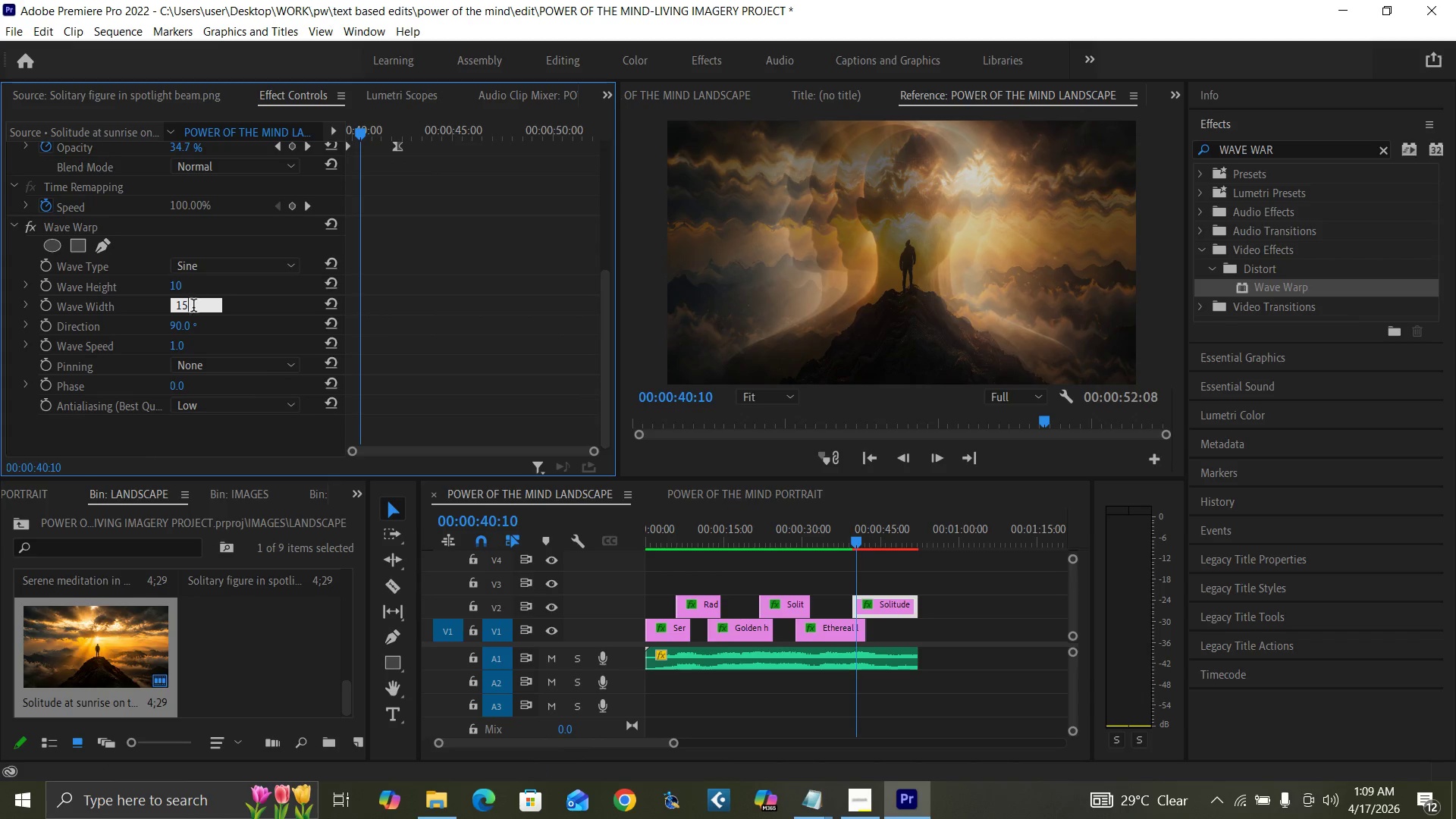 
type(00)
 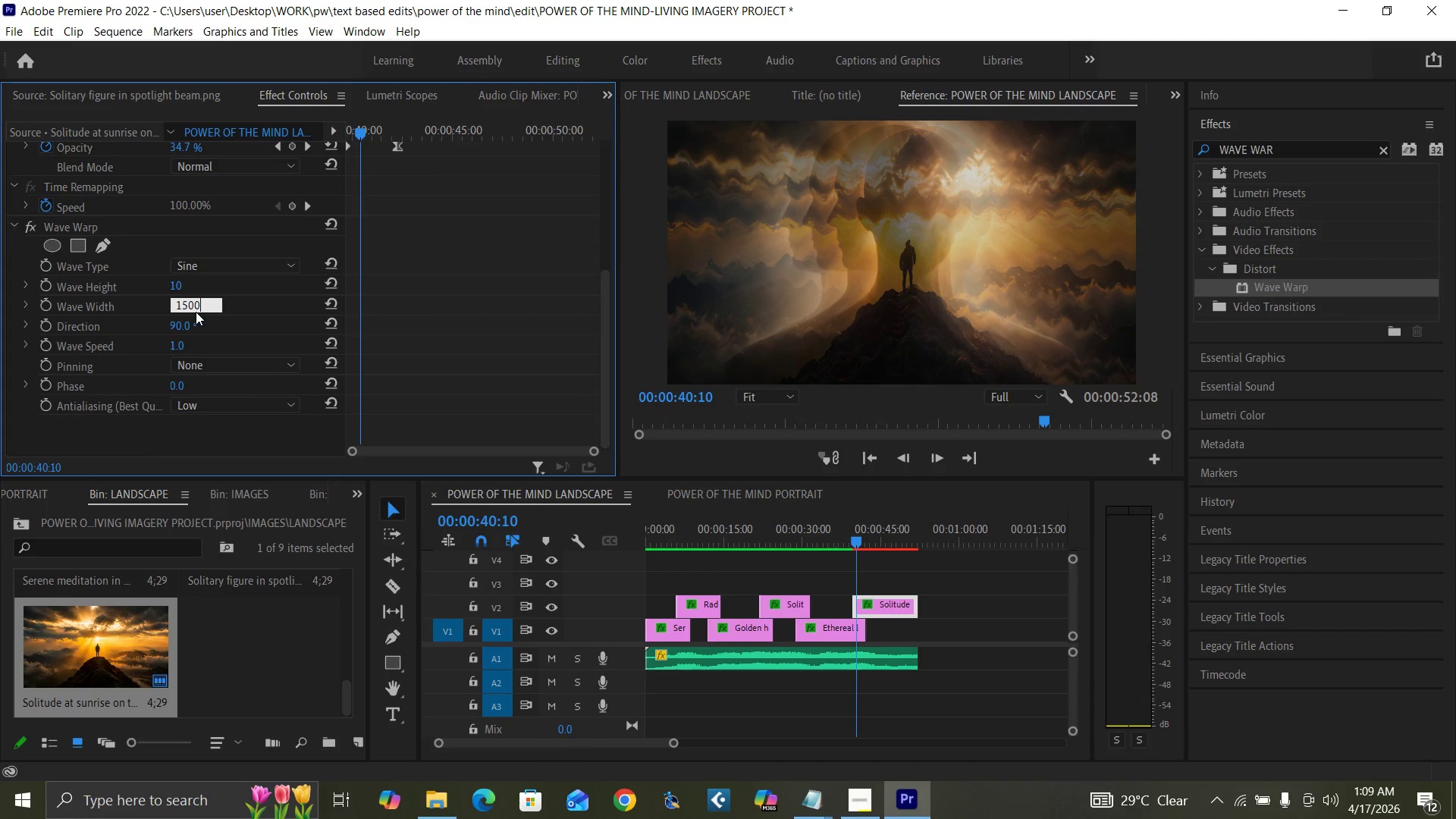 
key(Enter)
 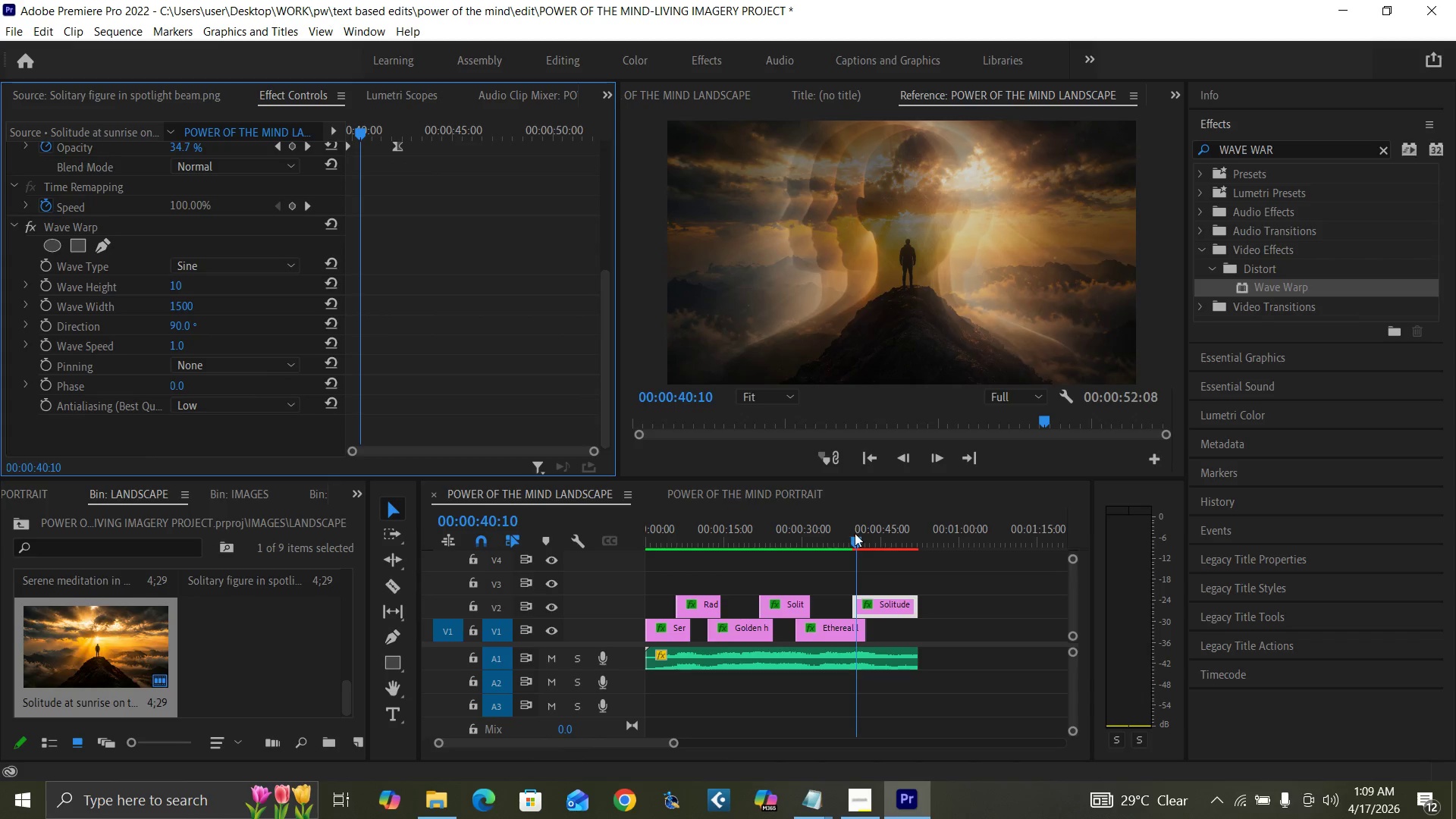 
left_click([841, 627])
 